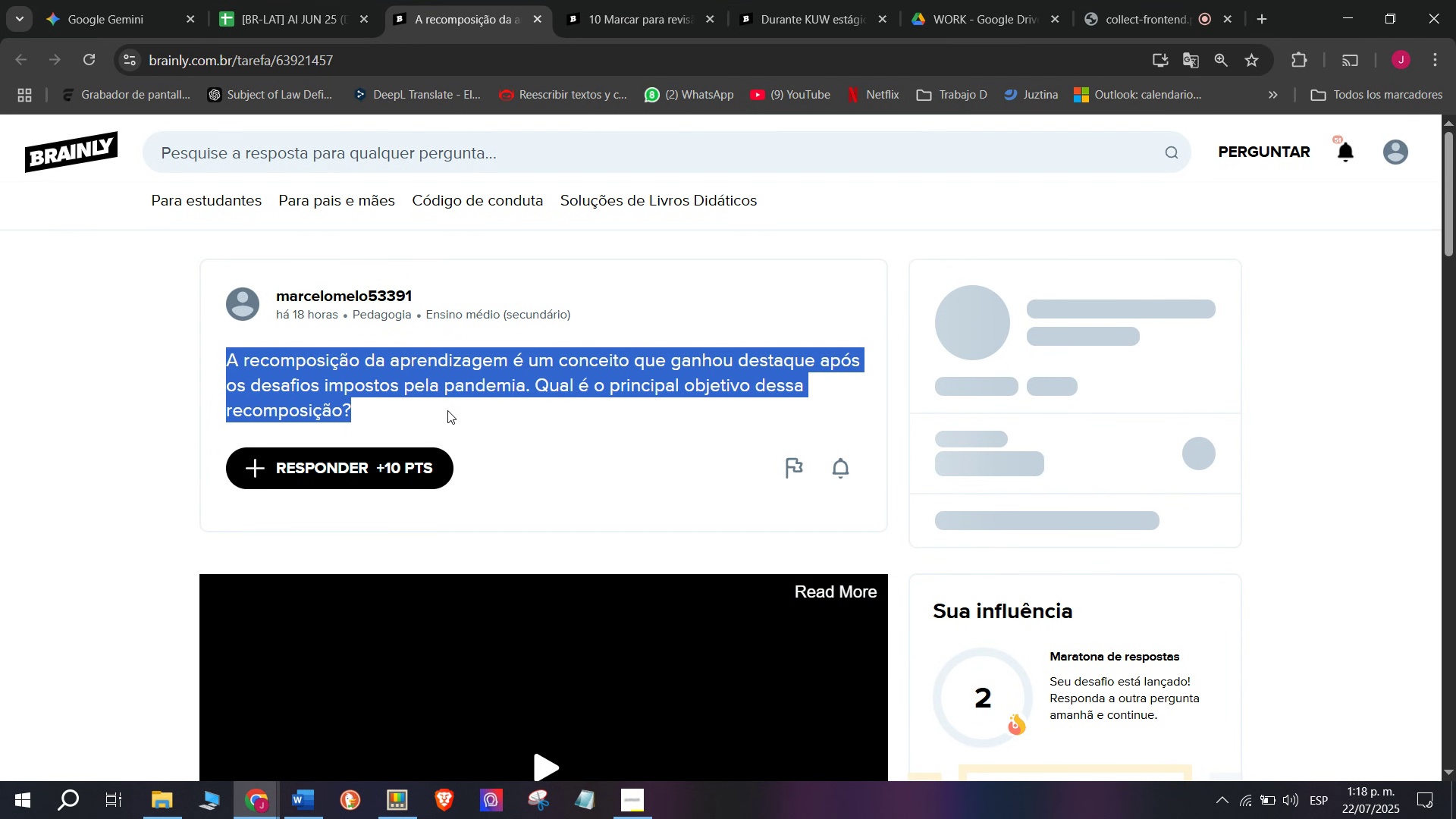 
key(Control+C)
 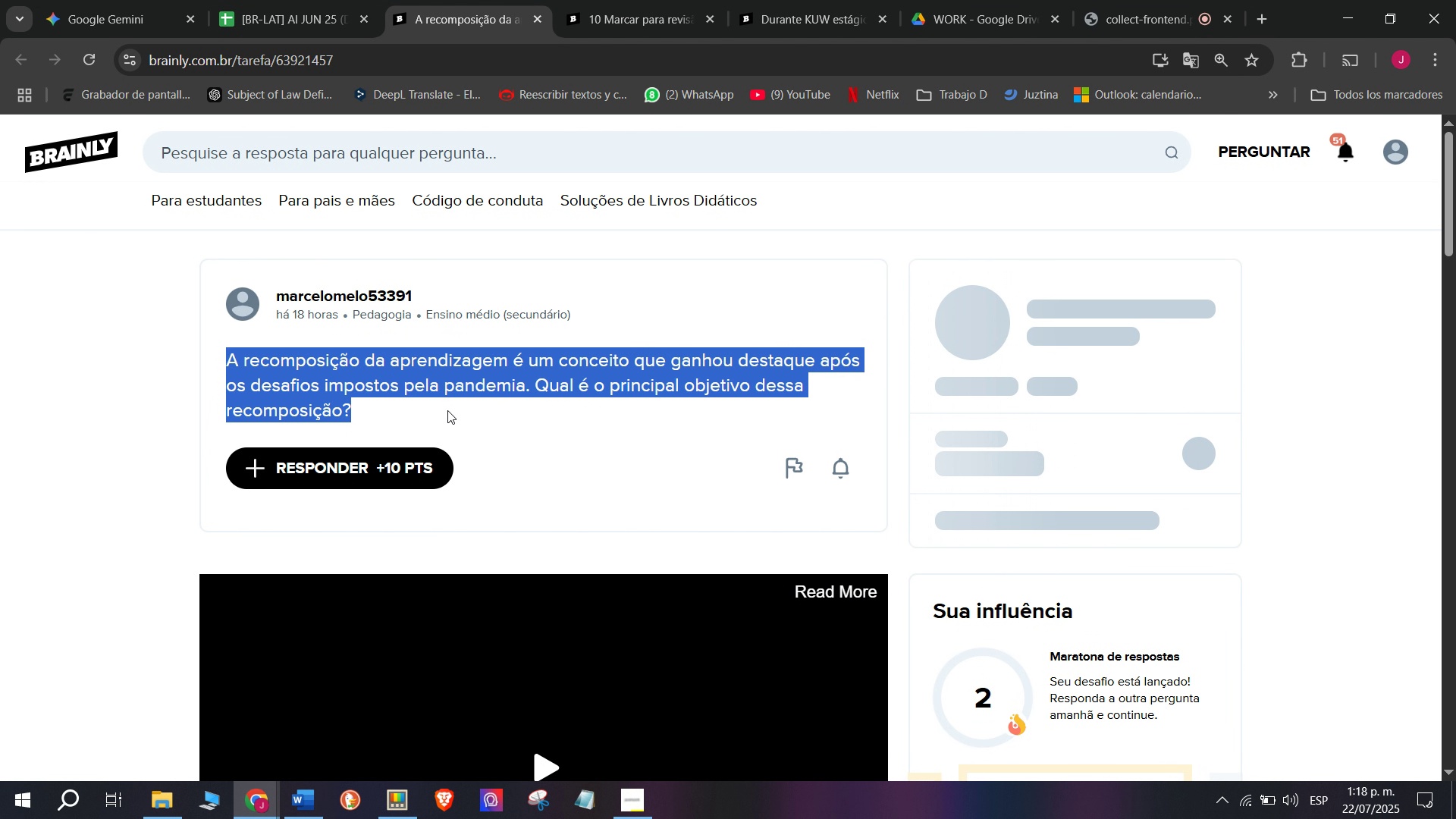 
key(Break)
 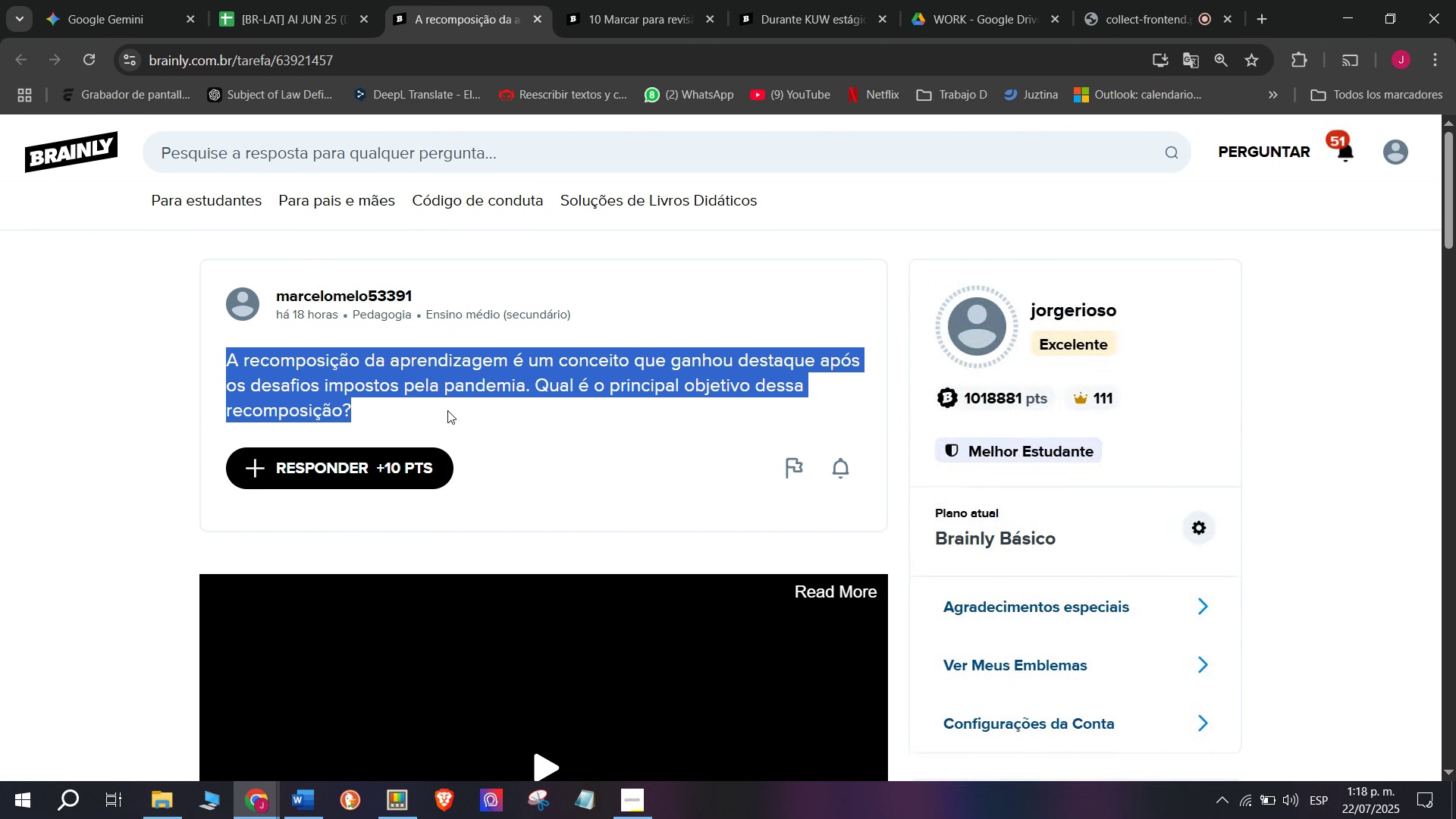 
key(Control+ControlLeft)
 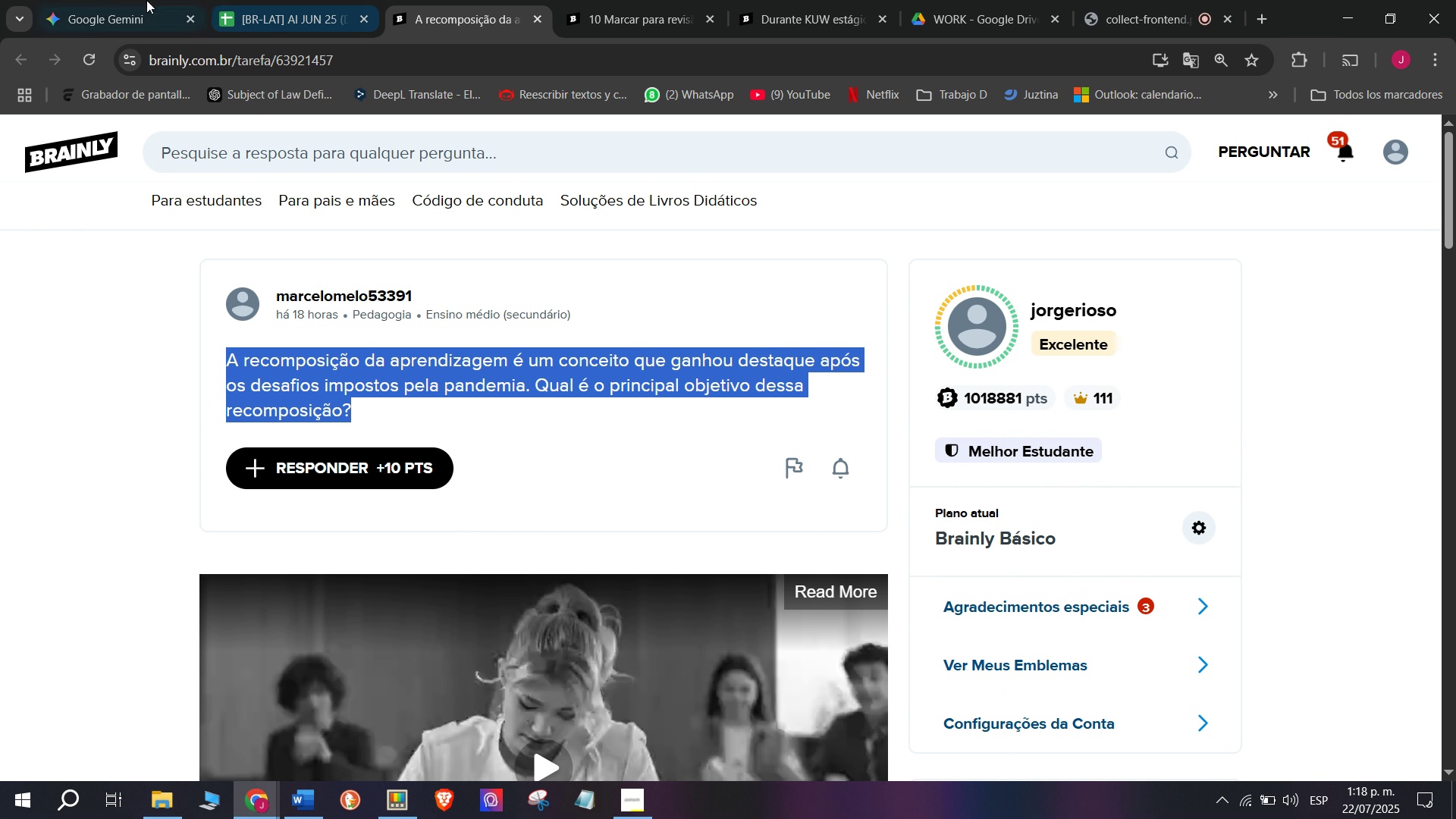 
key(Control+C)
 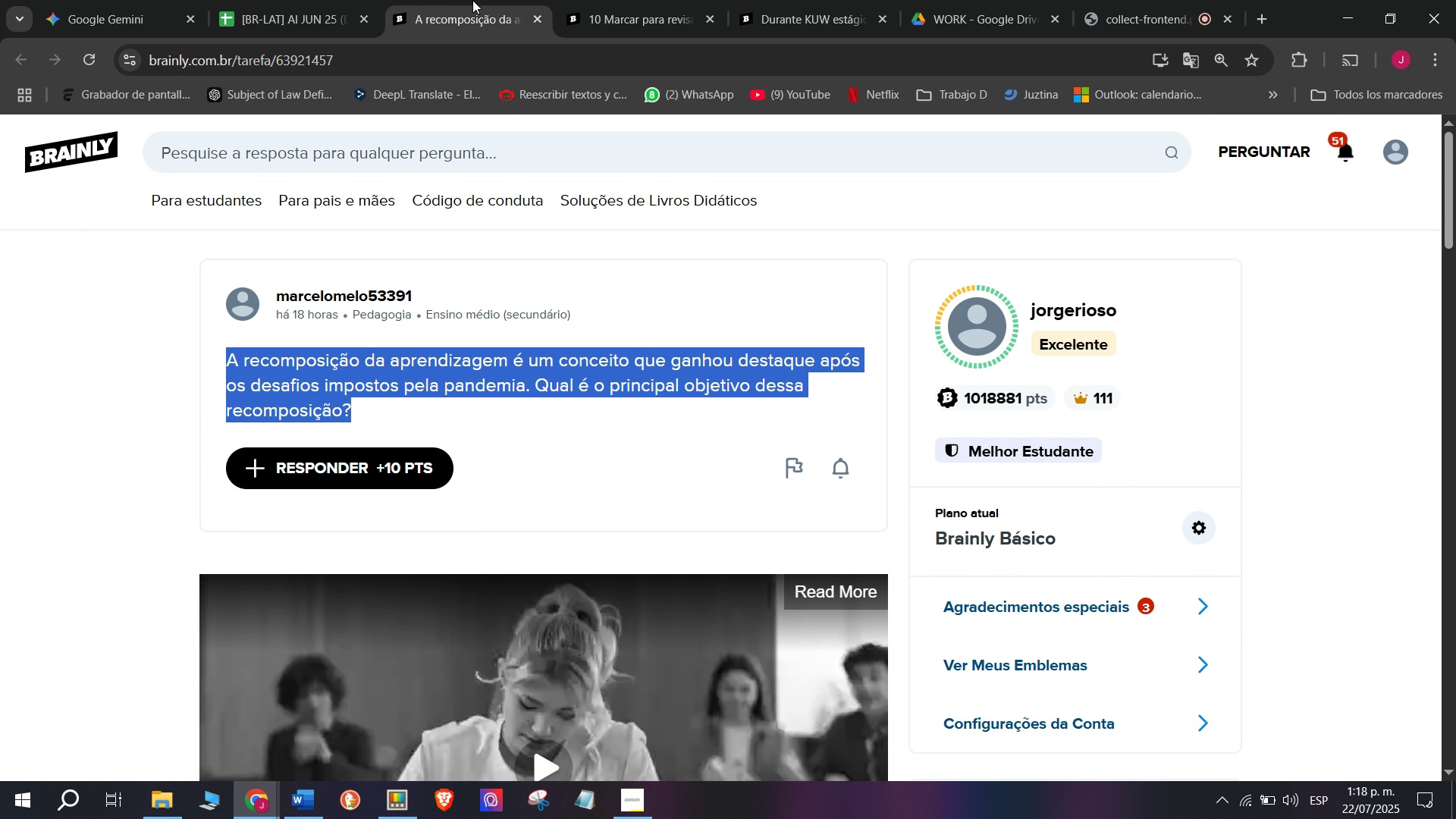 
left_click([105, 0])
 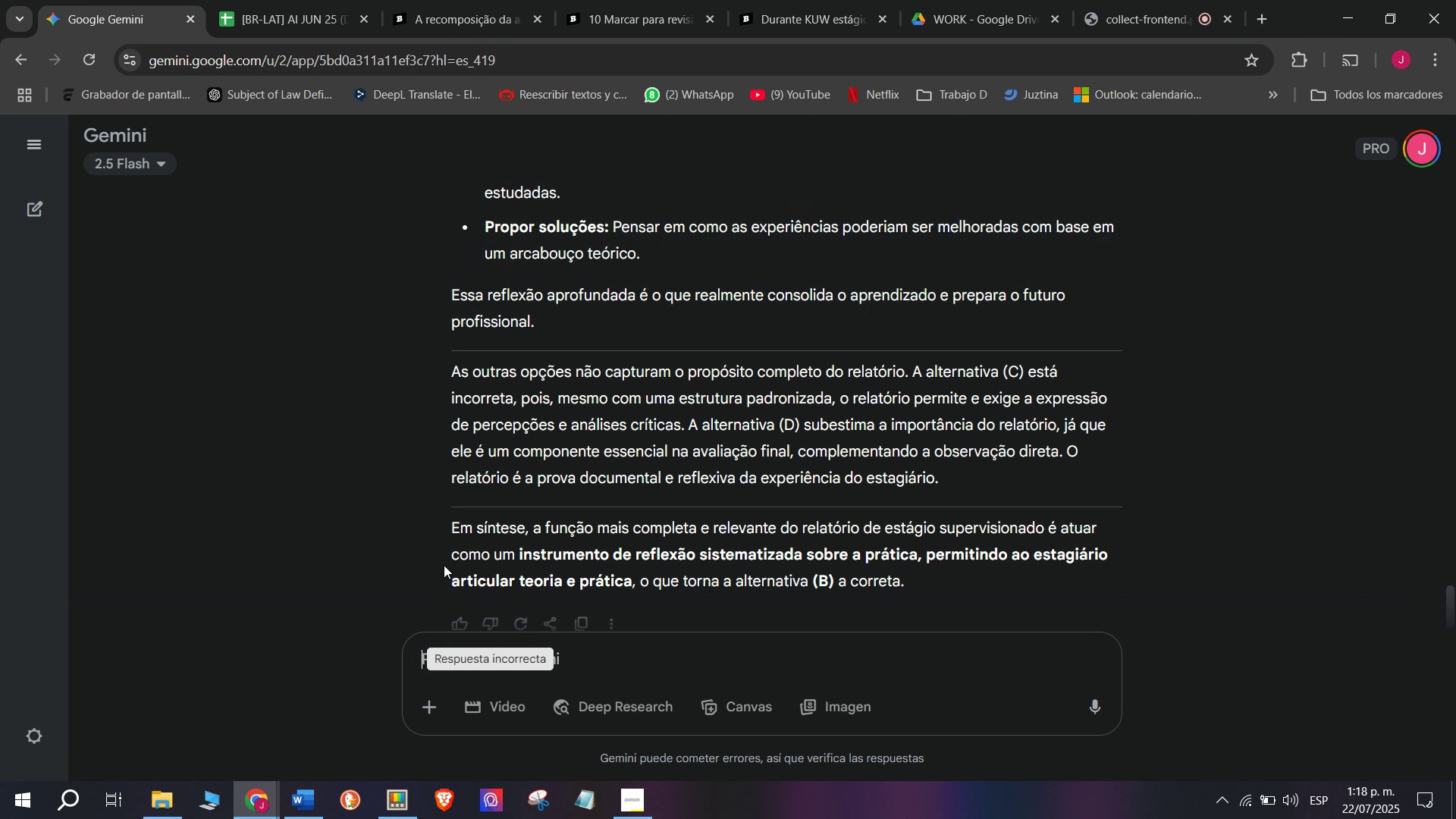 
key(C)
 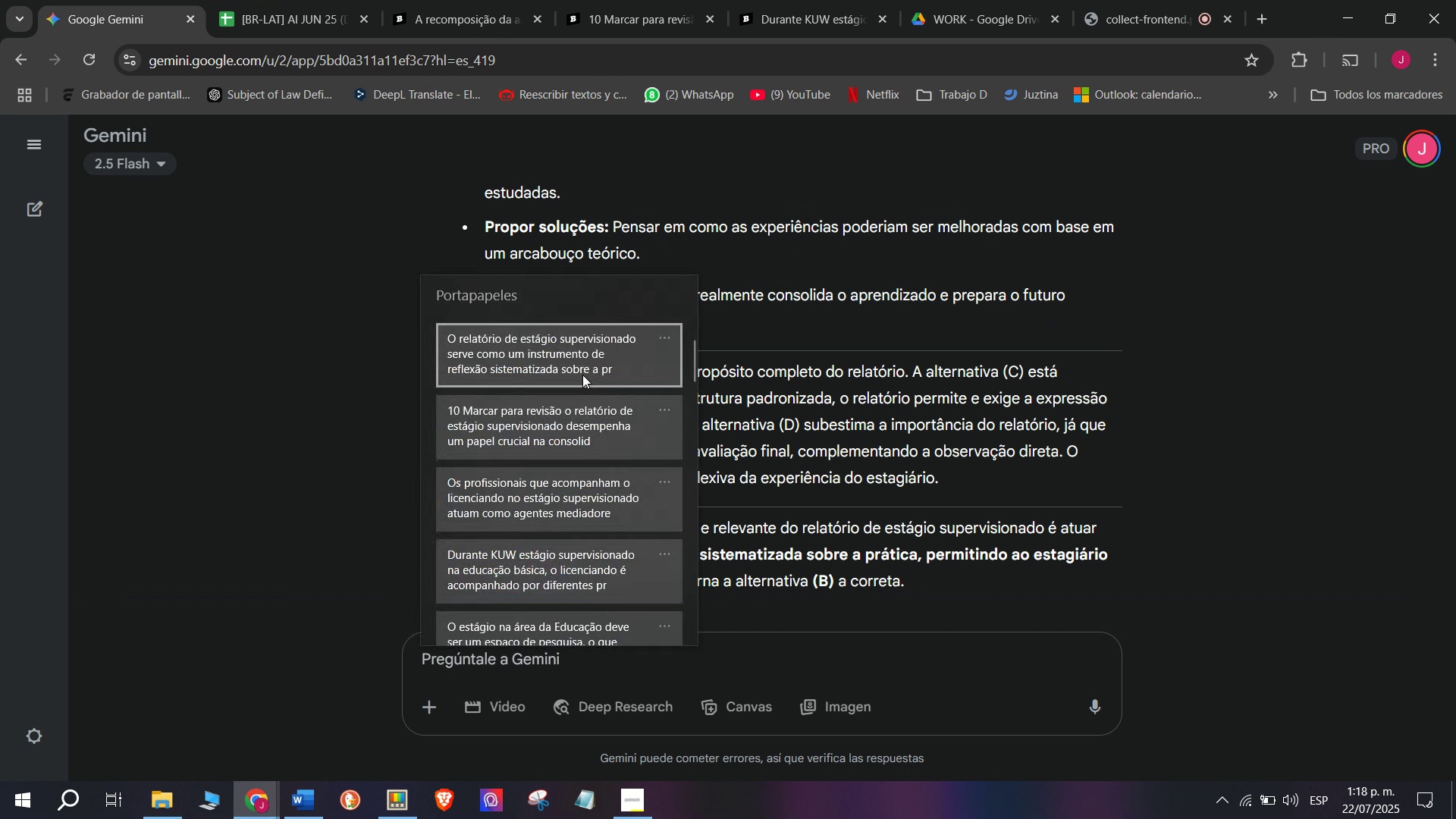 
key(Meta+V)
 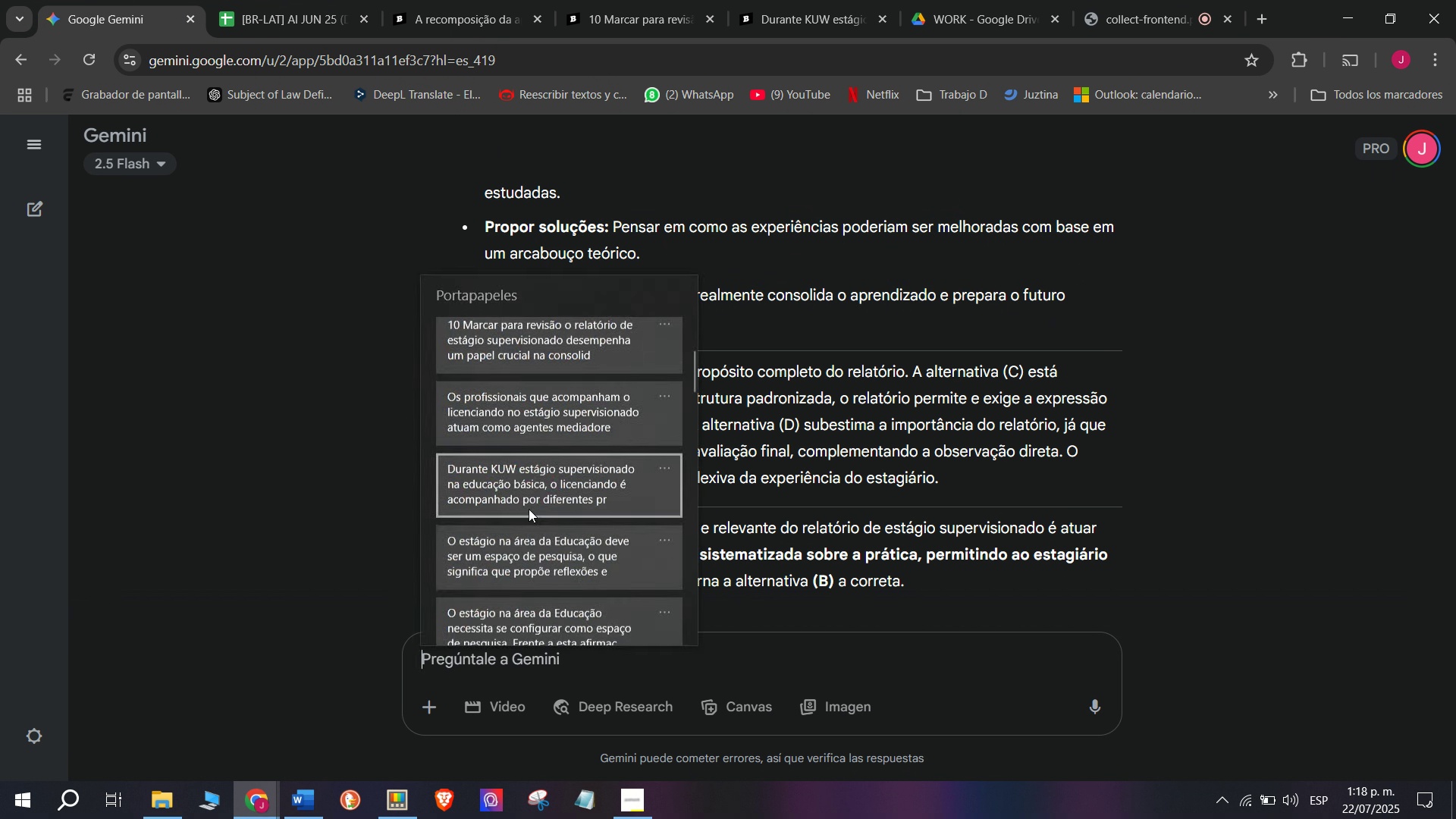 
key(Meta+MetaLeft)
 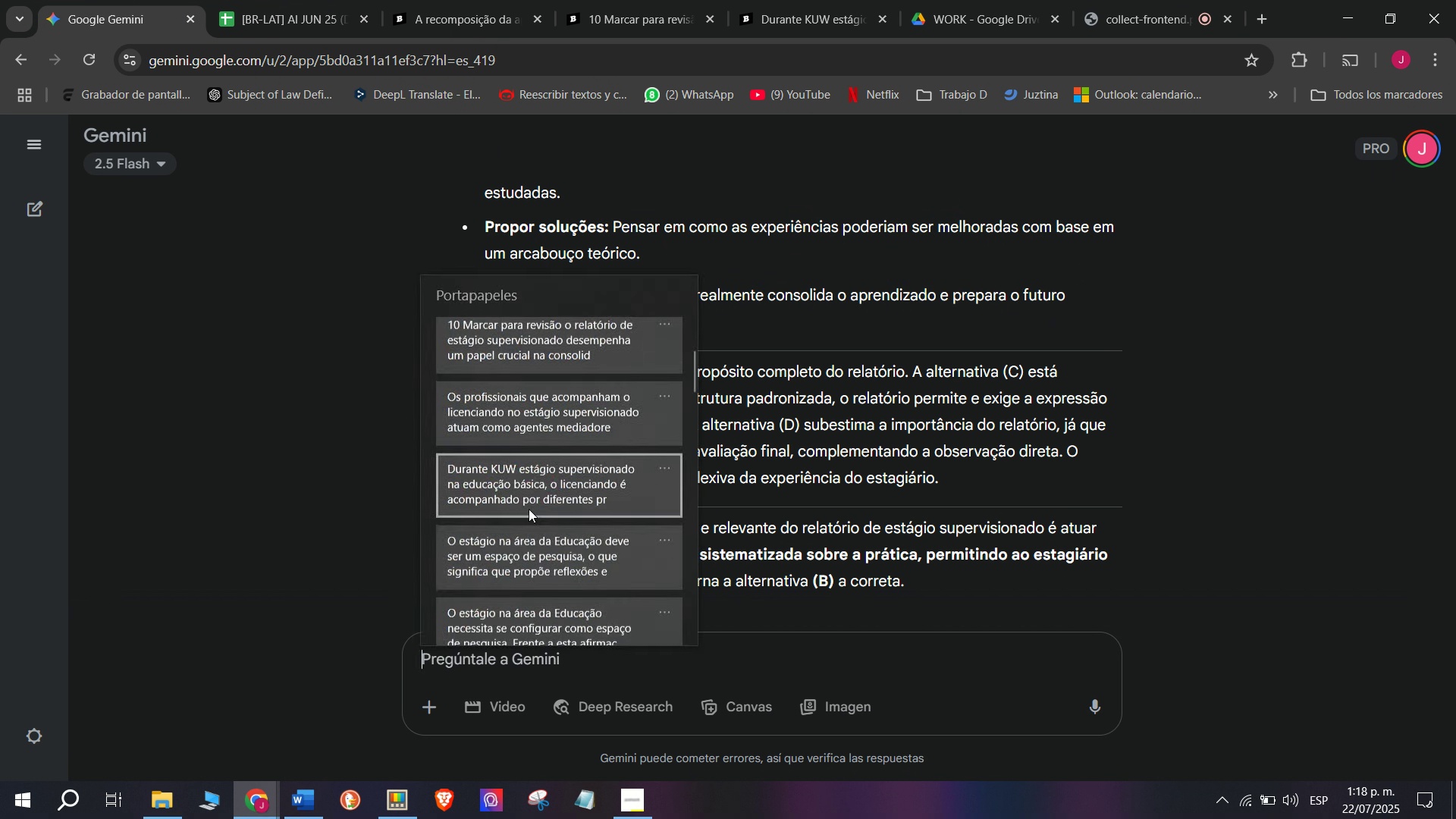 
scroll: coordinate [528, 524], scroll_direction: down, amount: 31.0
 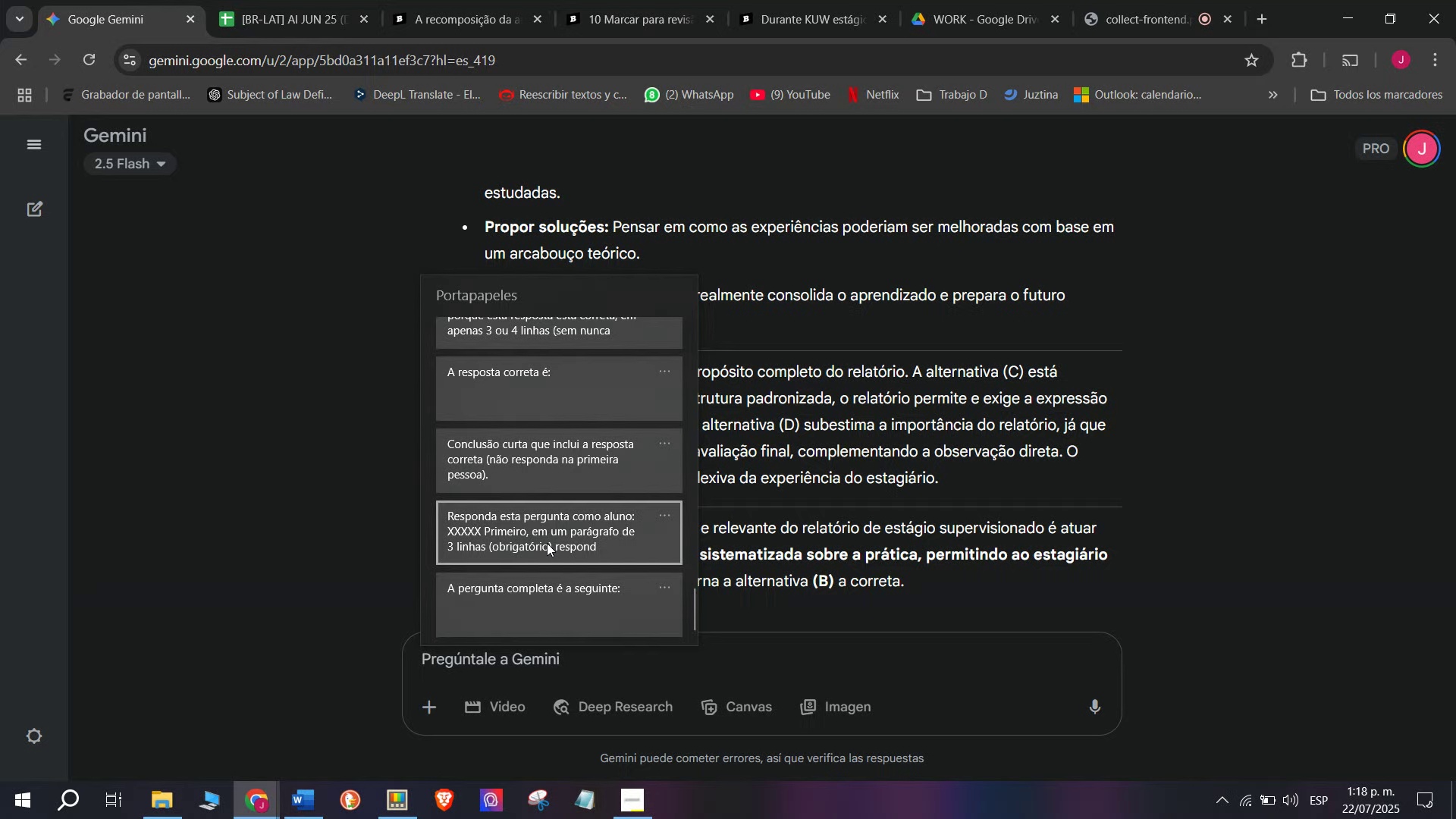 
wait(13.28)
 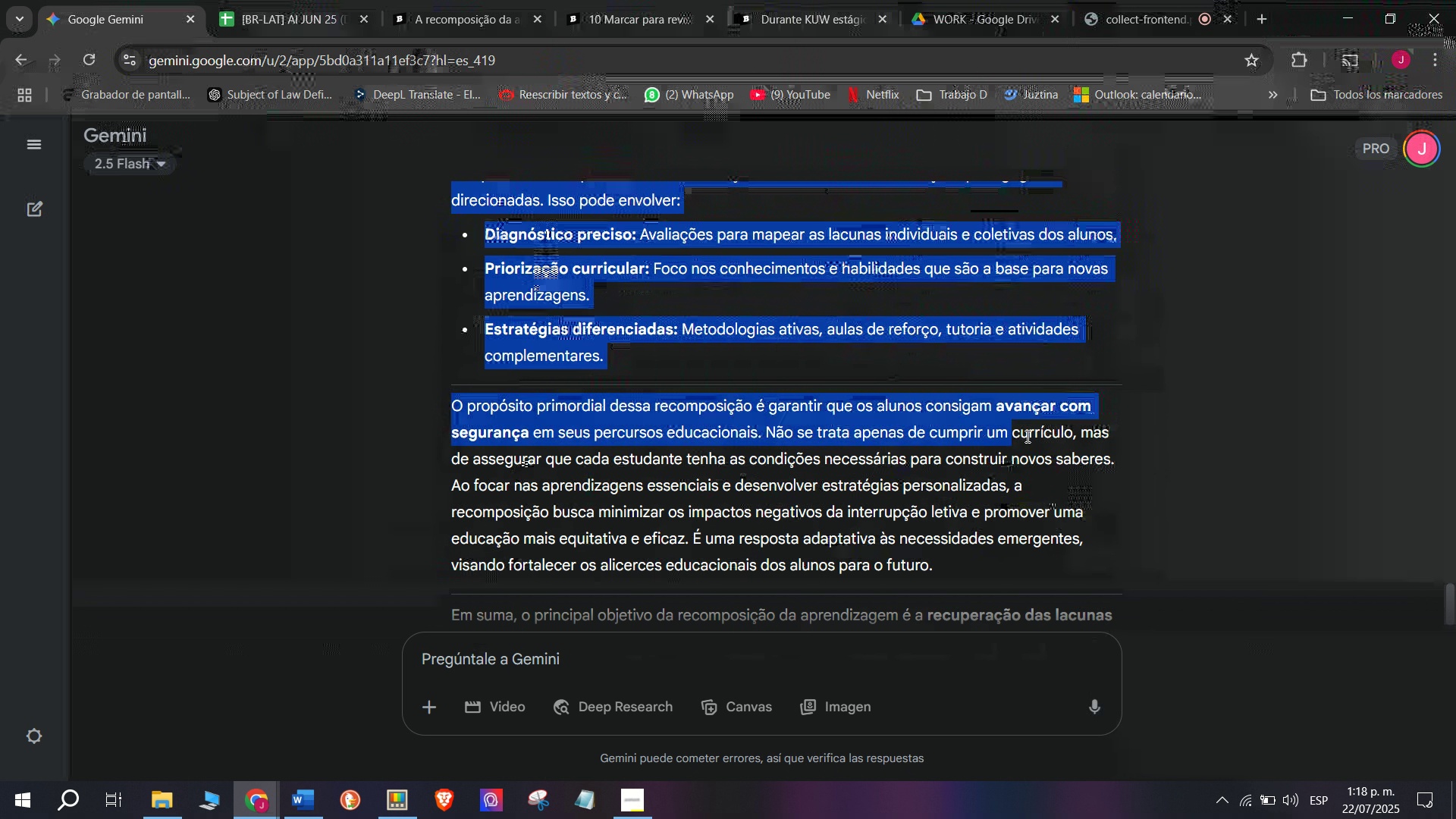 
key(Control+ControlLeft)
 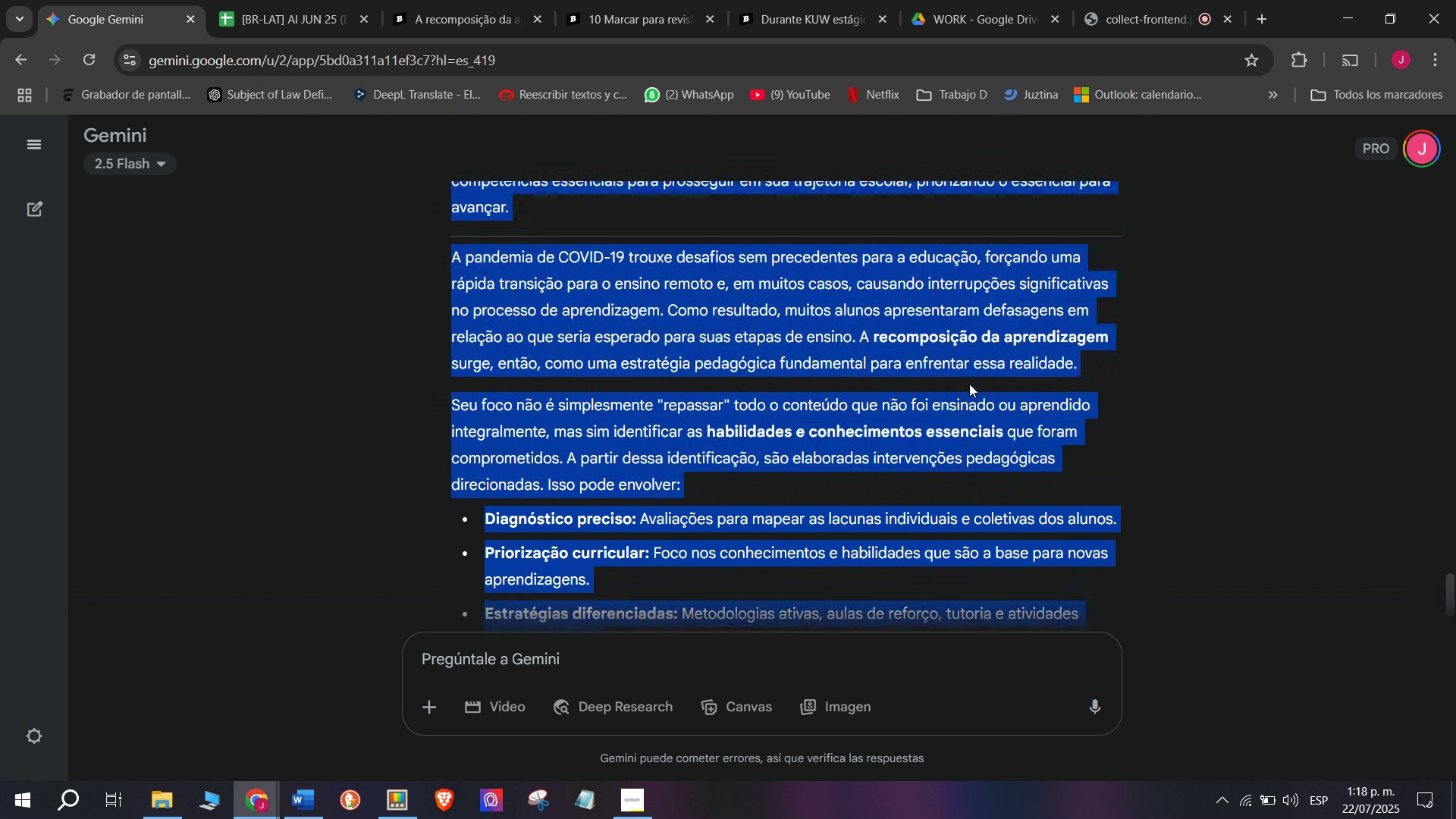 
key(Break)
 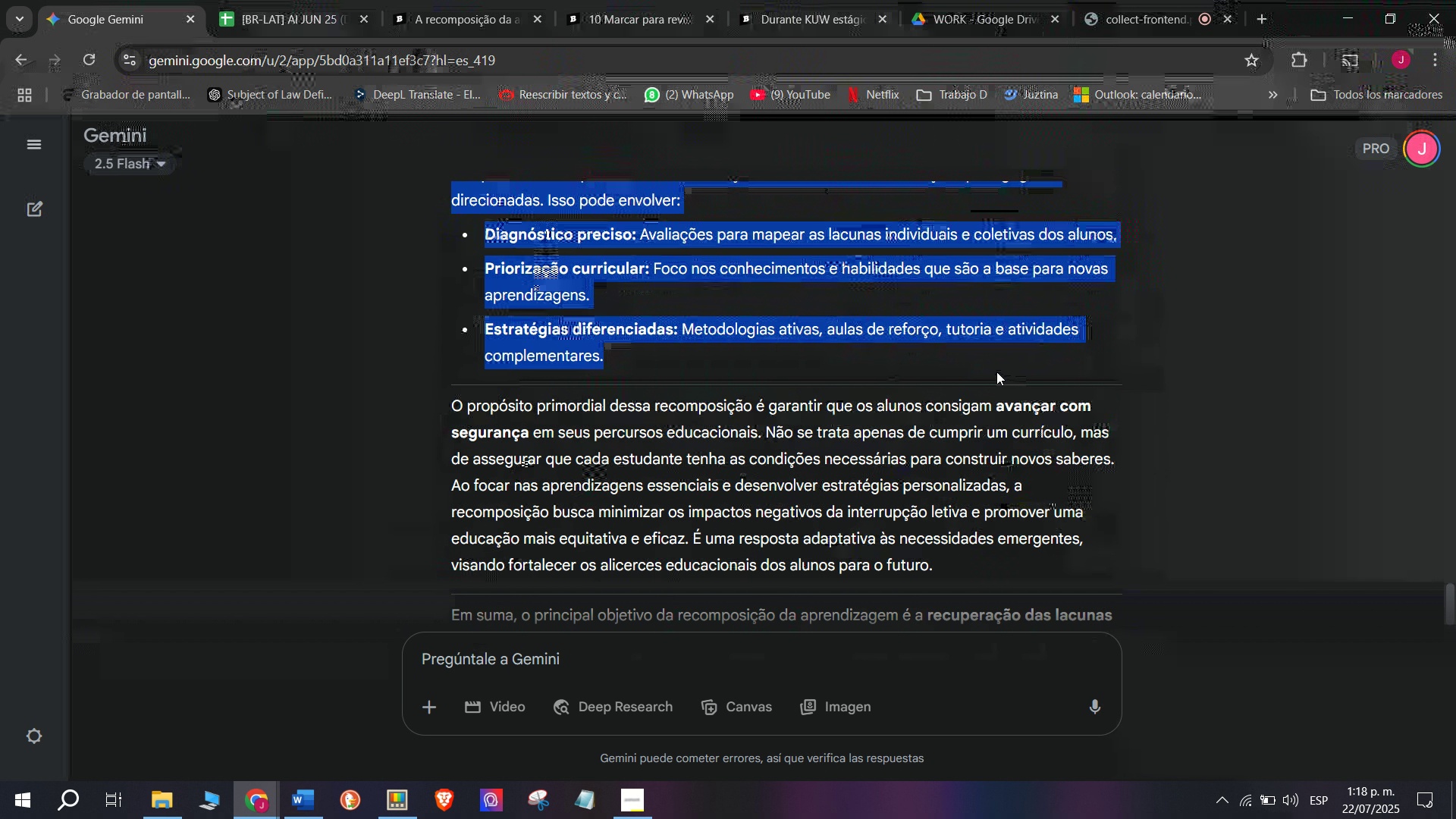 
key(Control+C)
 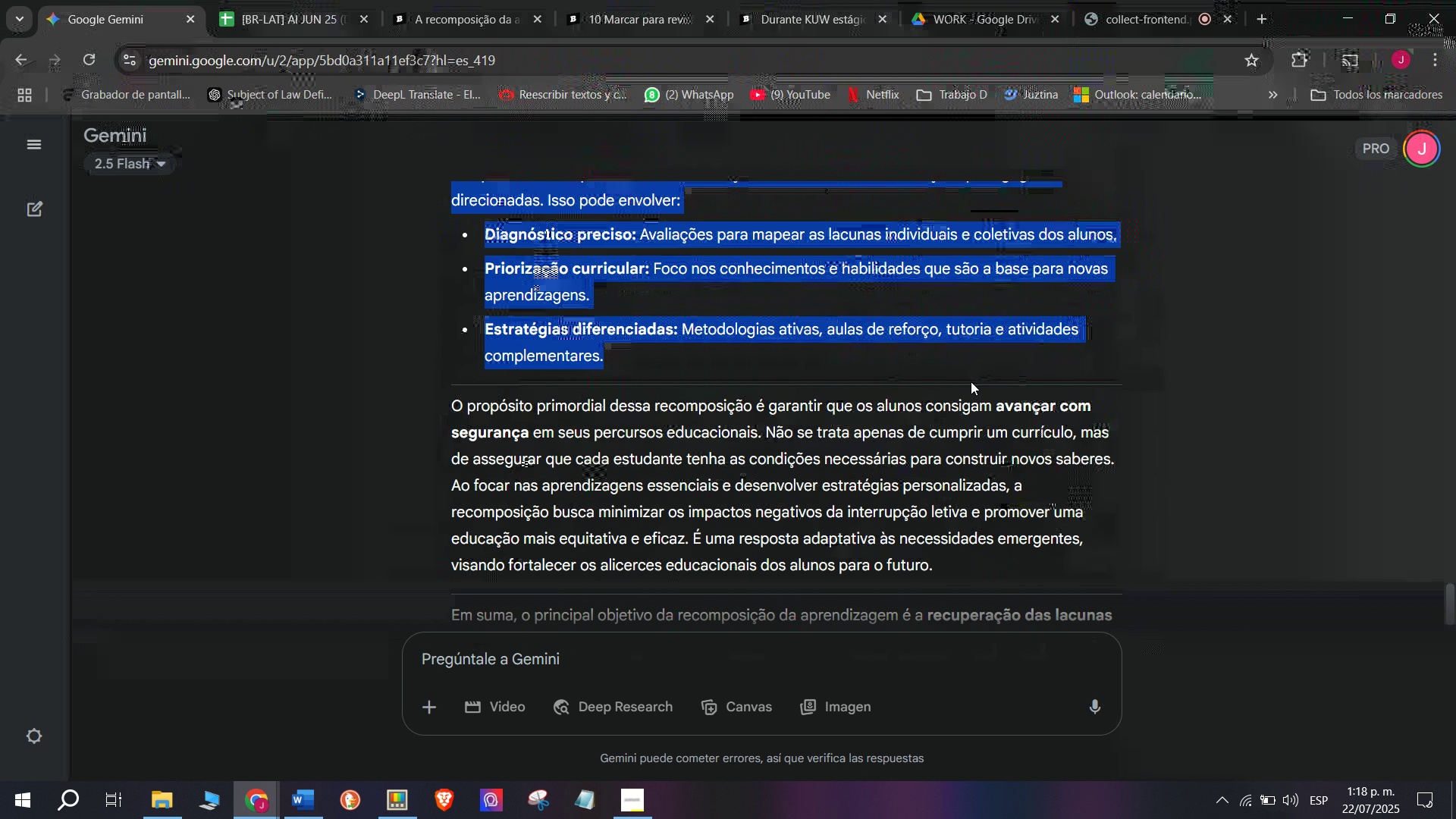 
key(Control+ControlLeft)
 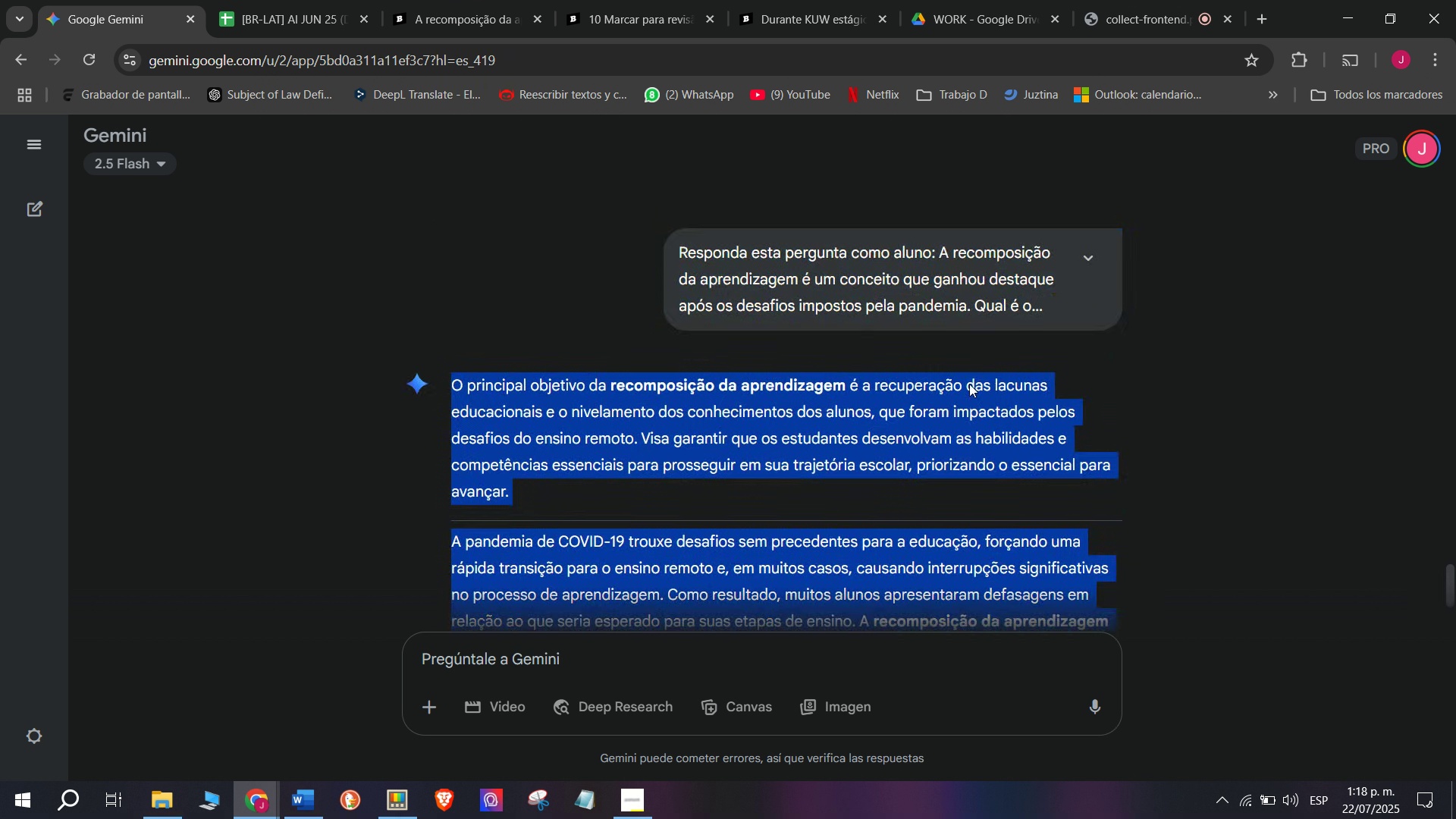 
key(Break)
 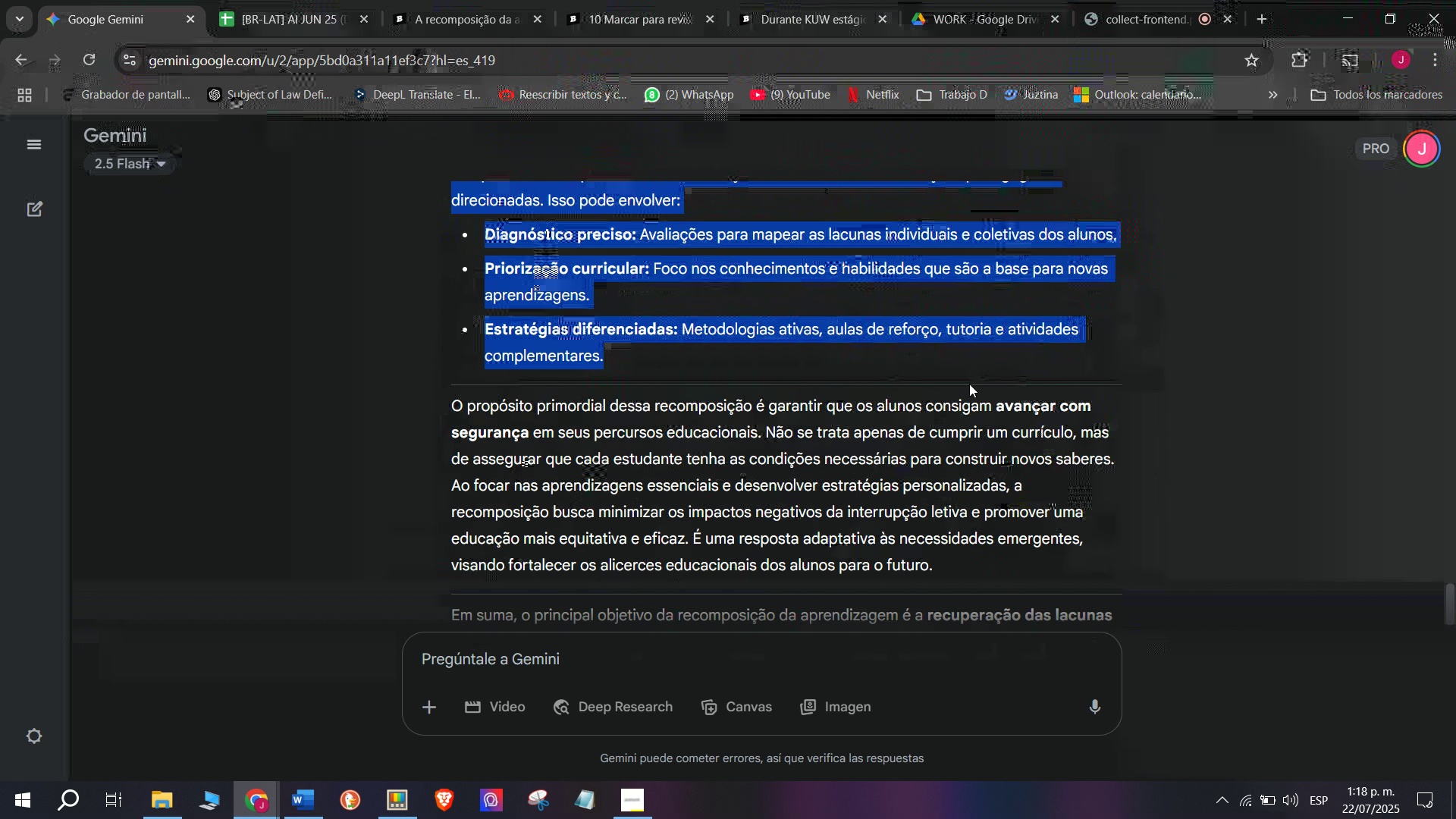 
key(Control+C)
 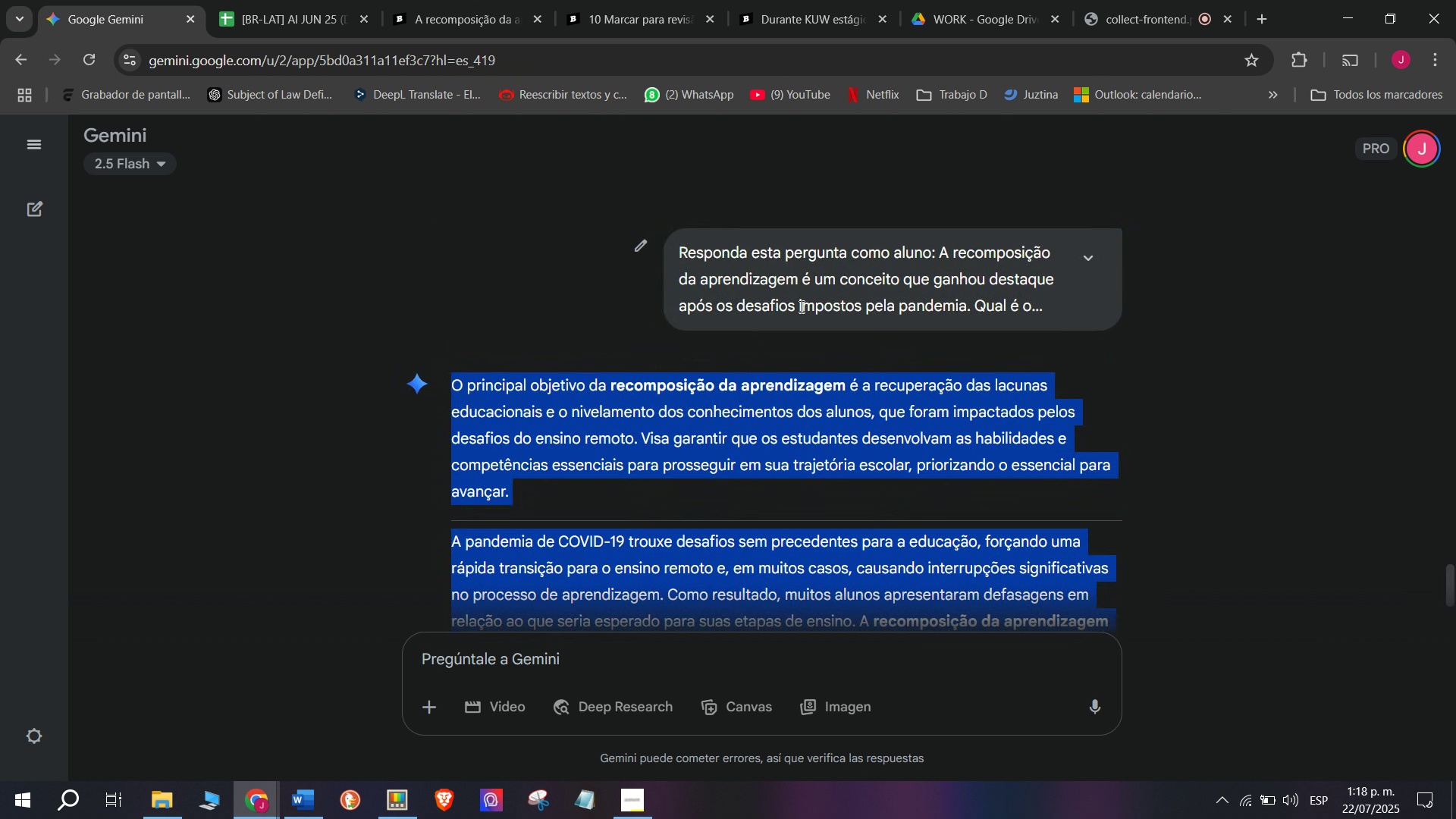 
scroll: coordinate [969, 384], scroll_direction: up, amount: 2.0
 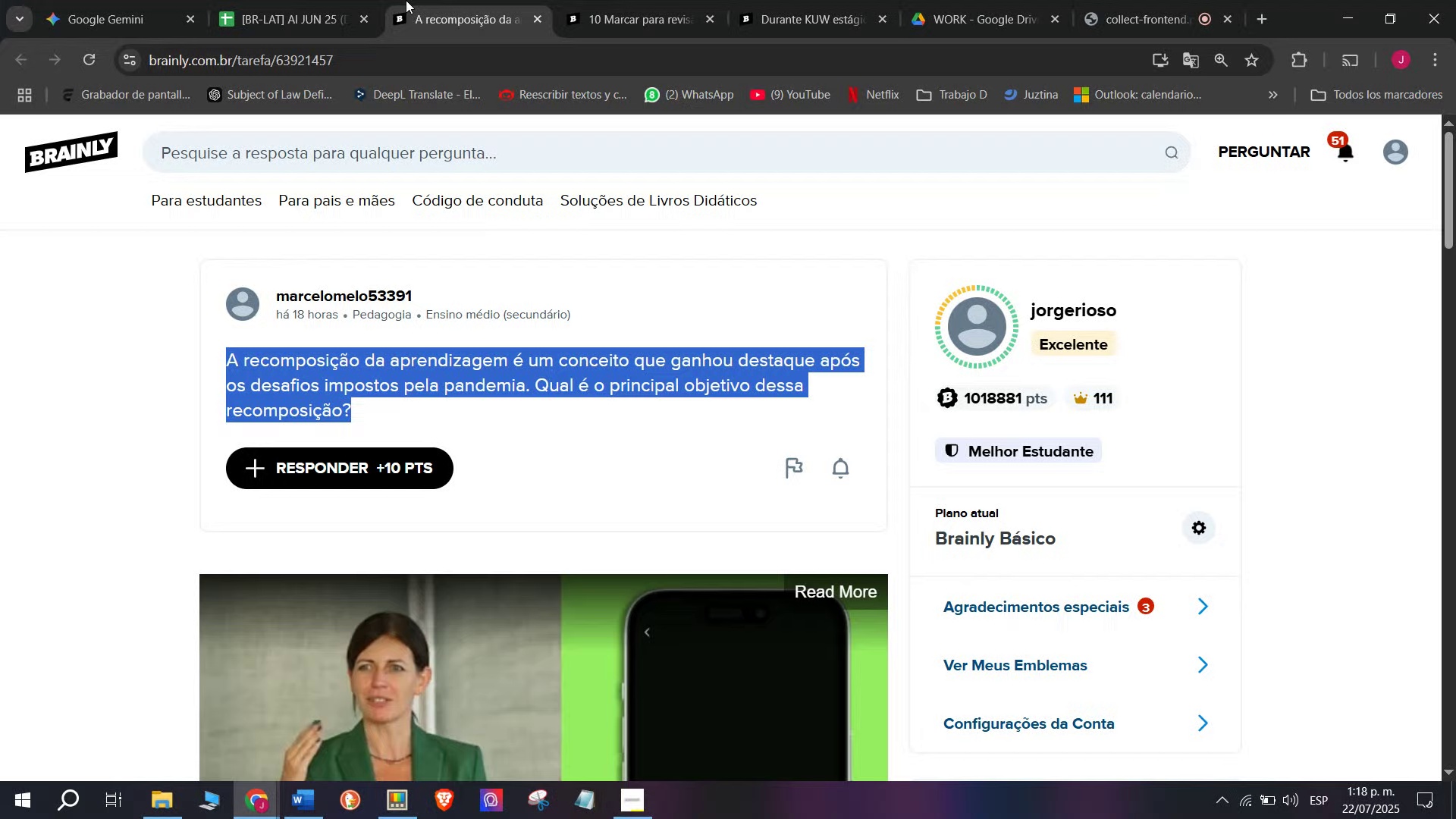 
key(Control+ControlLeft)
 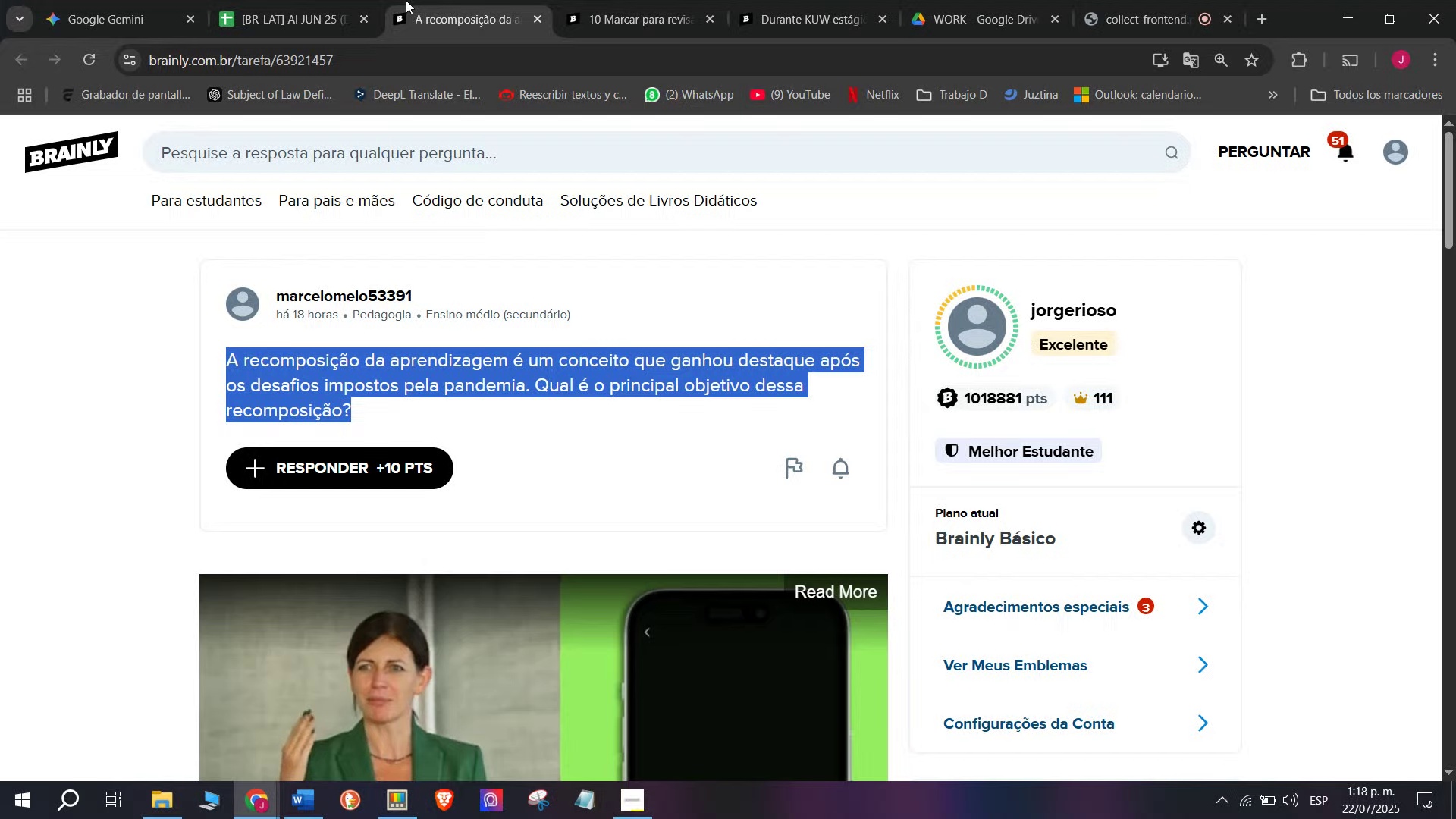 
key(Break)
 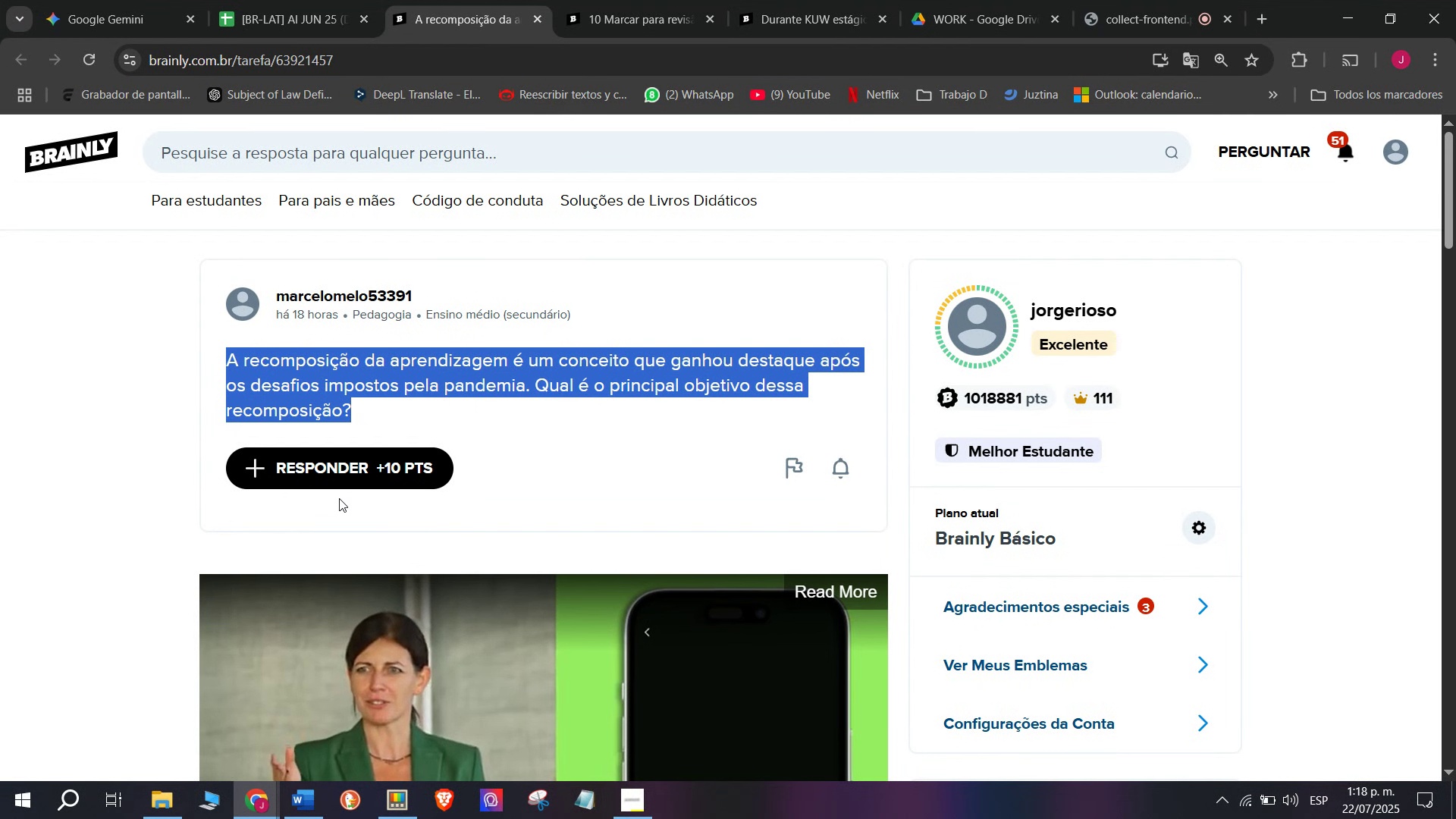 
key(Control+C)
 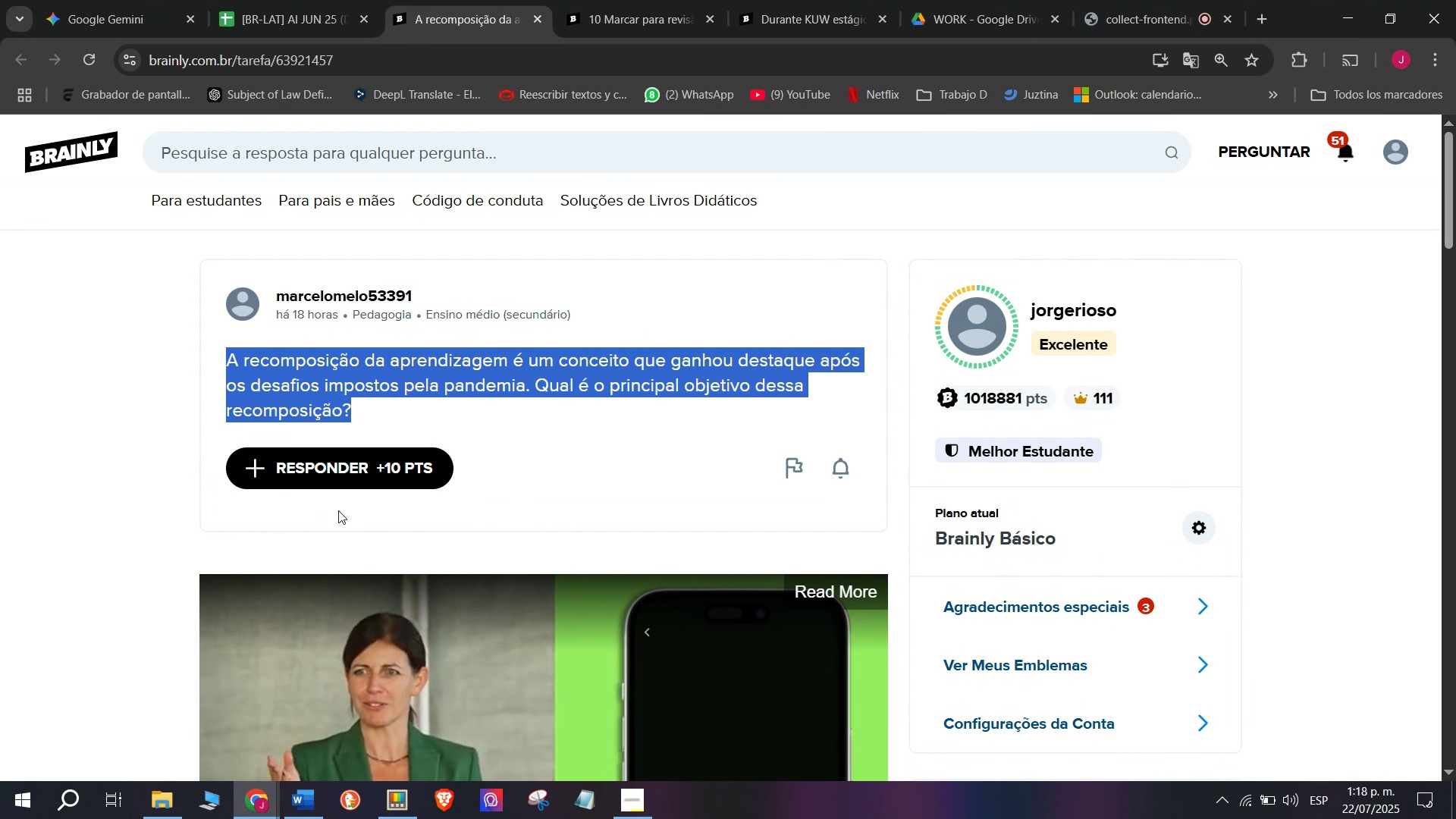 
left_click([406, 0])
 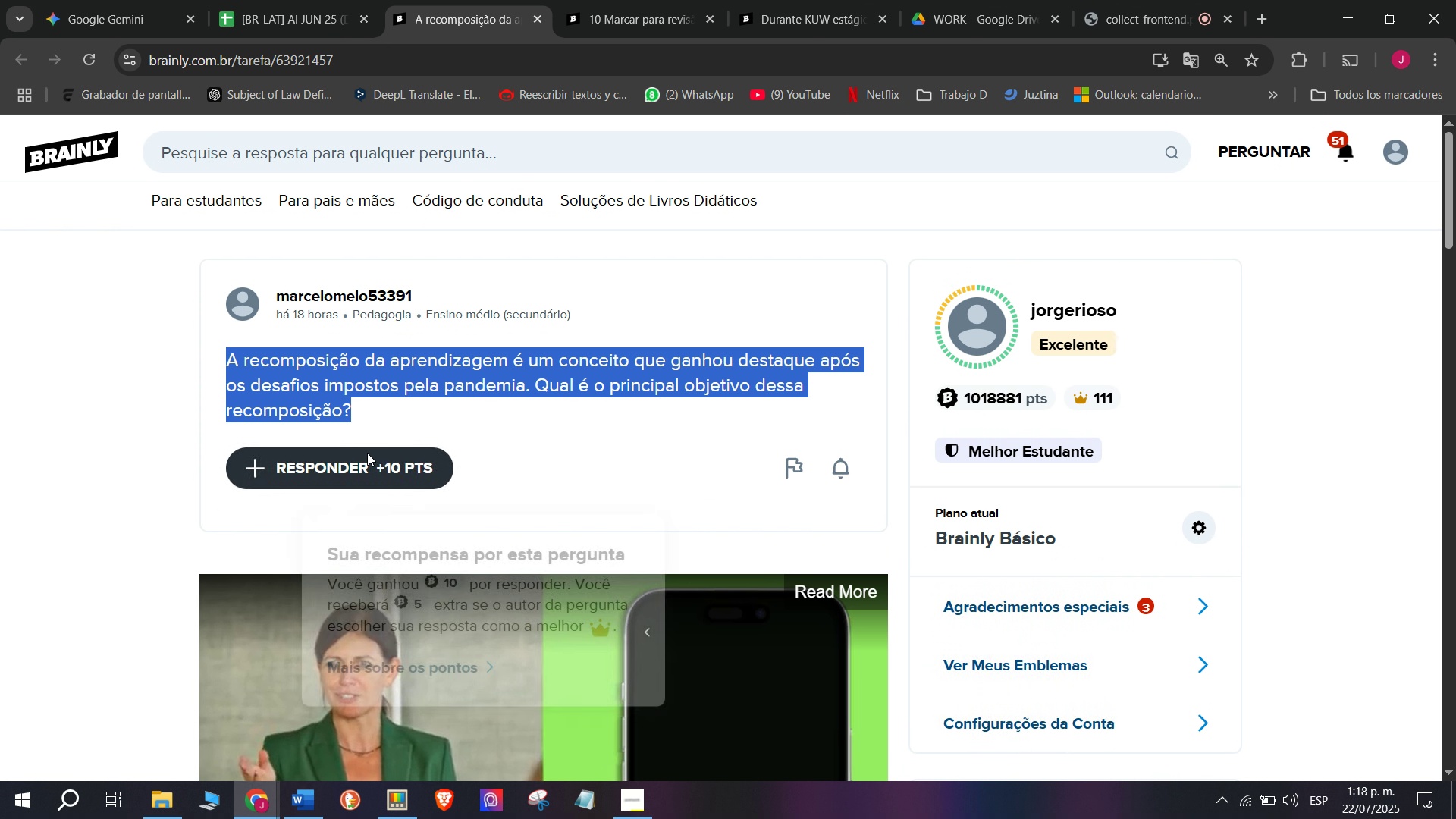 
left_click([367, 453])
 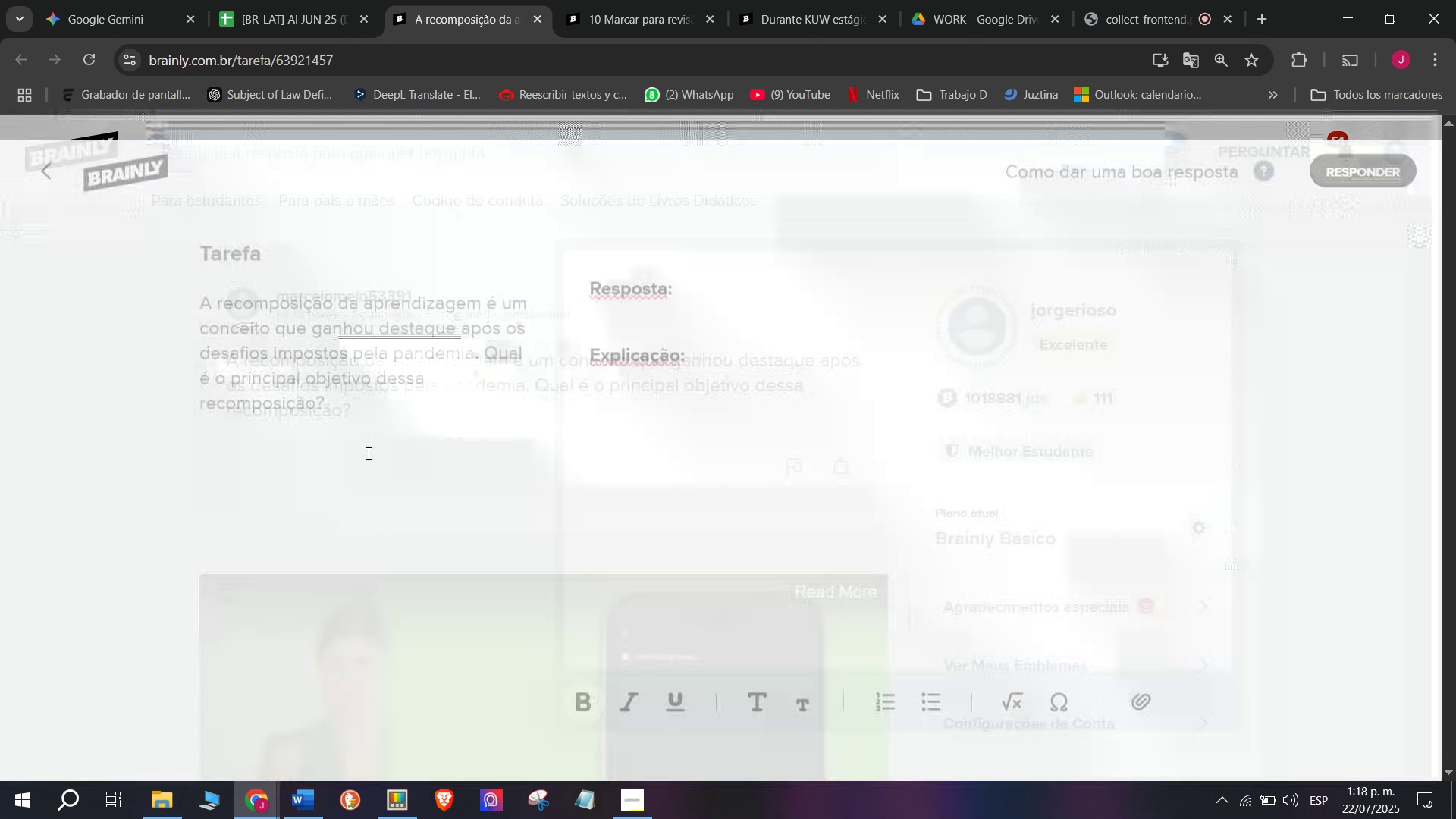 
left_click_drag(start_coordinate=[885, 435], to_coordinate=[225, 0])
 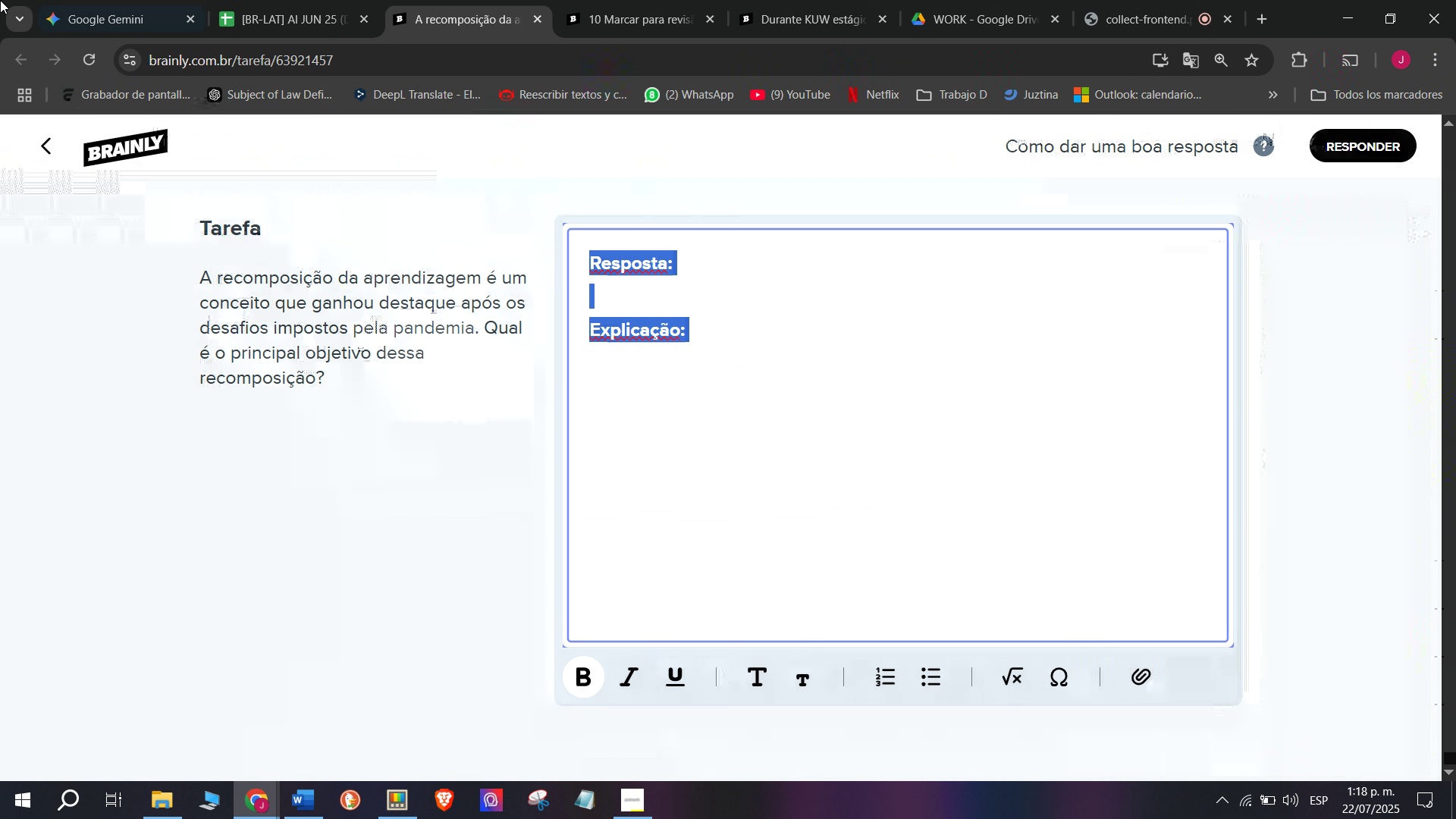 
key(Control+ControlLeft)
 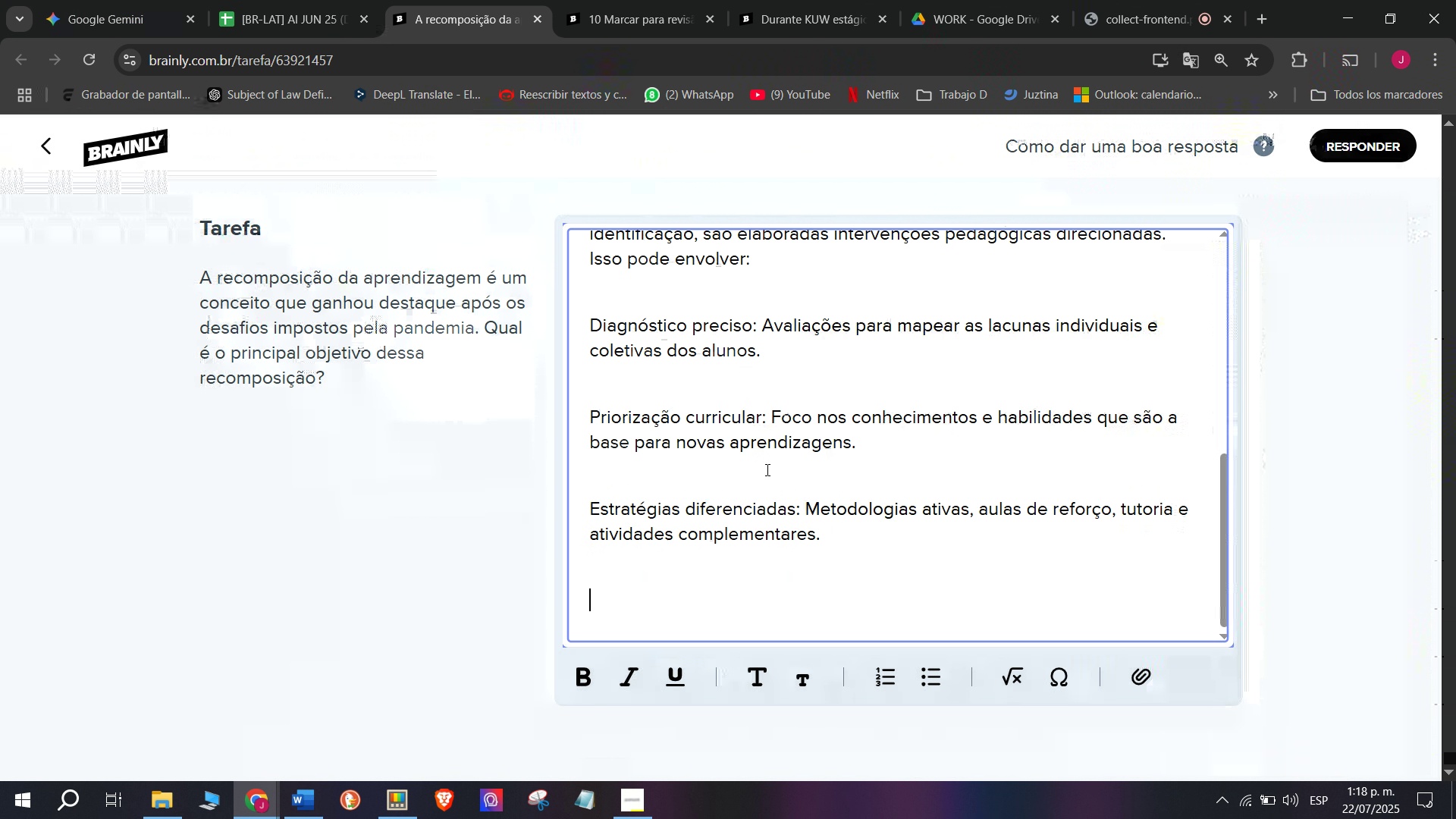 
key(Z)
 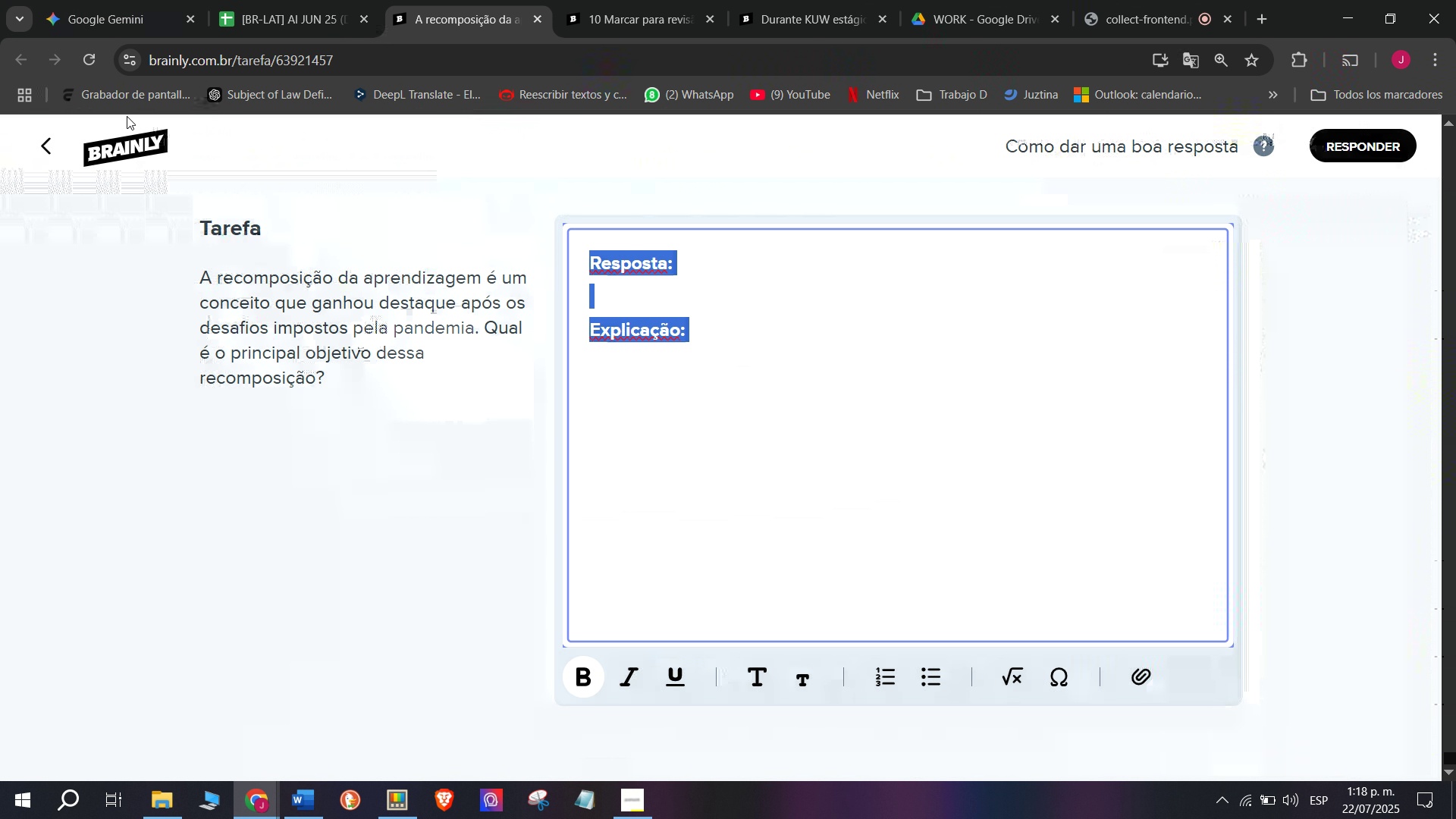 
key(Control+V)
 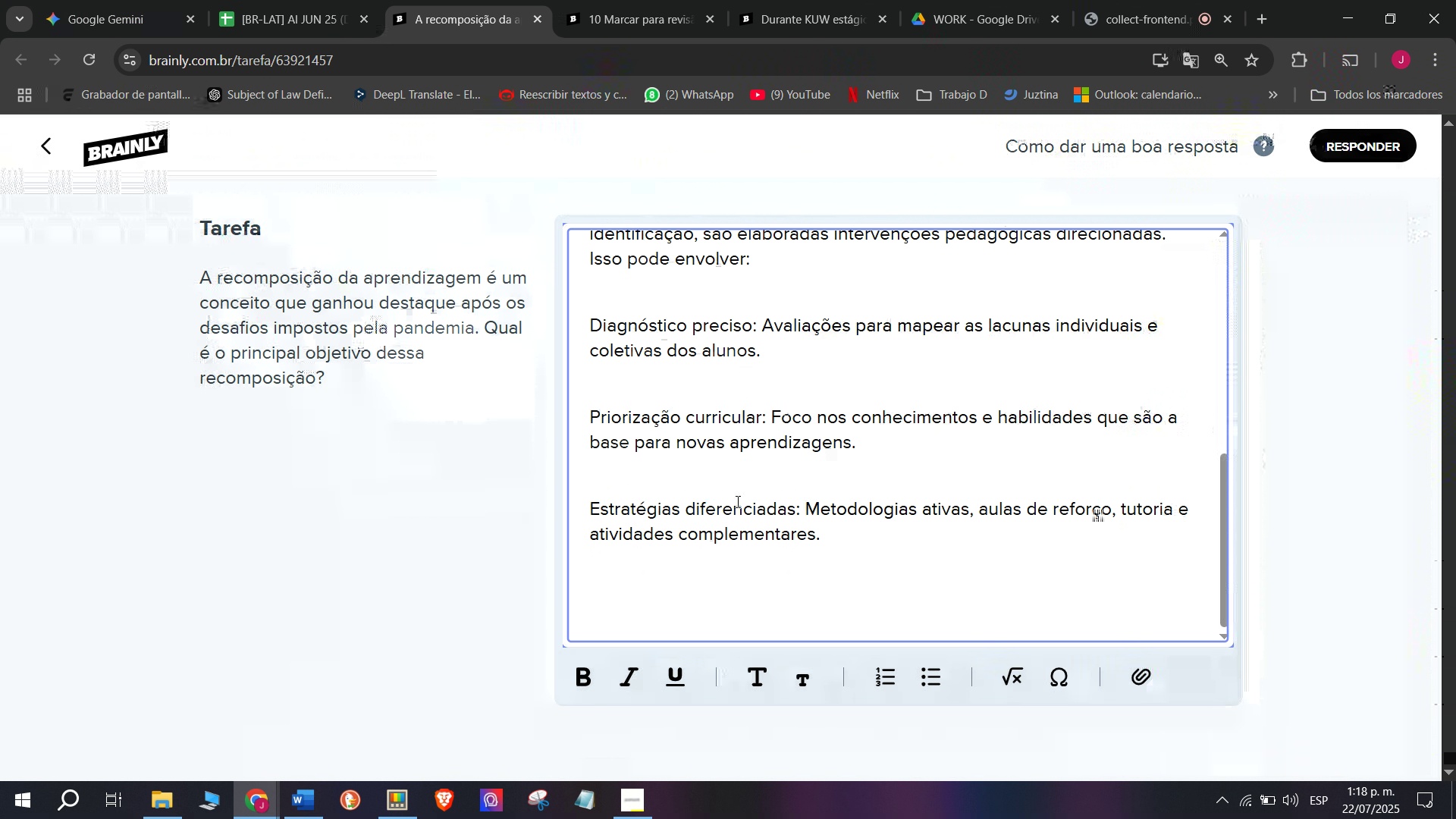 
key(Q)
 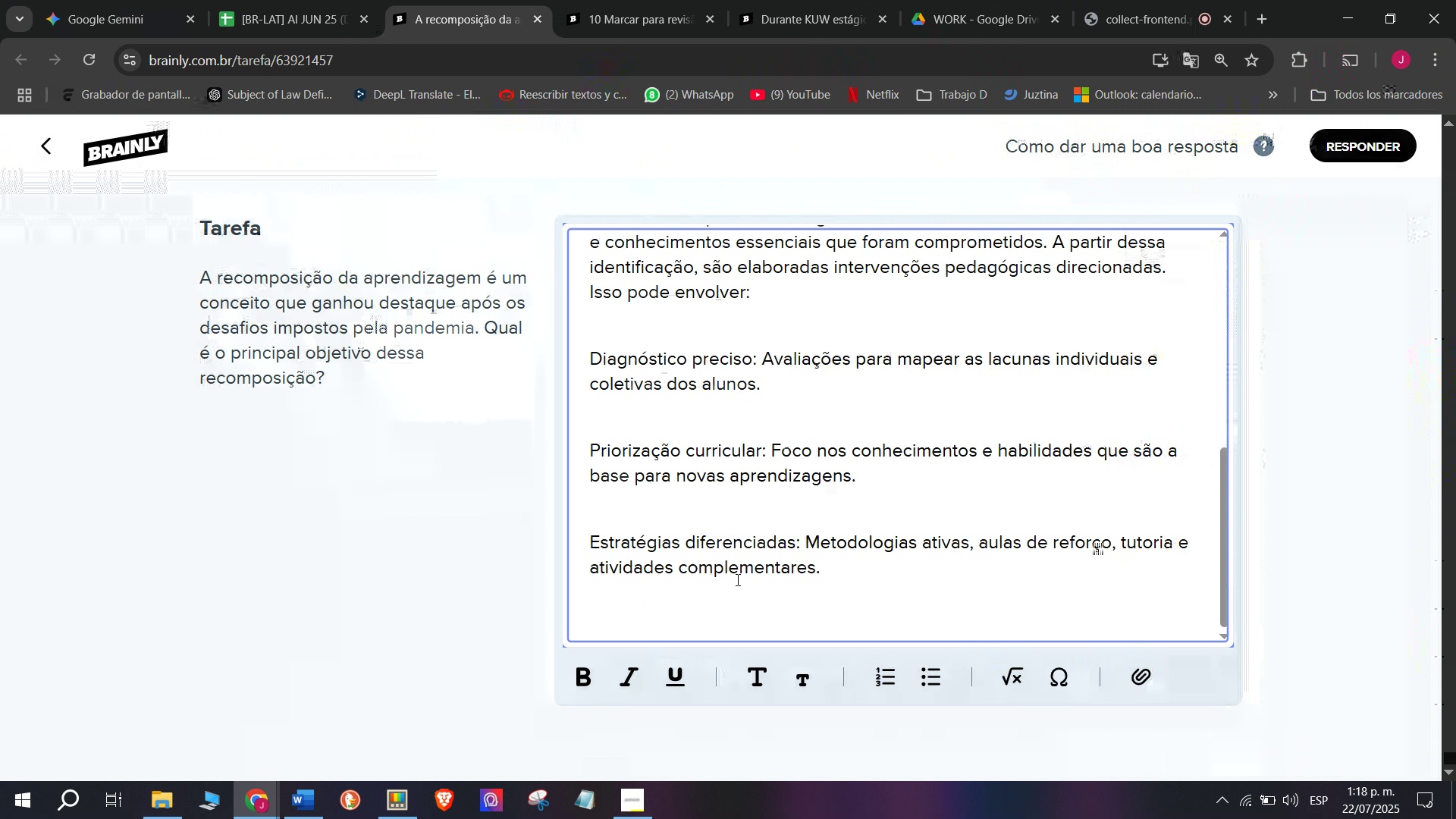 
key(Backspace)
 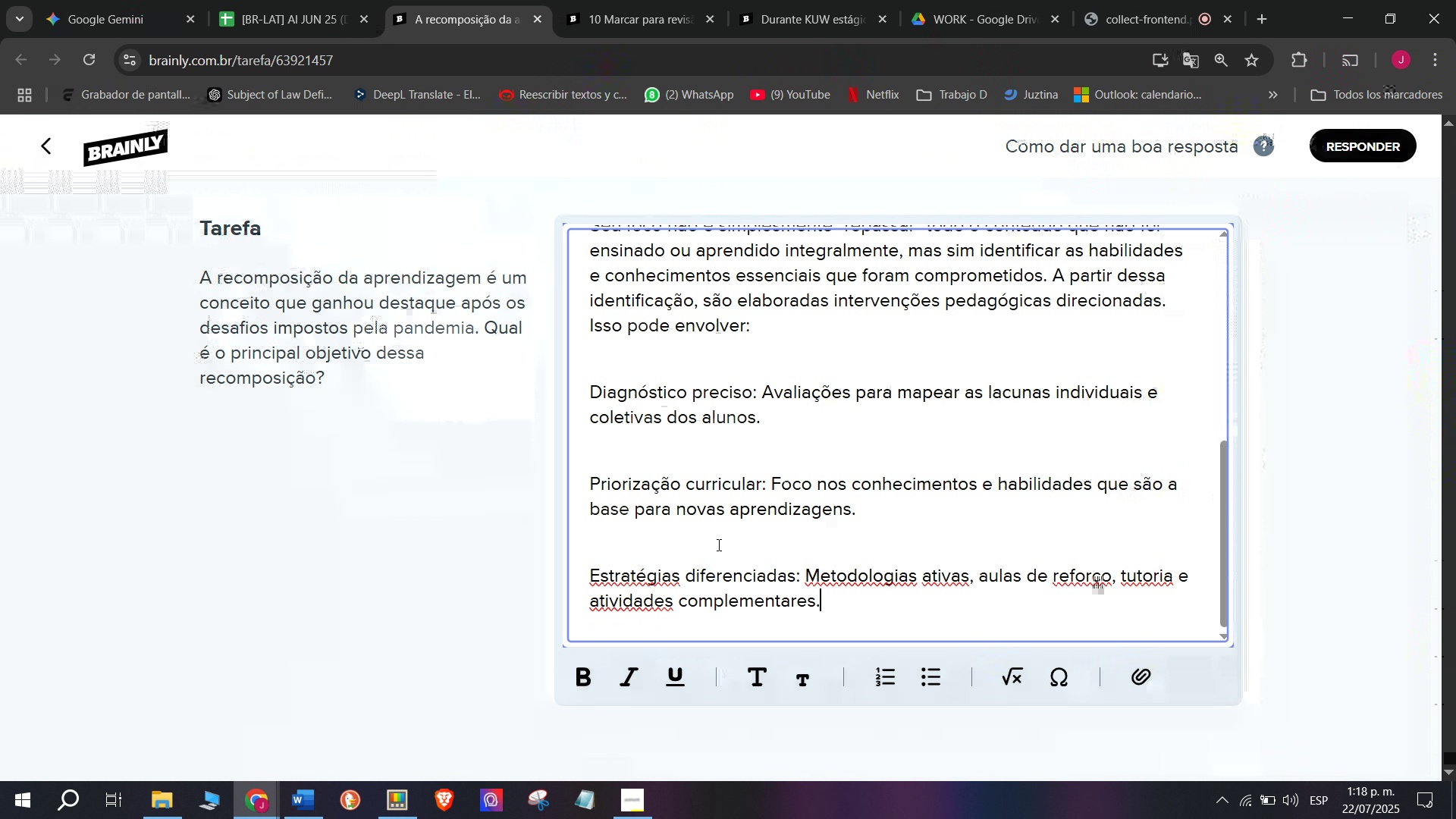 
key(Q)
 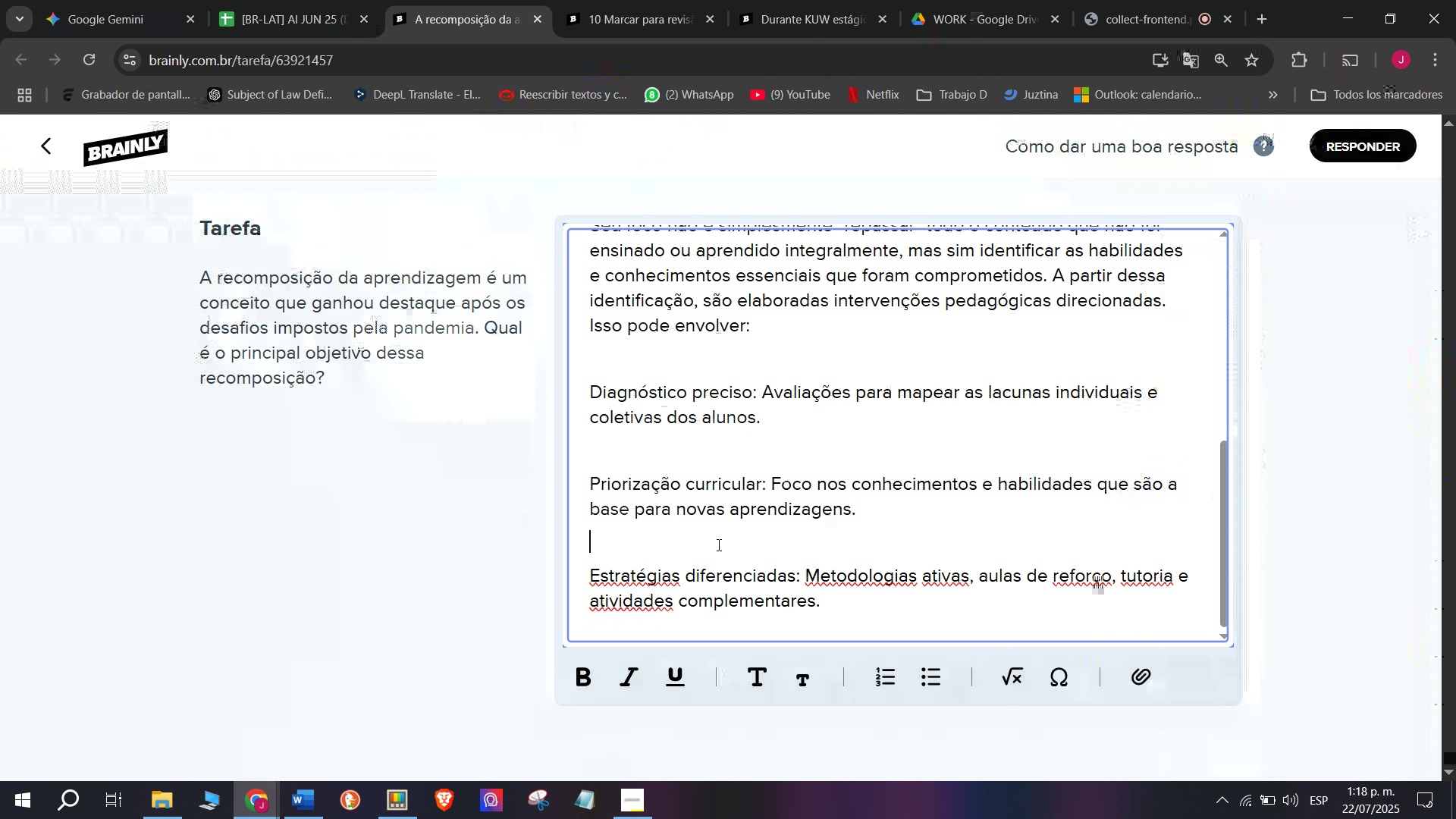 
key(Backspace)
 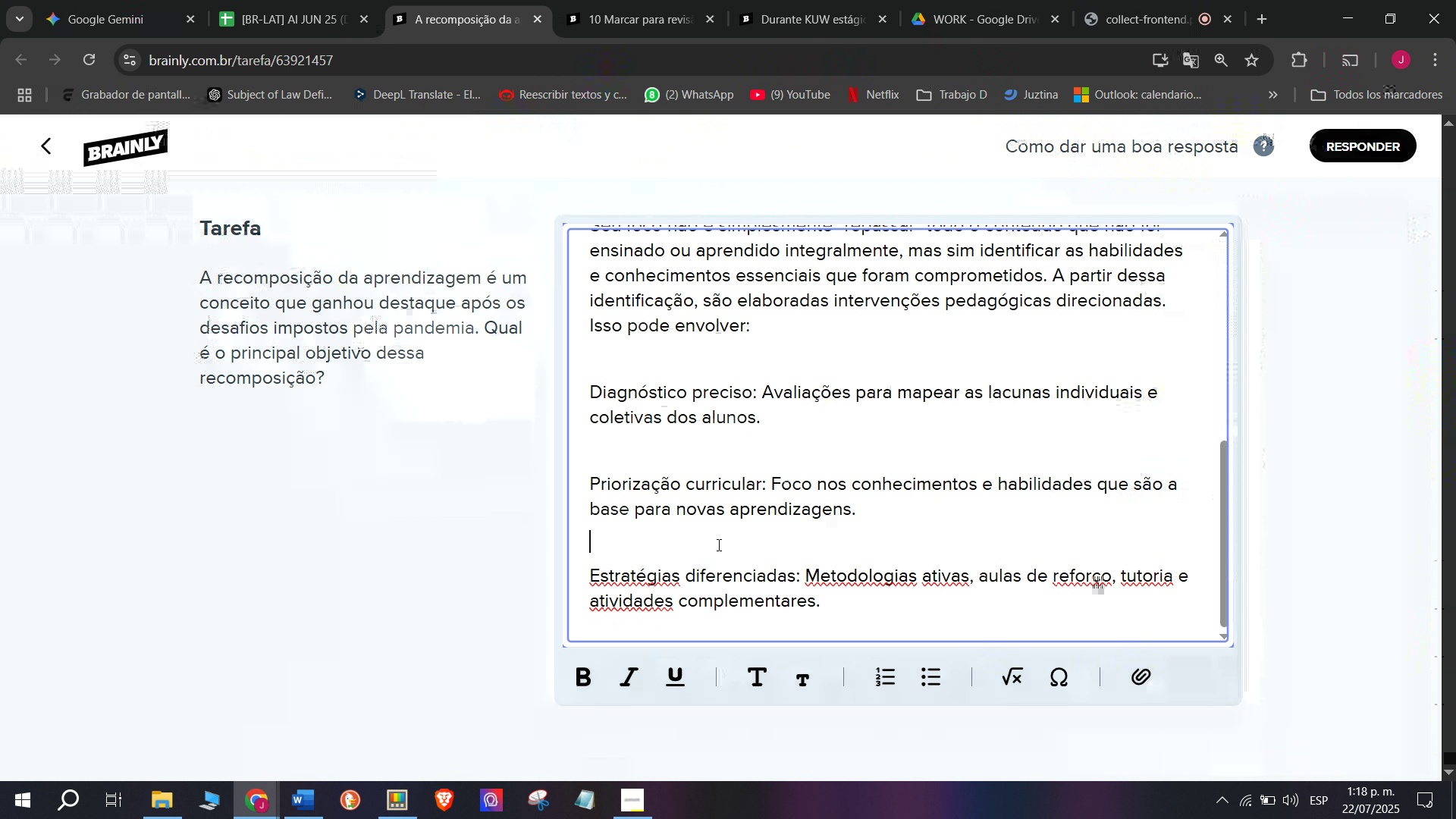 
left_click([717, 544])
 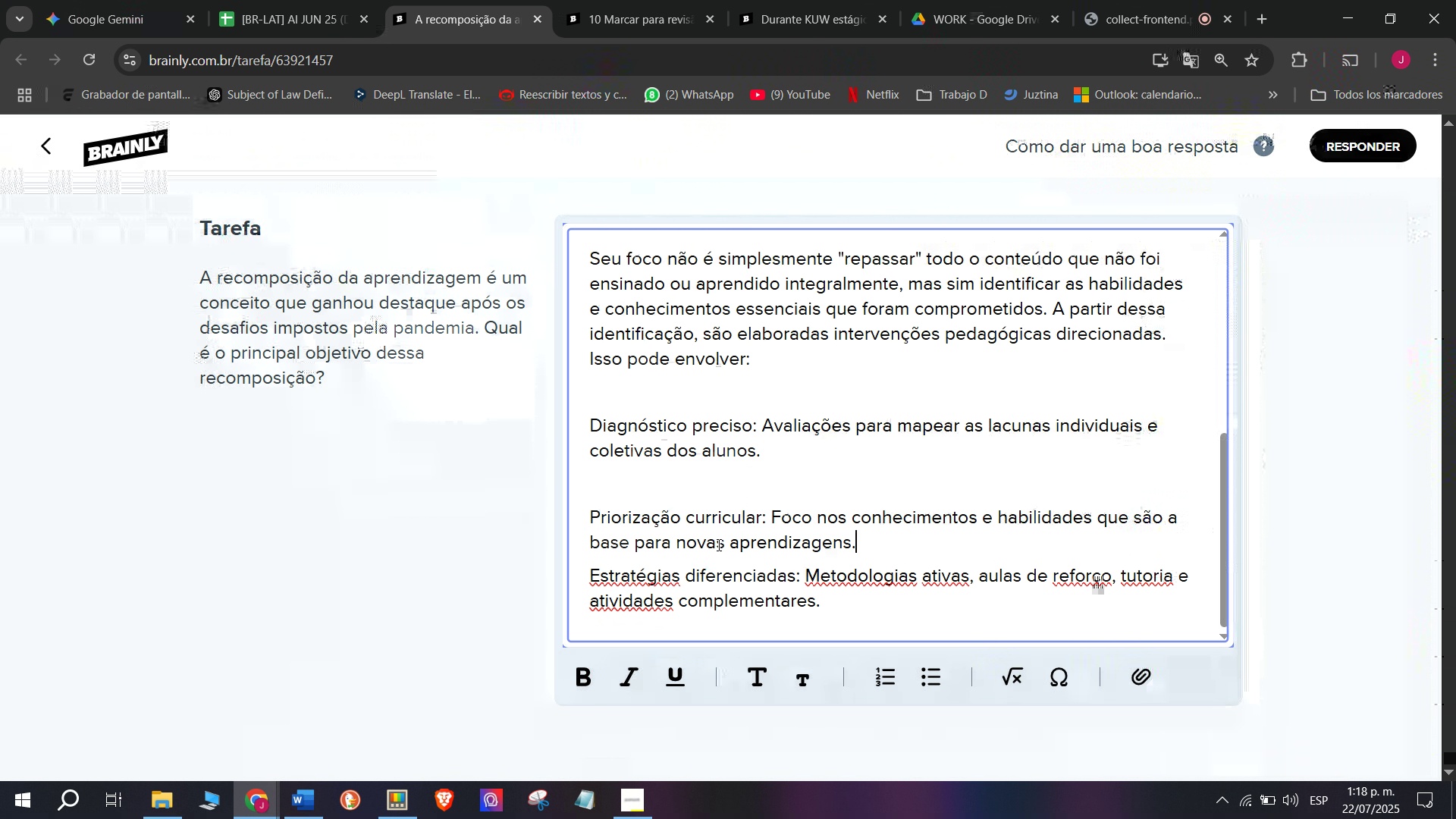 
key(Backspace)
 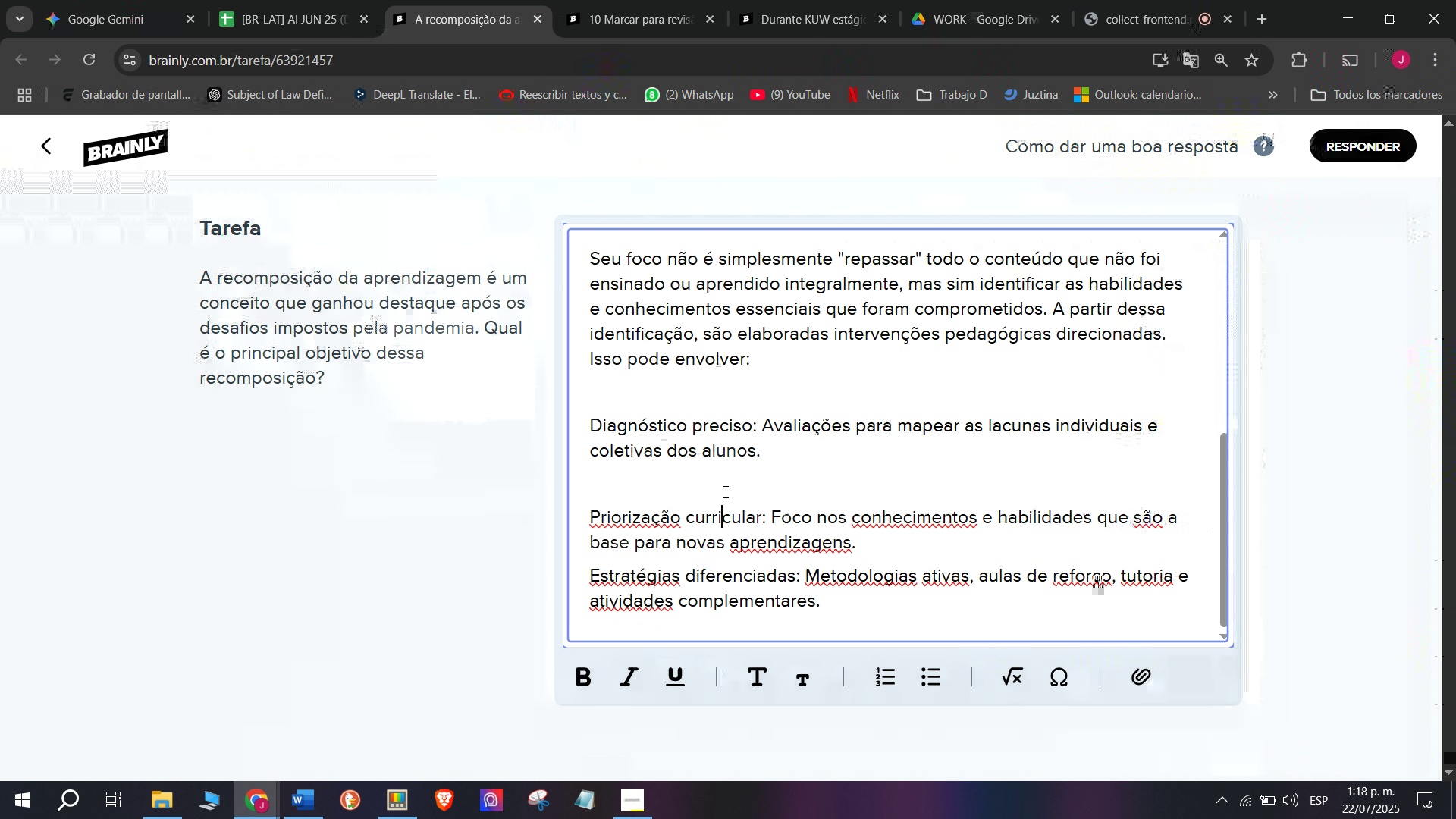 
key(Q)
 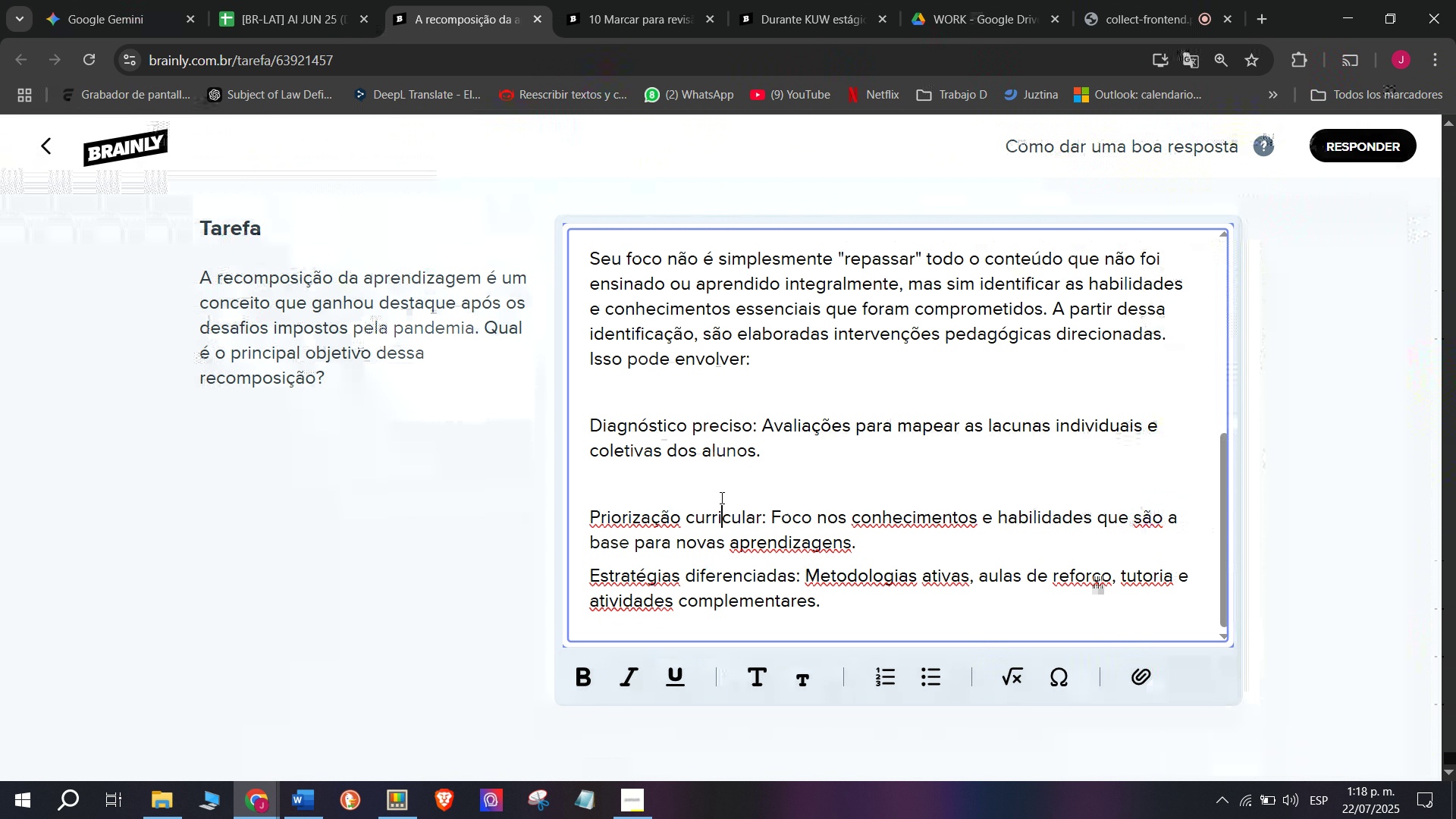 
left_click([720, 497])
 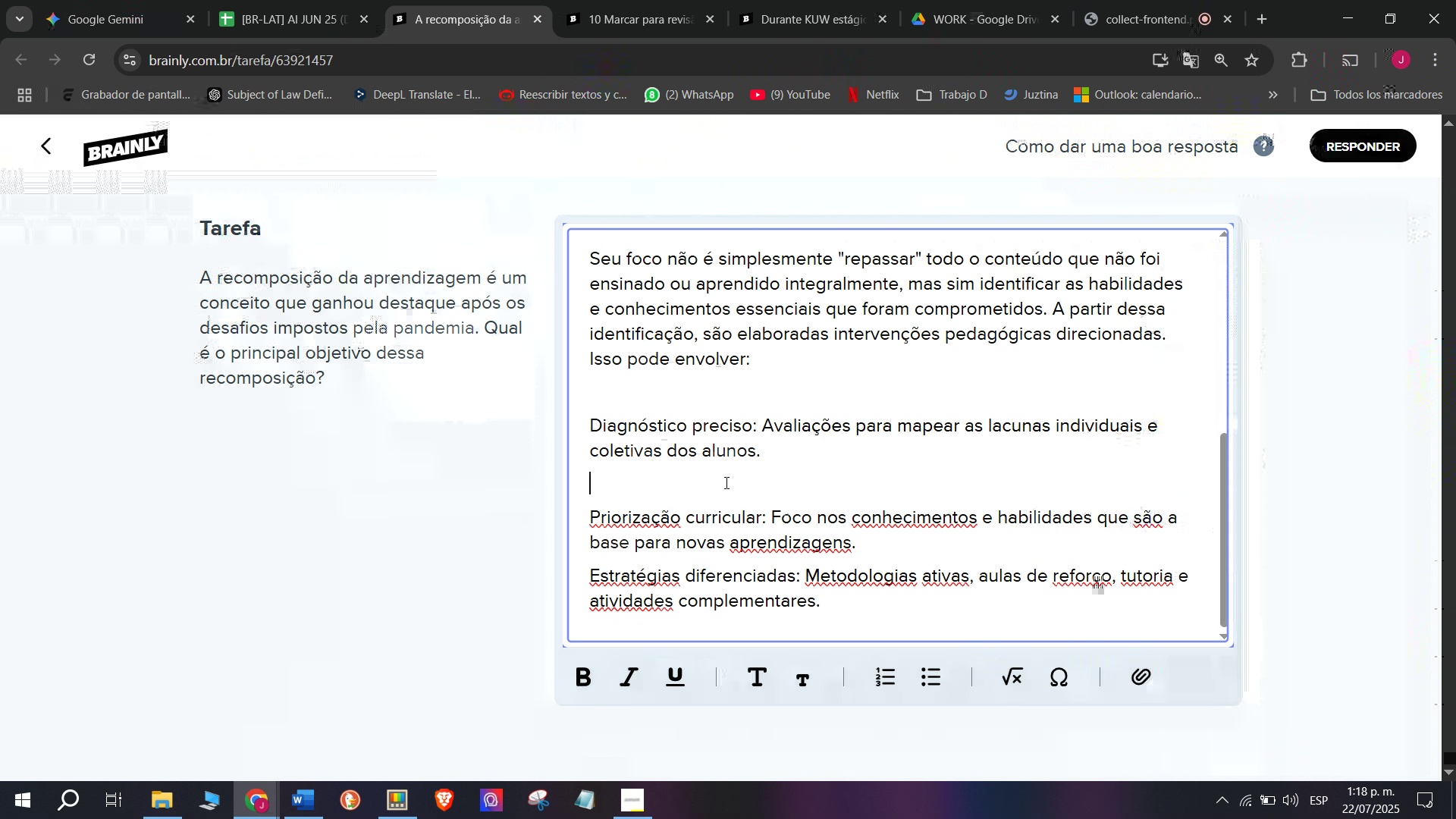 
left_click([725, 482])
 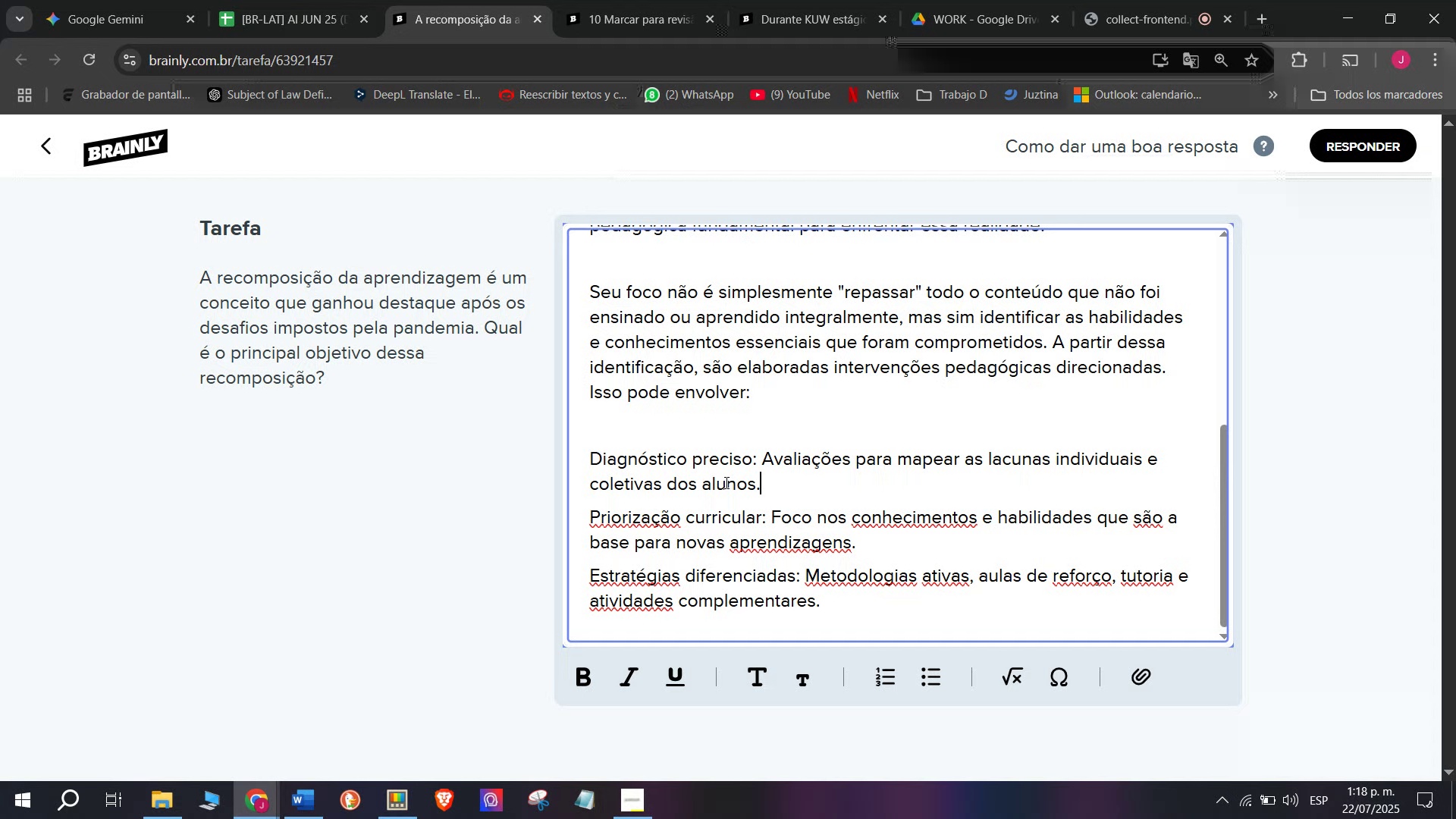 
key(Q)
 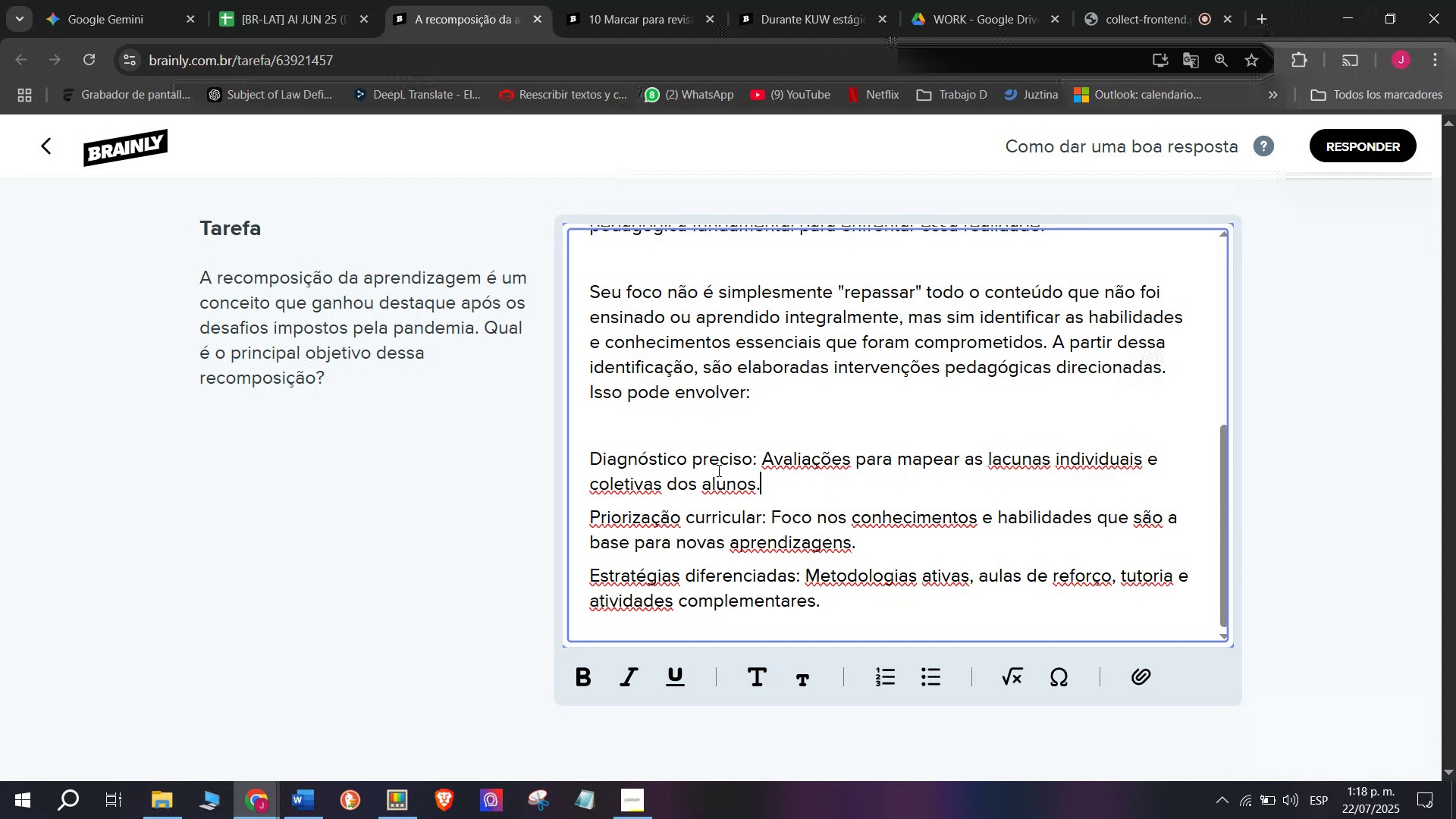 
key(Backspace)
 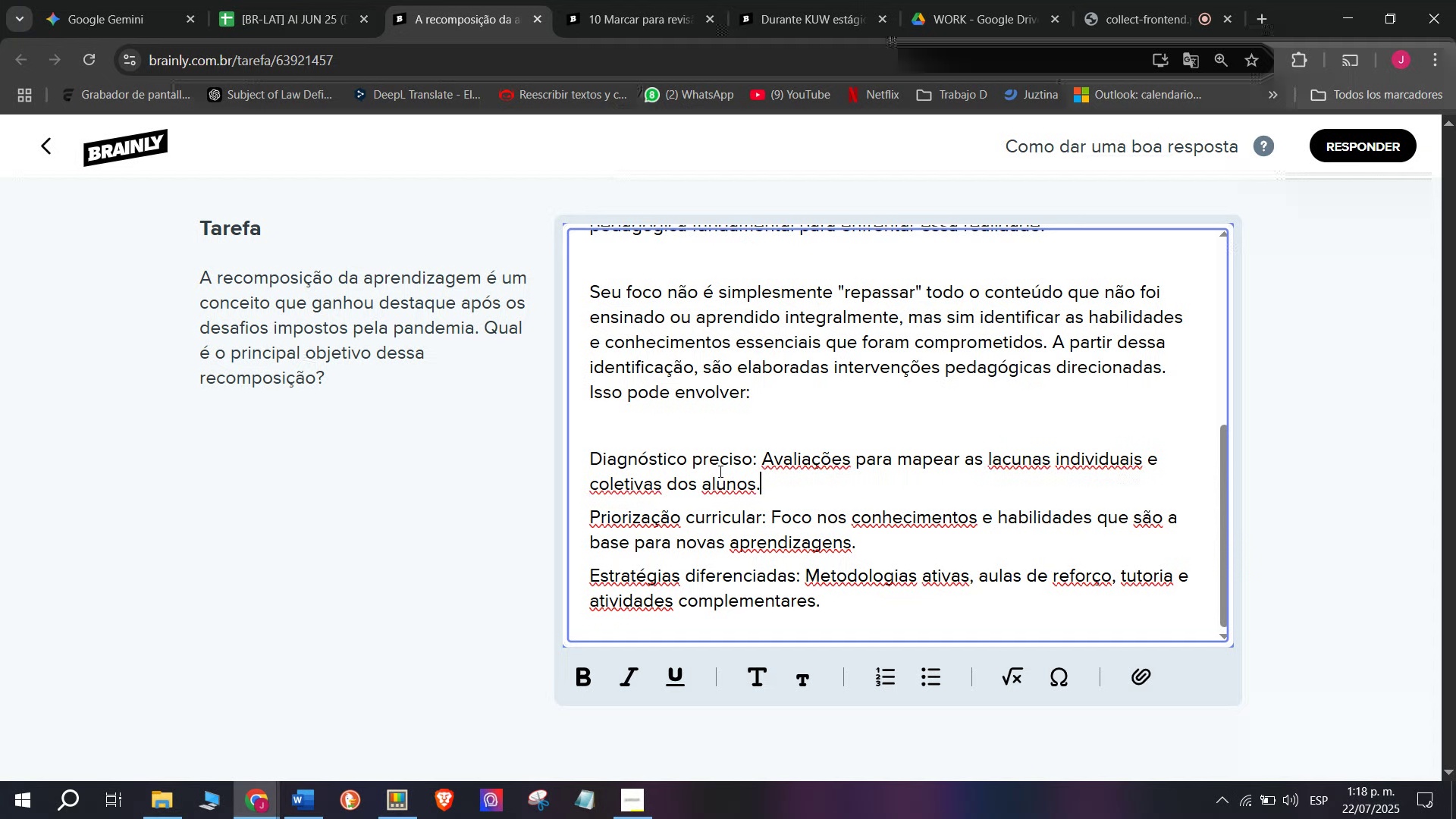 
left_click_drag(start_coordinate=[715, 469], to_coordinate=[819, 582])
 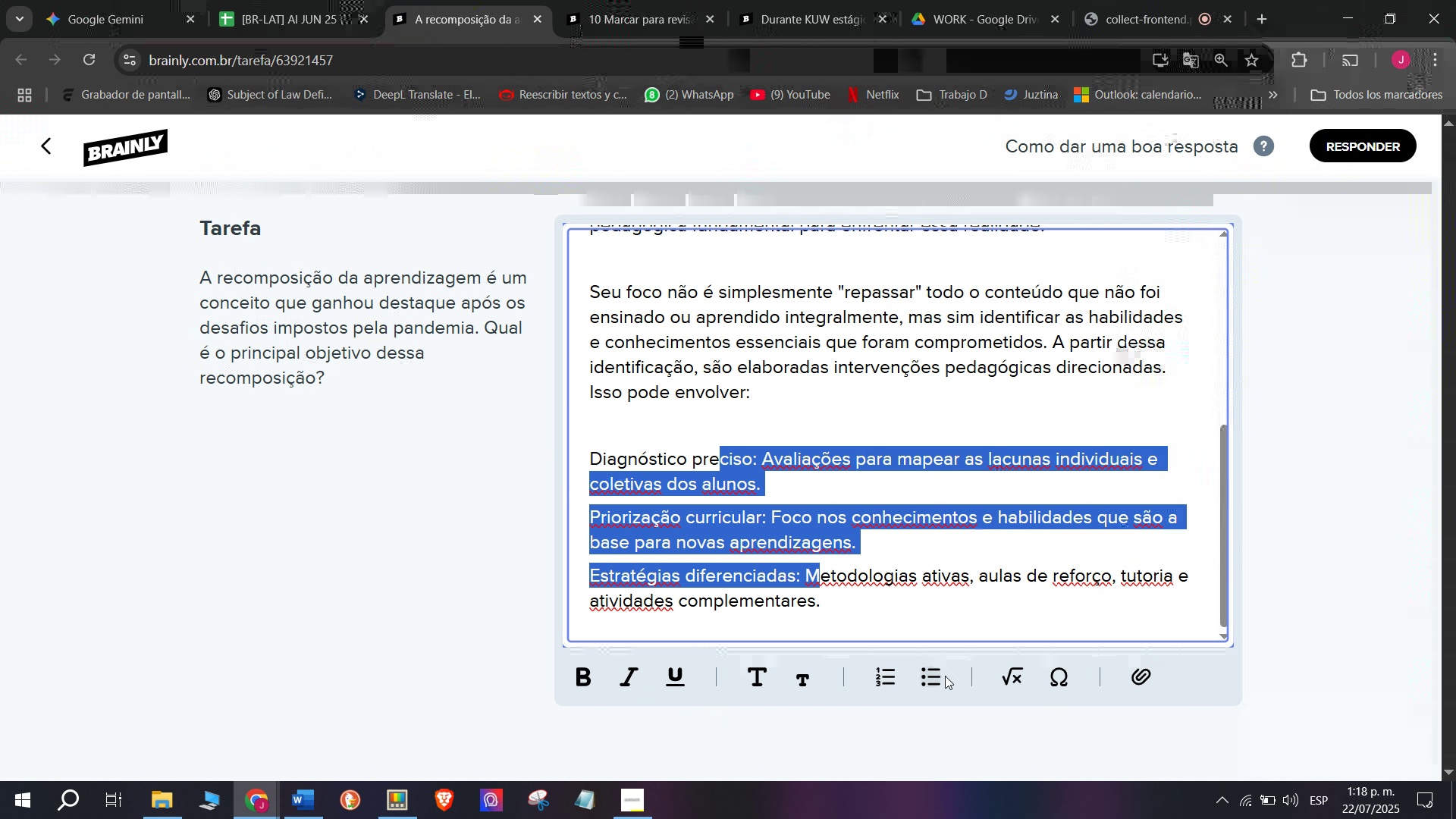 
left_click([930, 676])
 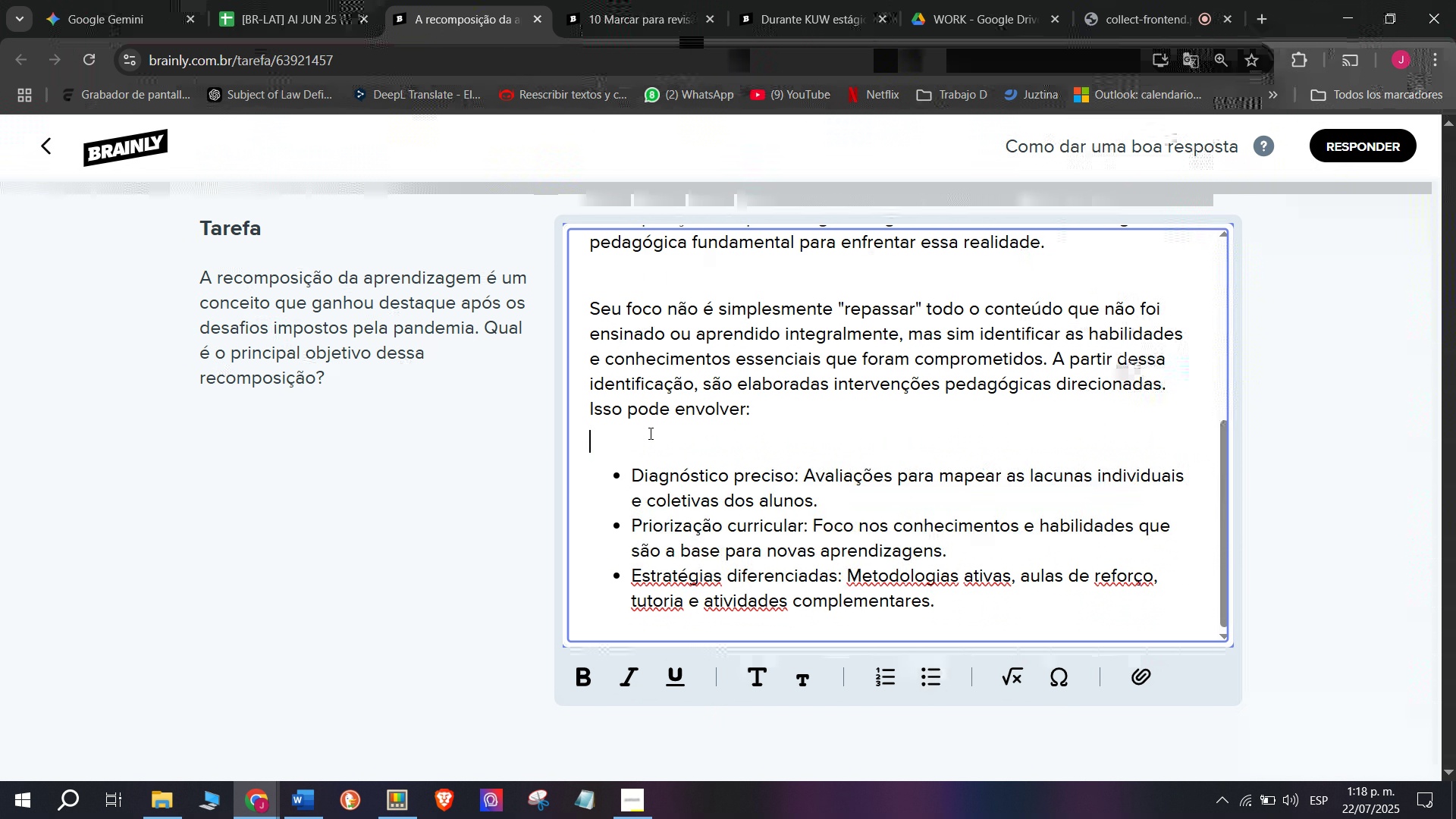 
left_click([649, 433])
 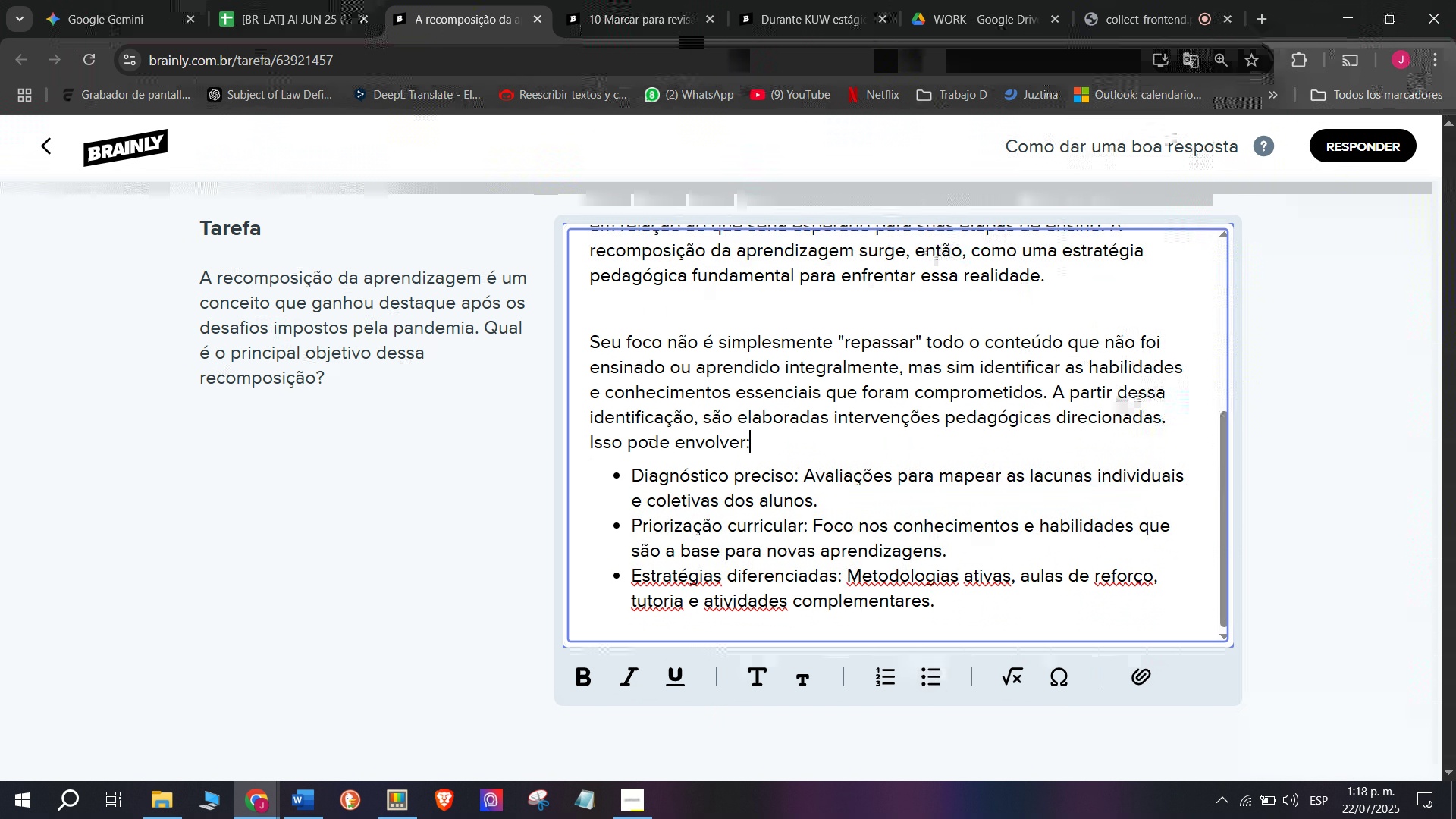 
key(Backspace)
 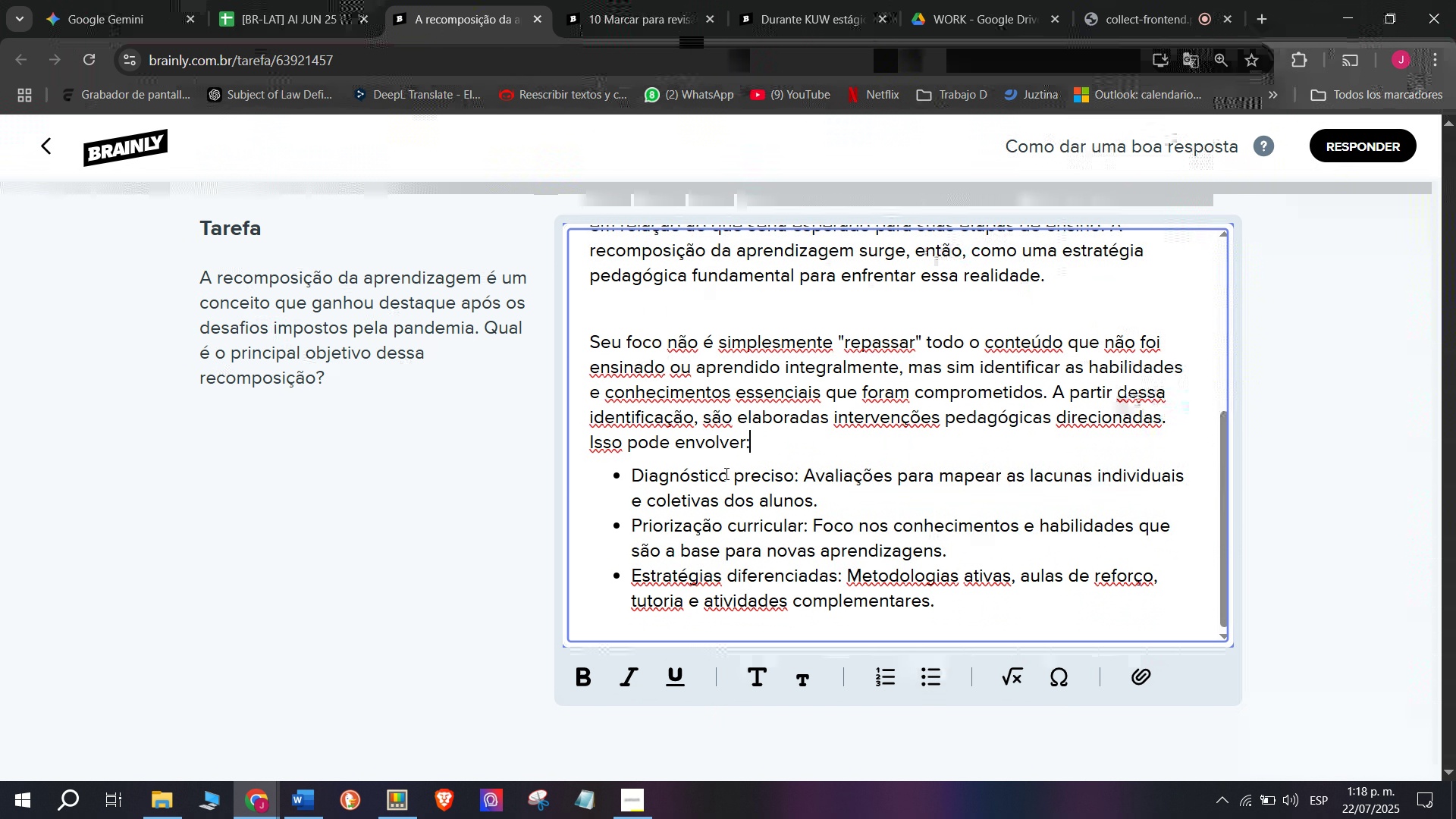 
key(Q)
 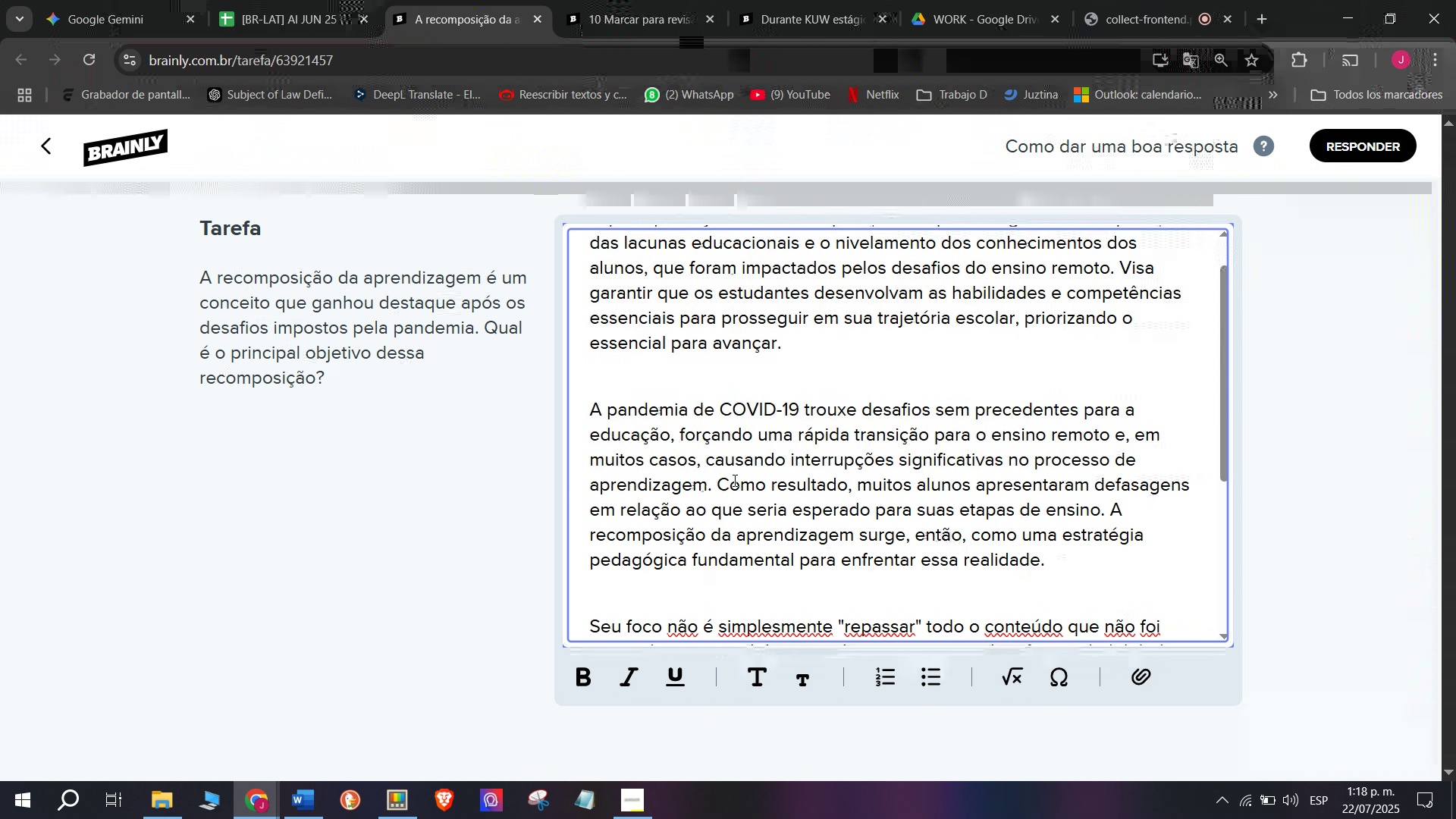 
scroll: coordinate [733, 480], scroll_direction: up, amount: 4.0
 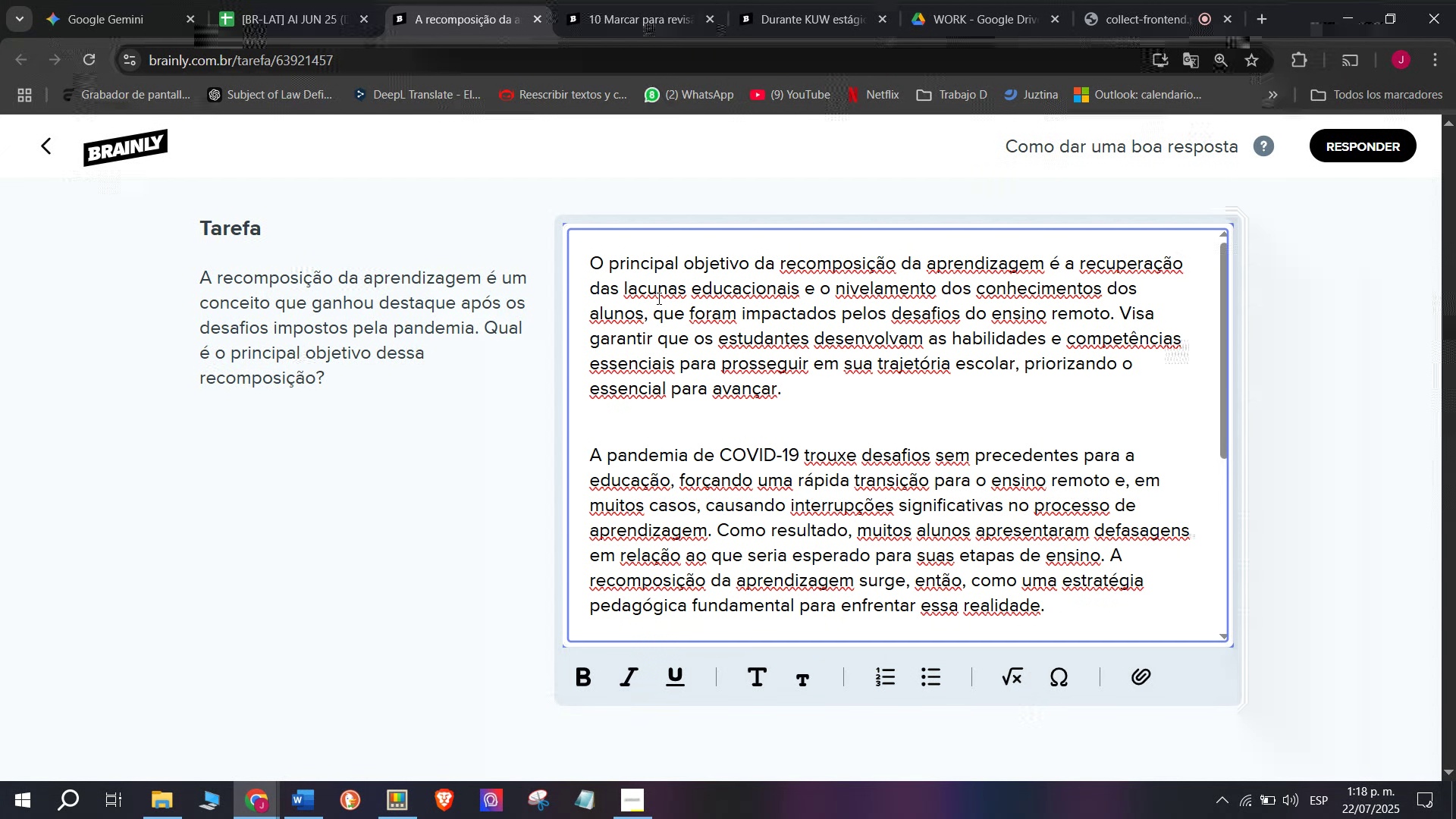 
left_click_drag(start_coordinate=[563, 249], to_coordinate=[801, 224])
 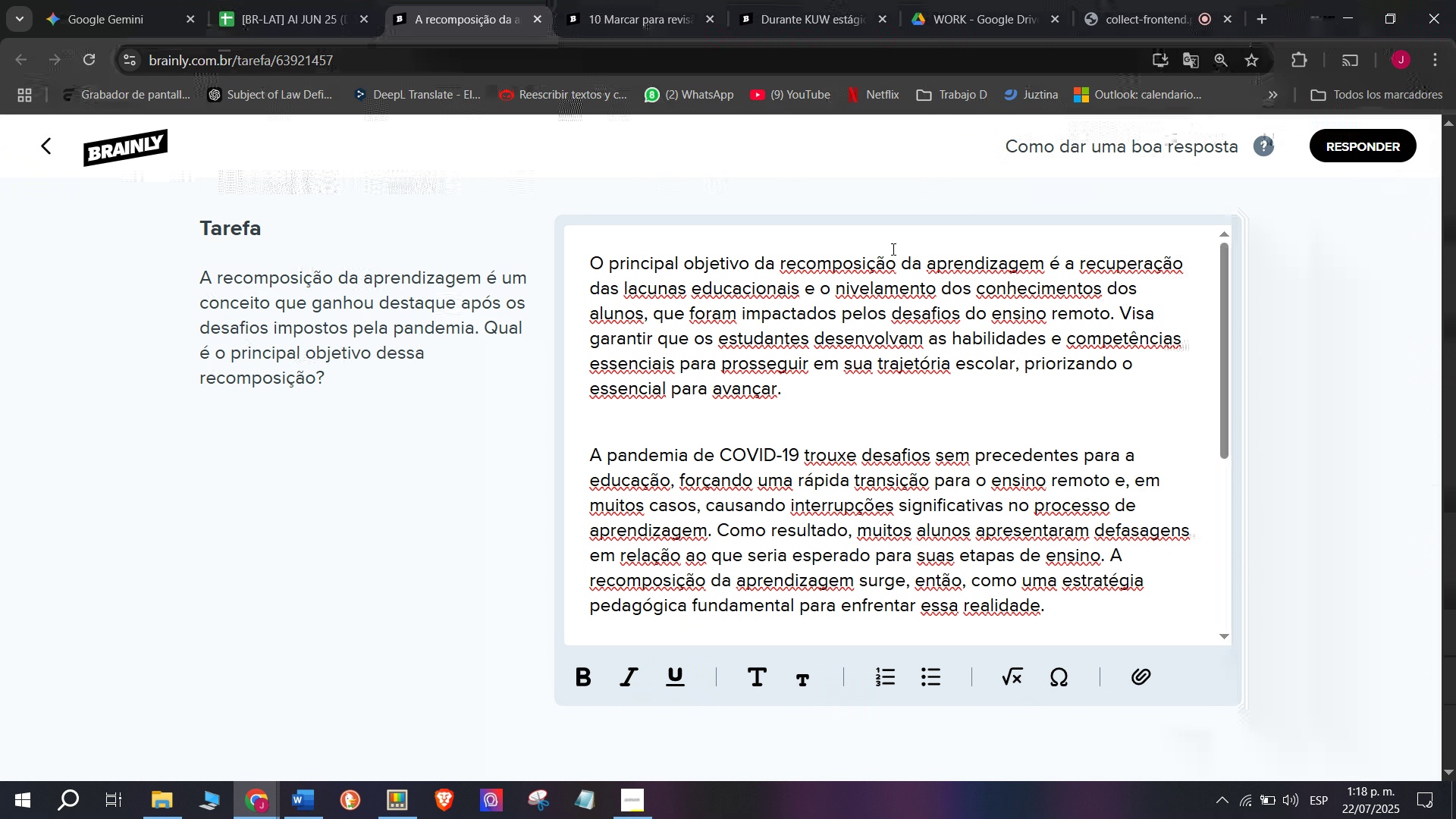 
left_click_drag(start_coordinate=[892, 249], to_coordinate=[560, 257])
 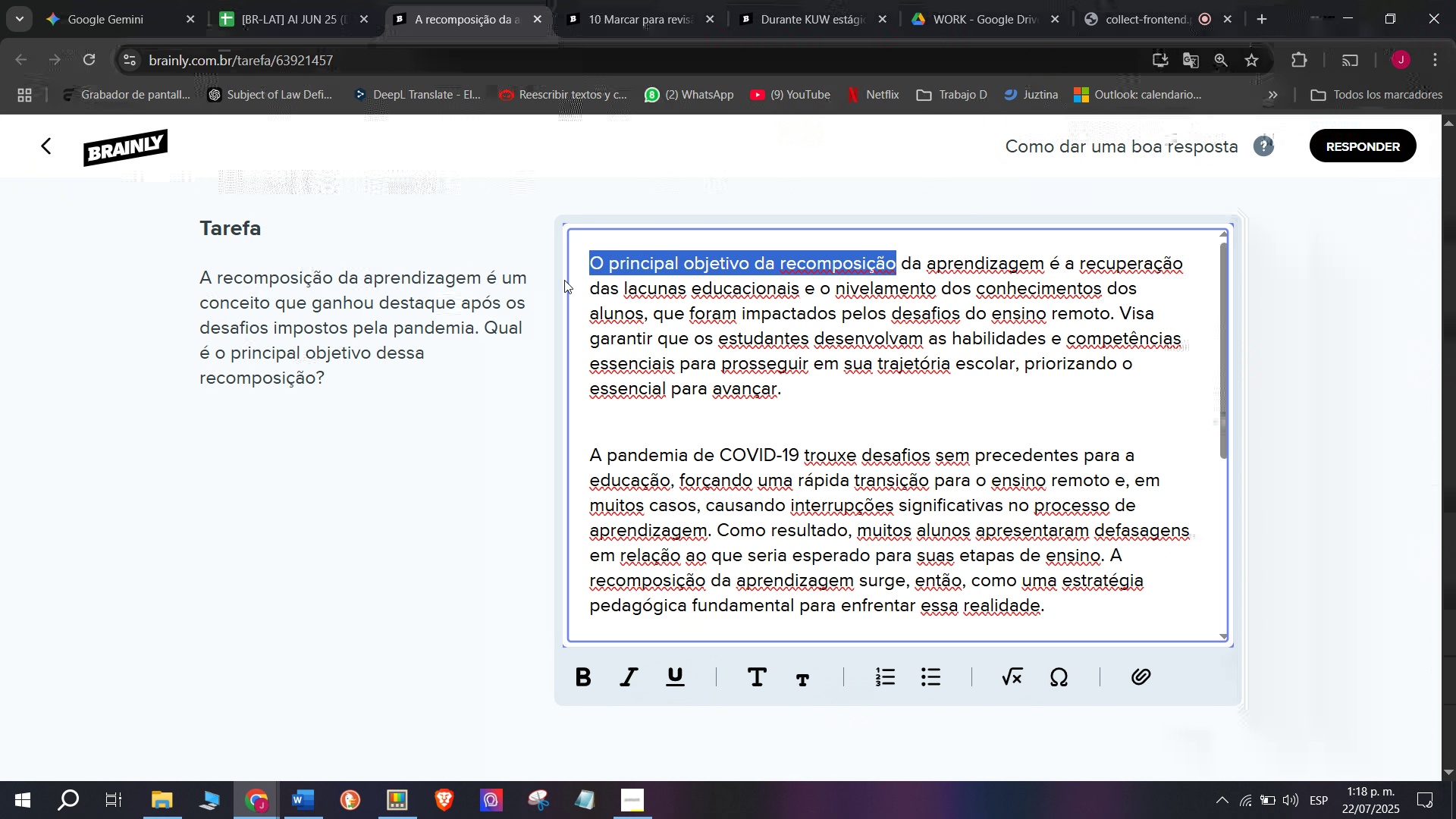 
key(X)
 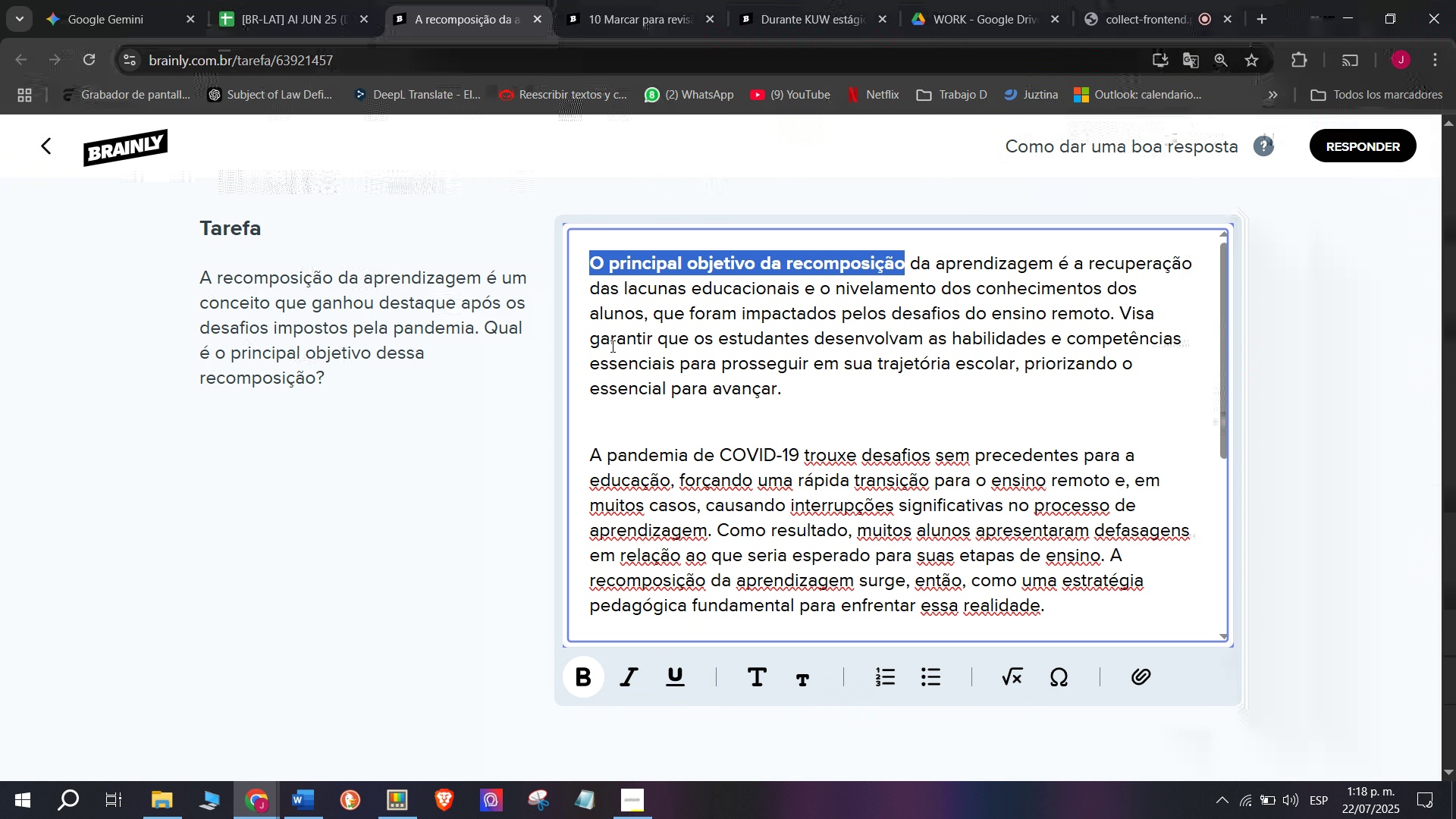 
key(Control+ControlLeft)
 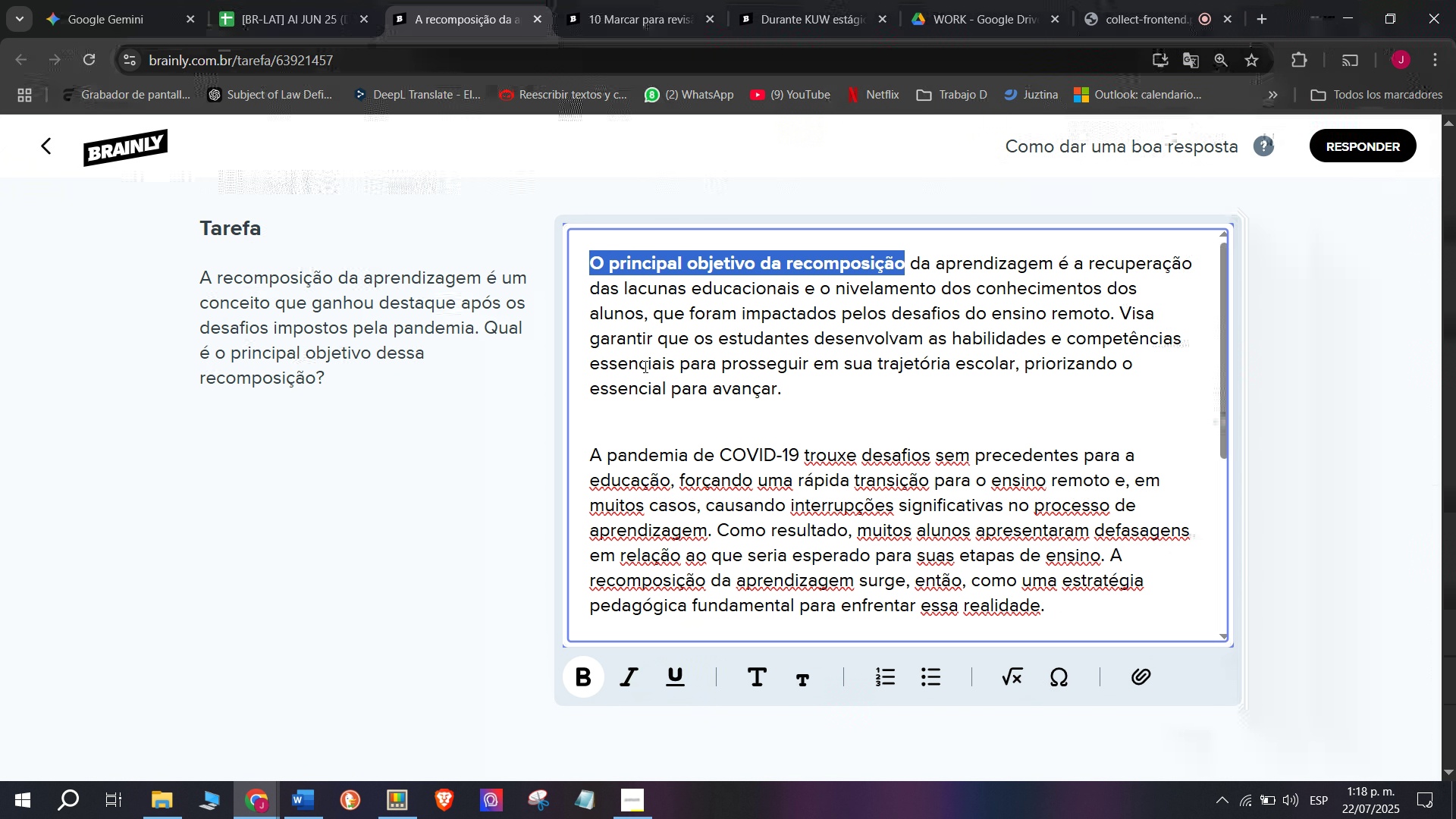 
key(Control+B)
 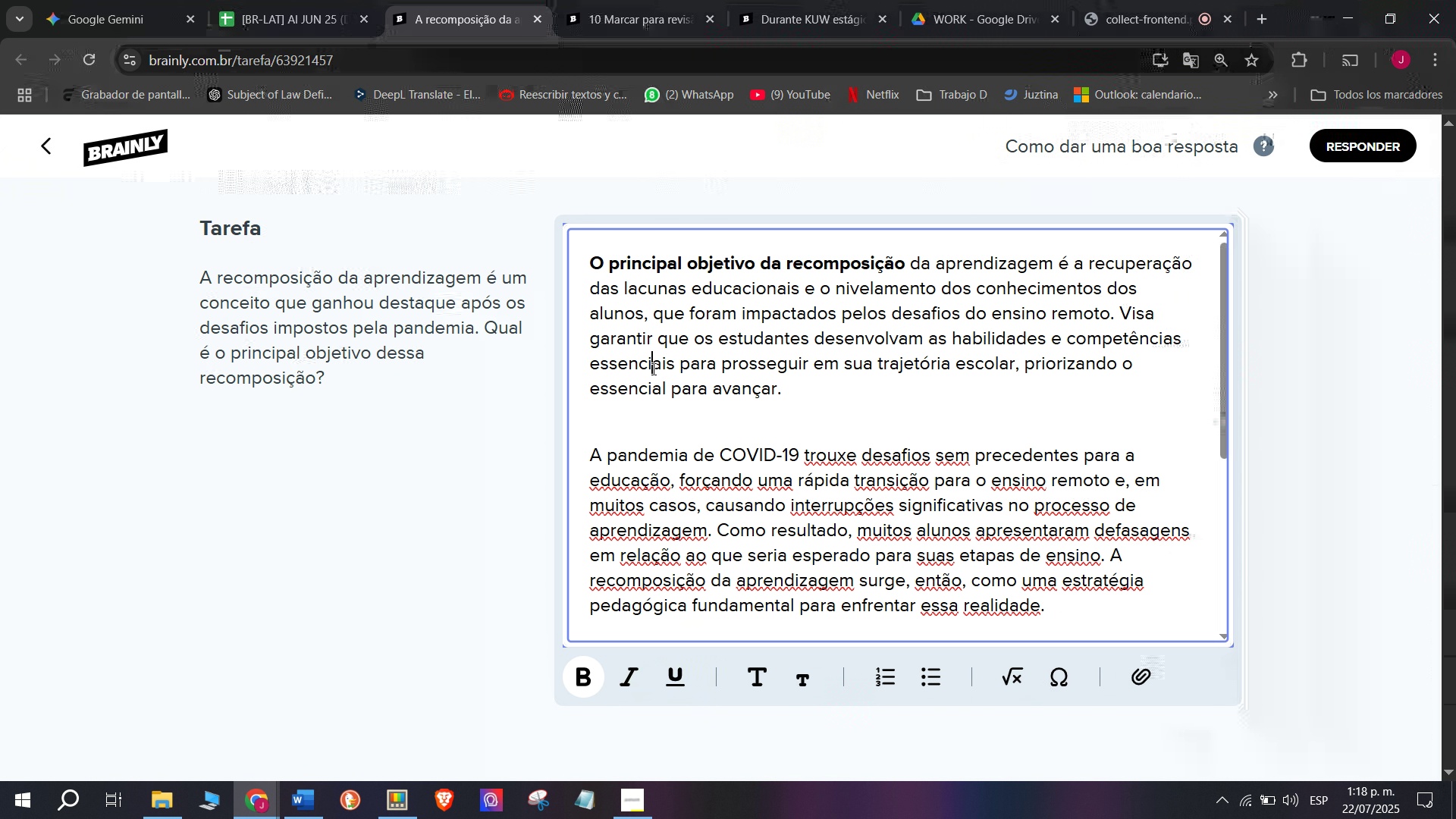 
left_click([652, 369])
 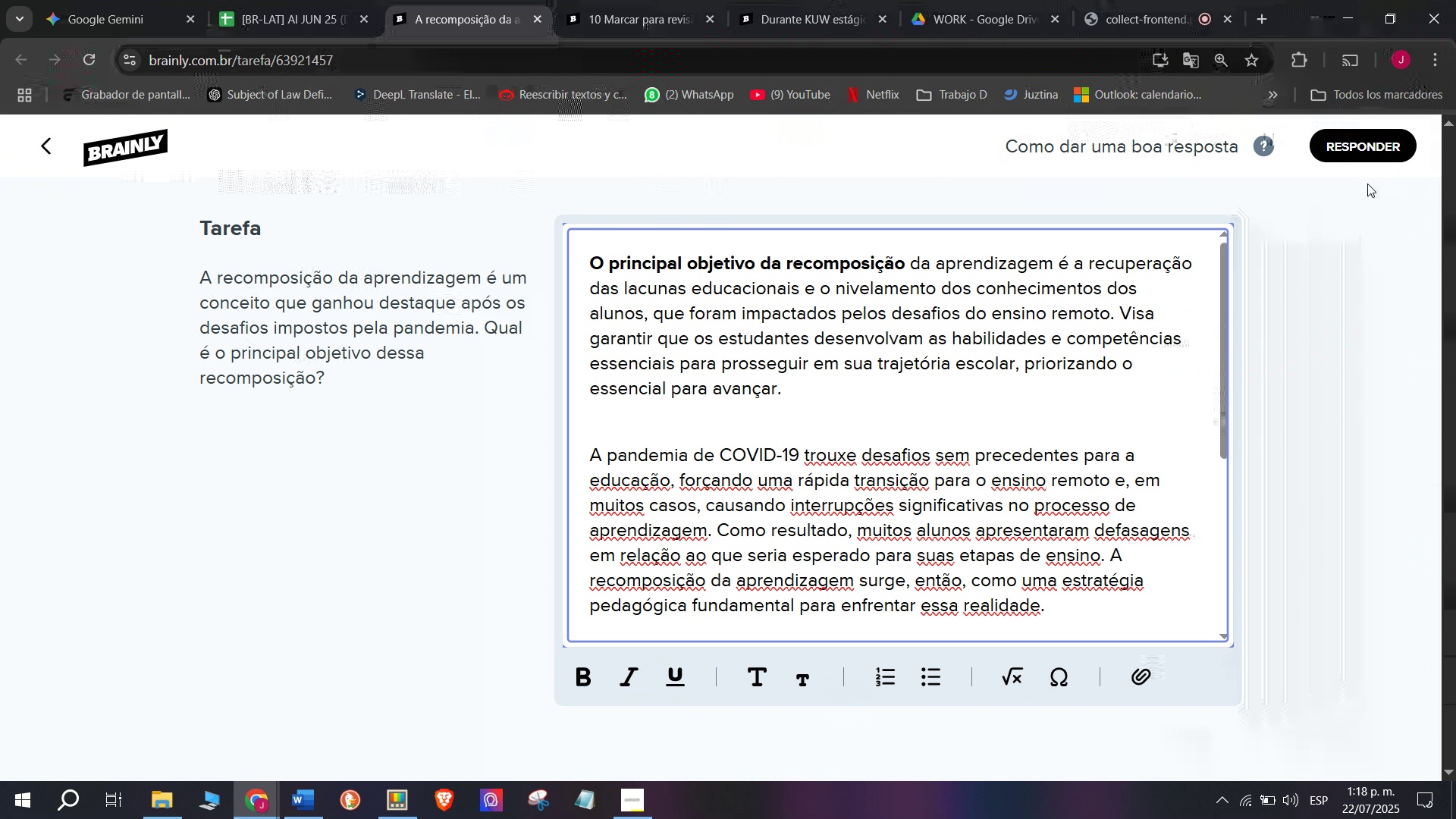 
left_click([1355, 150])
 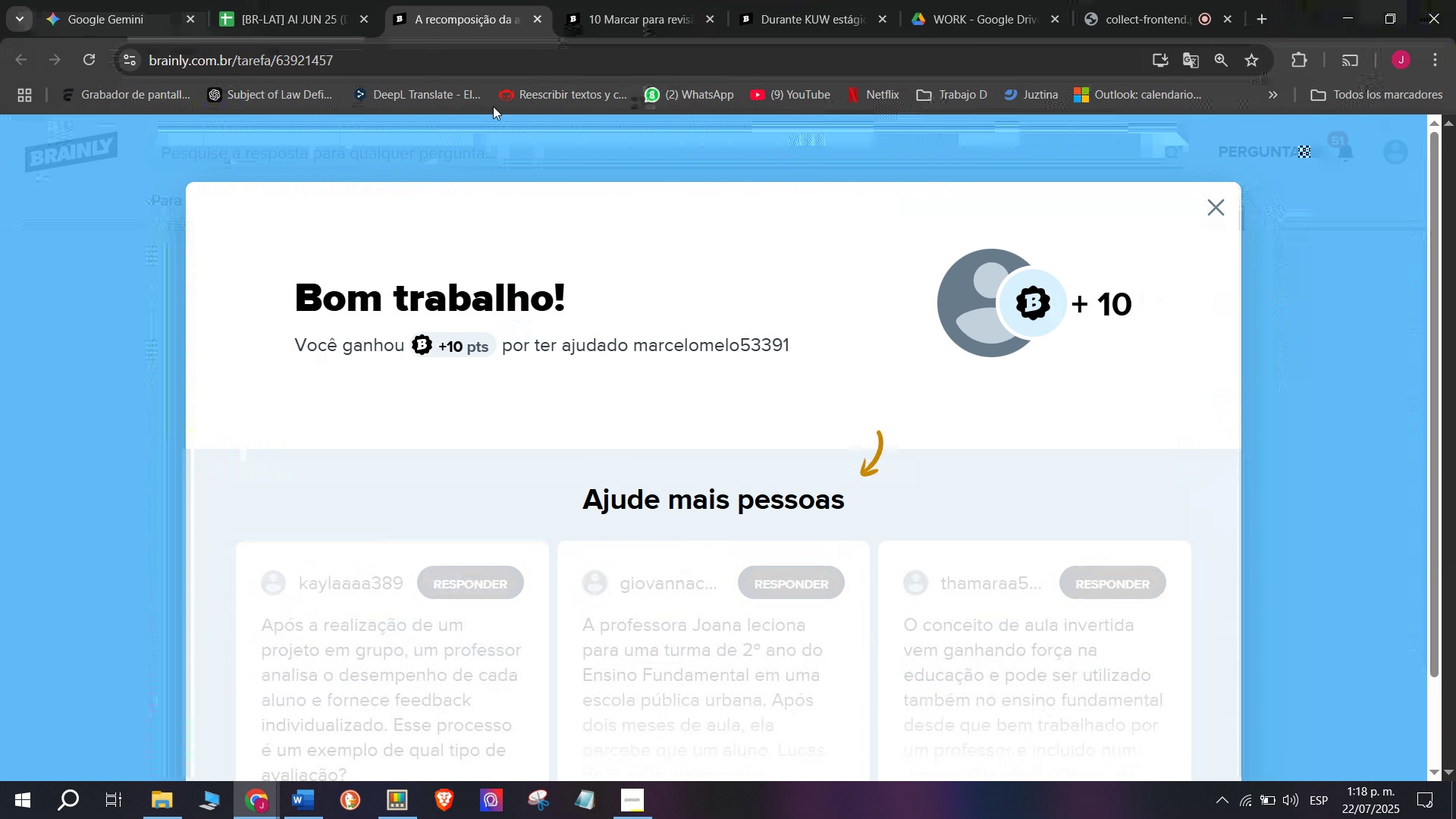 
left_click([300, 0])
 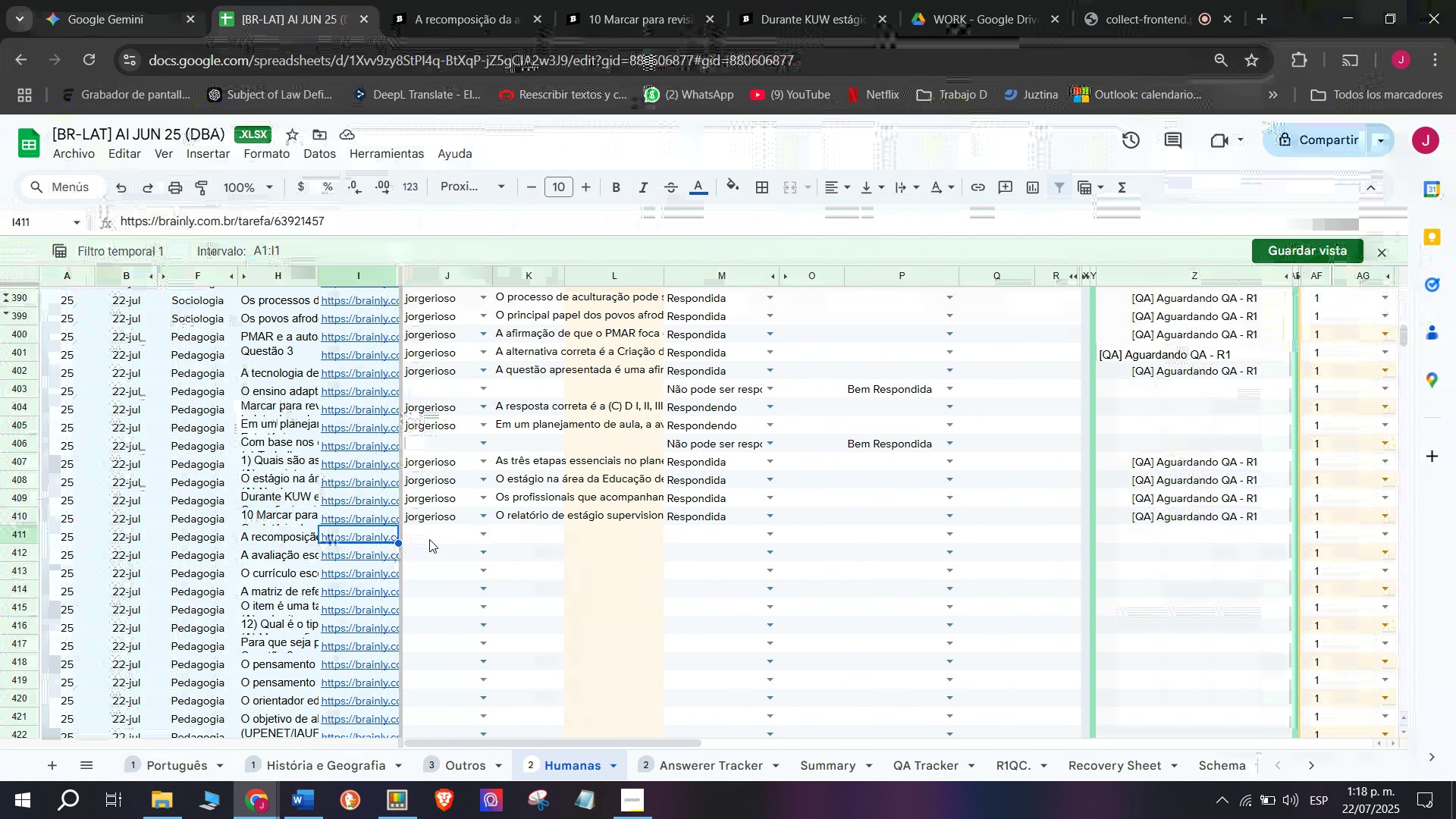 
left_click([431, 533])
 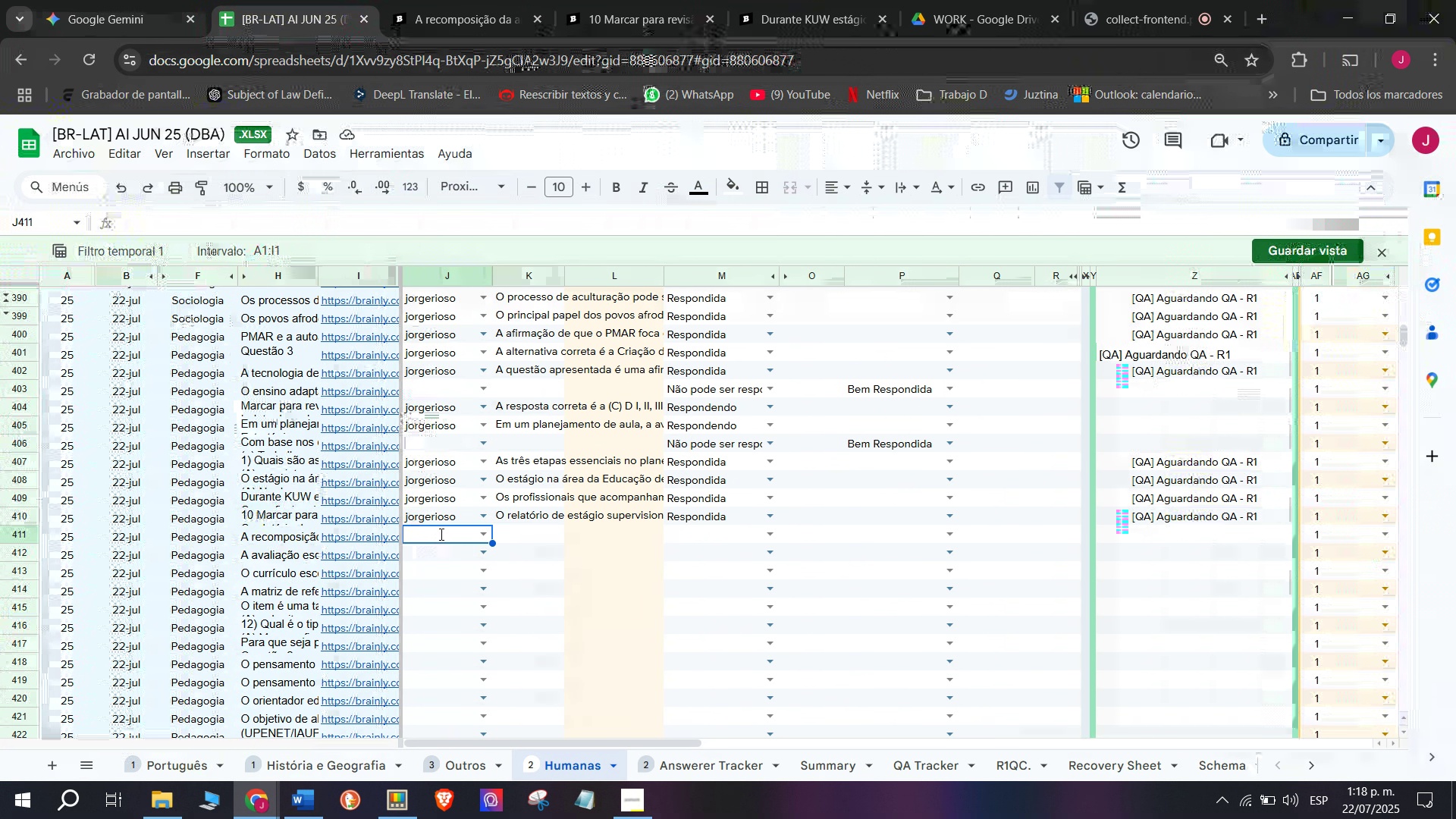 
key(J)
 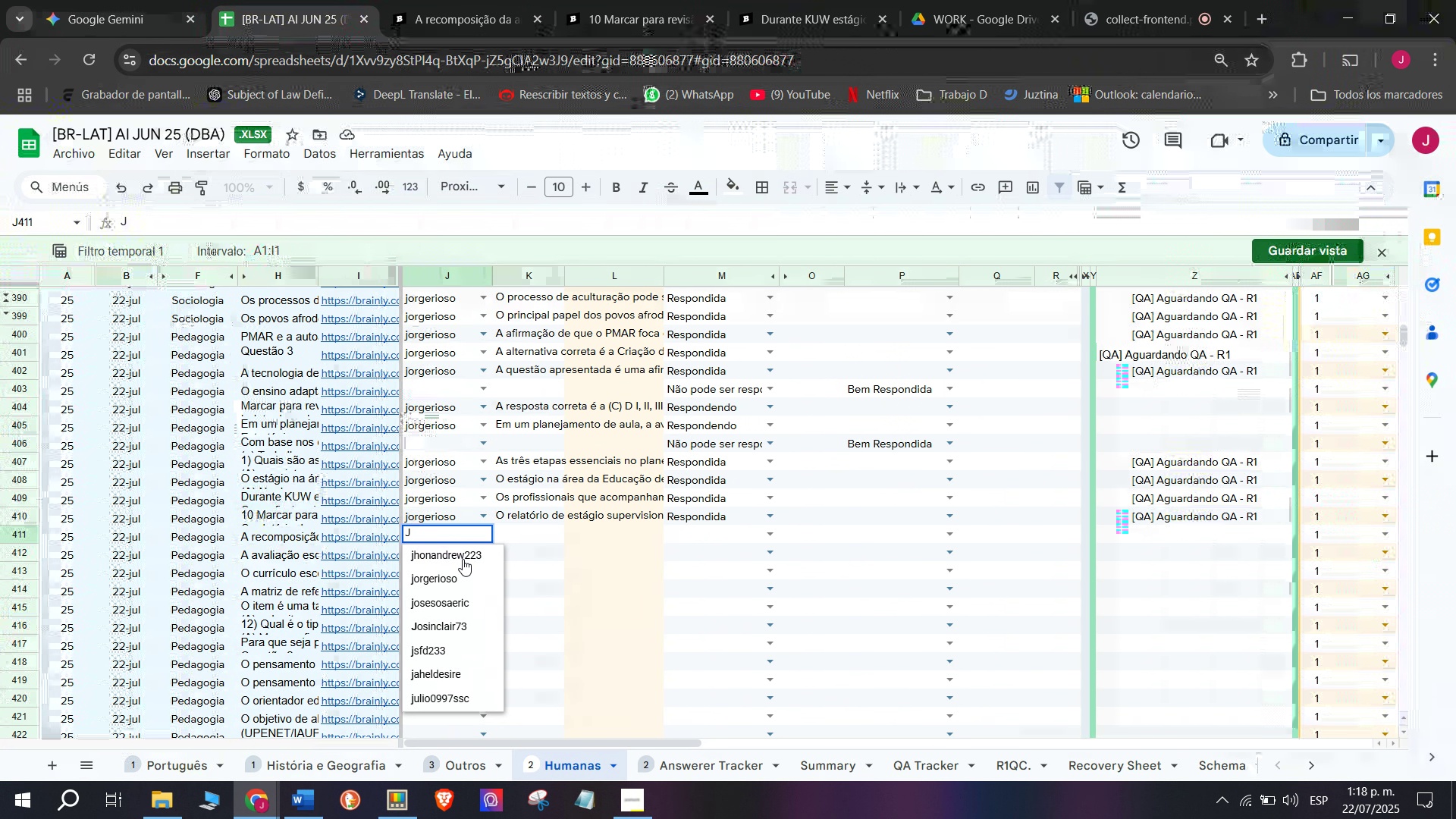 
left_click([463, 559])
 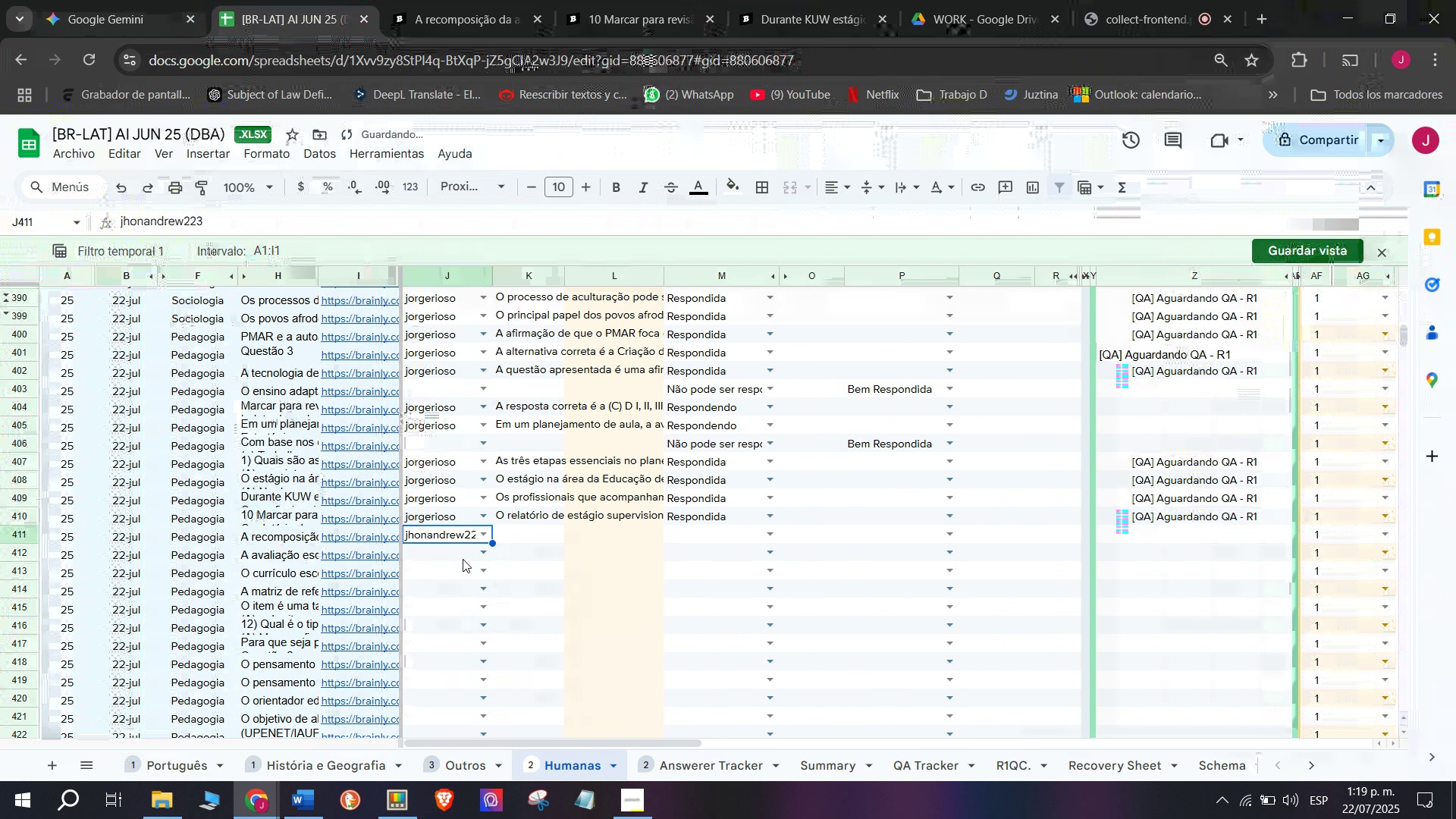 
key(Backspace)
type(qj)
 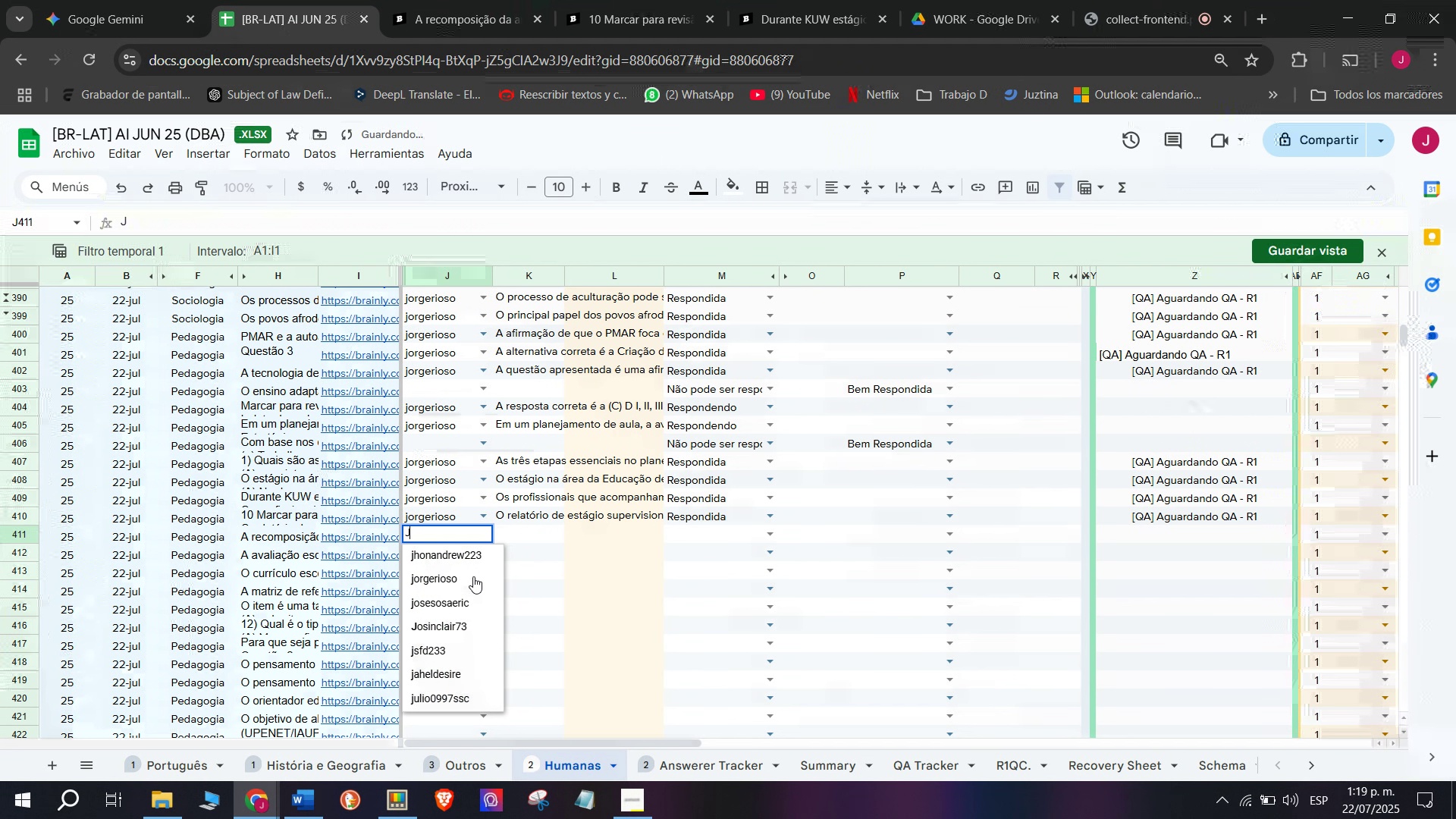 
left_click([473, 578])
 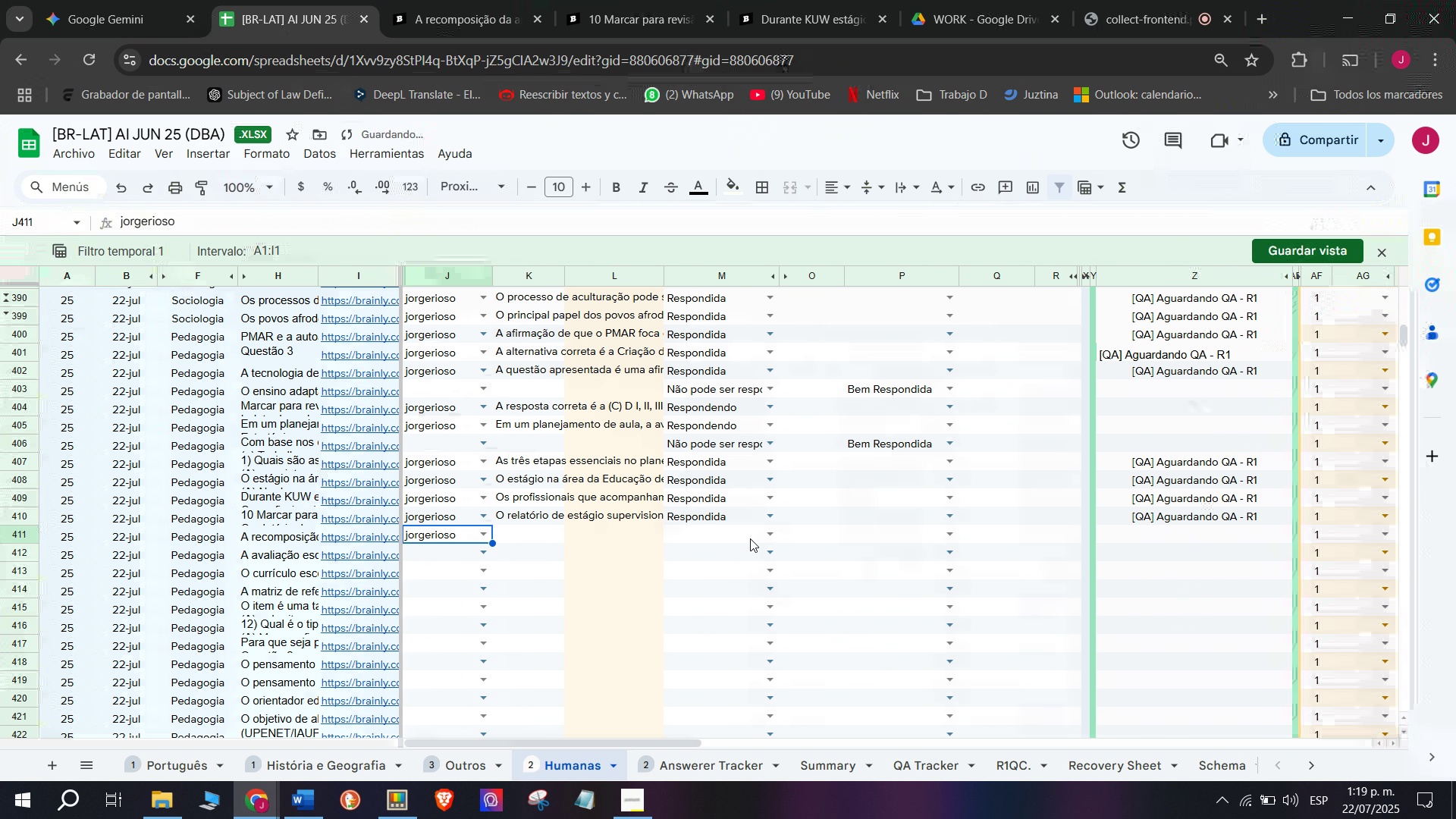 
left_click([769, 533])
 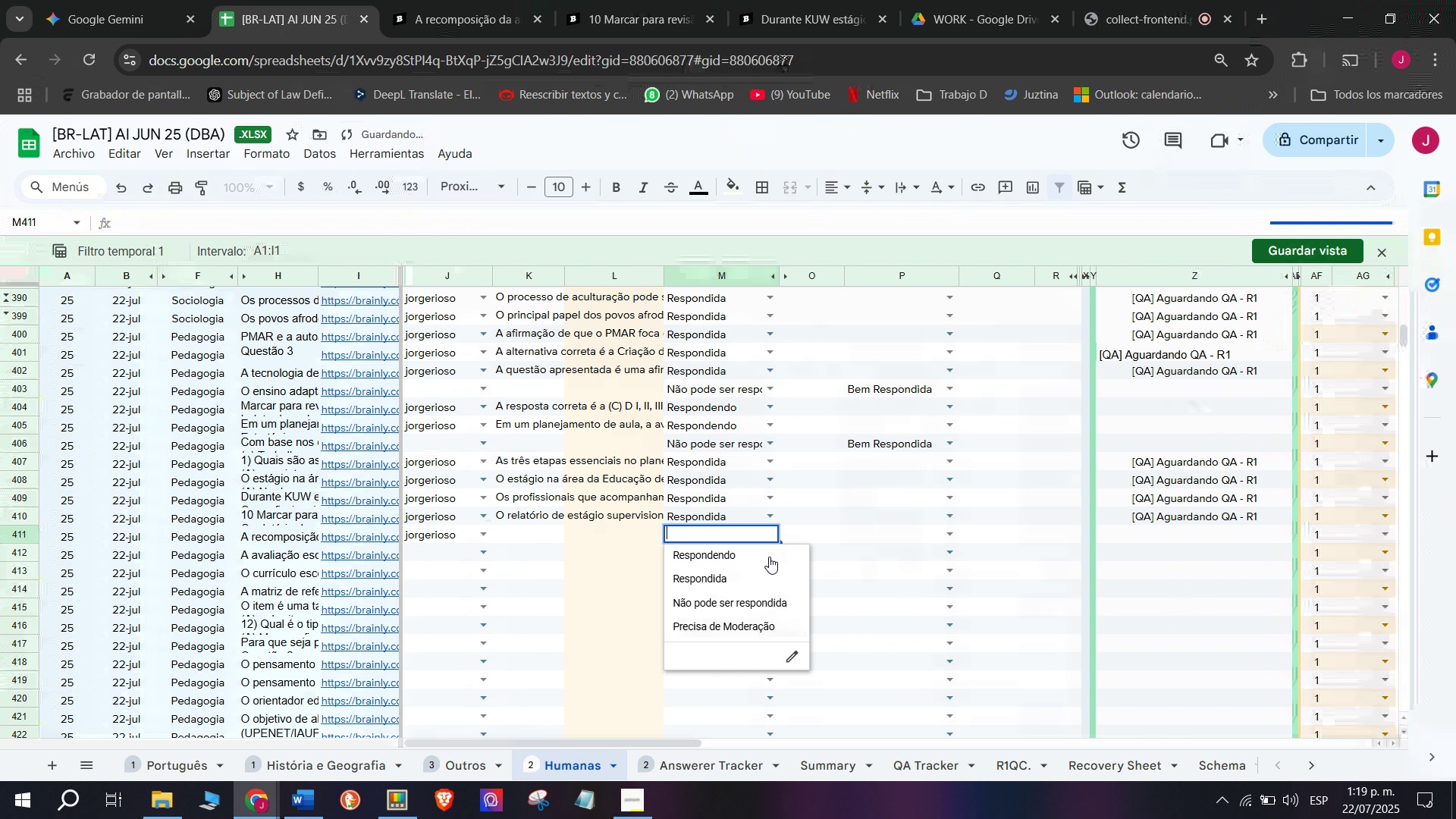 
left_click([769, 557])
 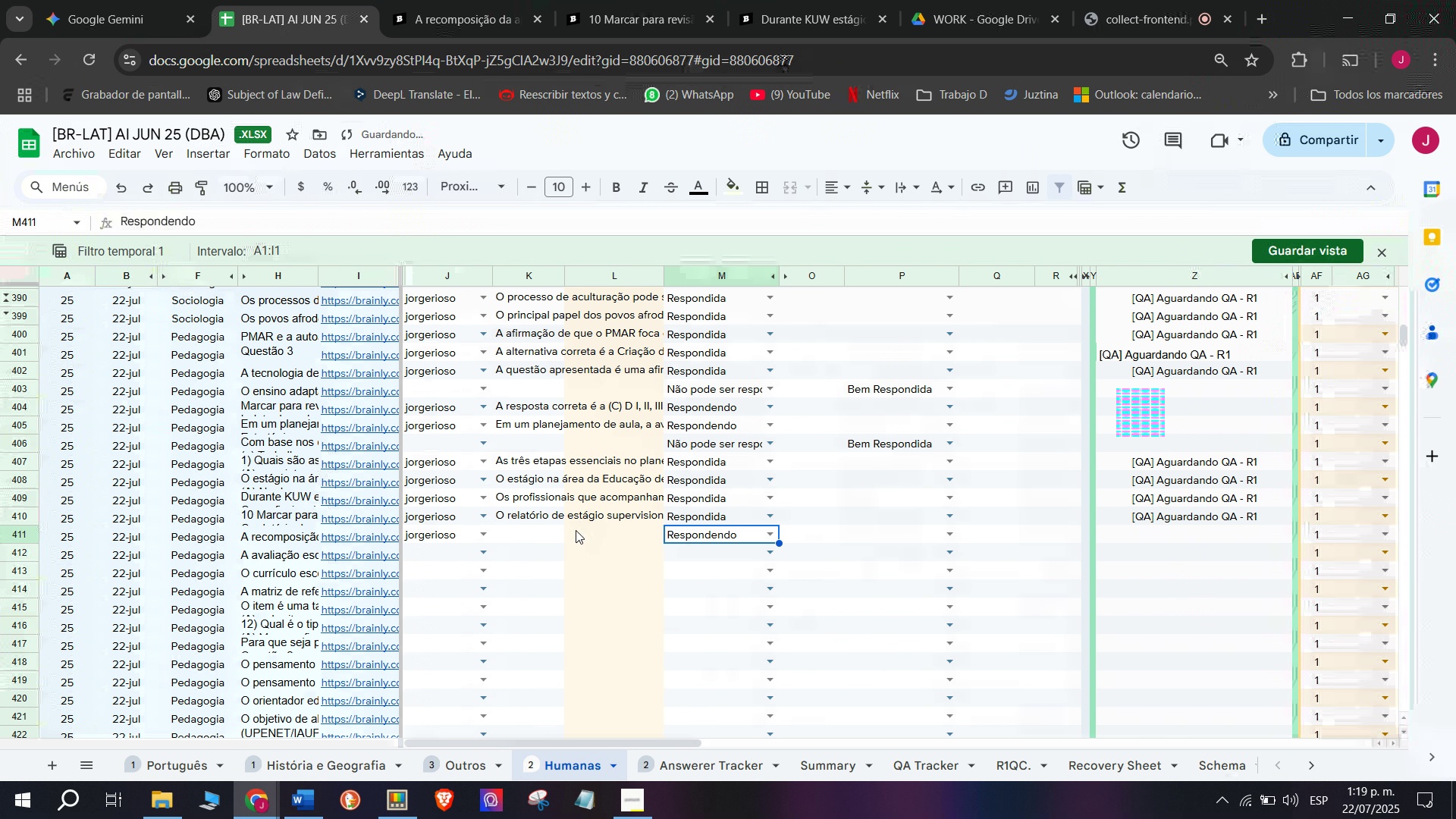 
left_click([539, 538])
 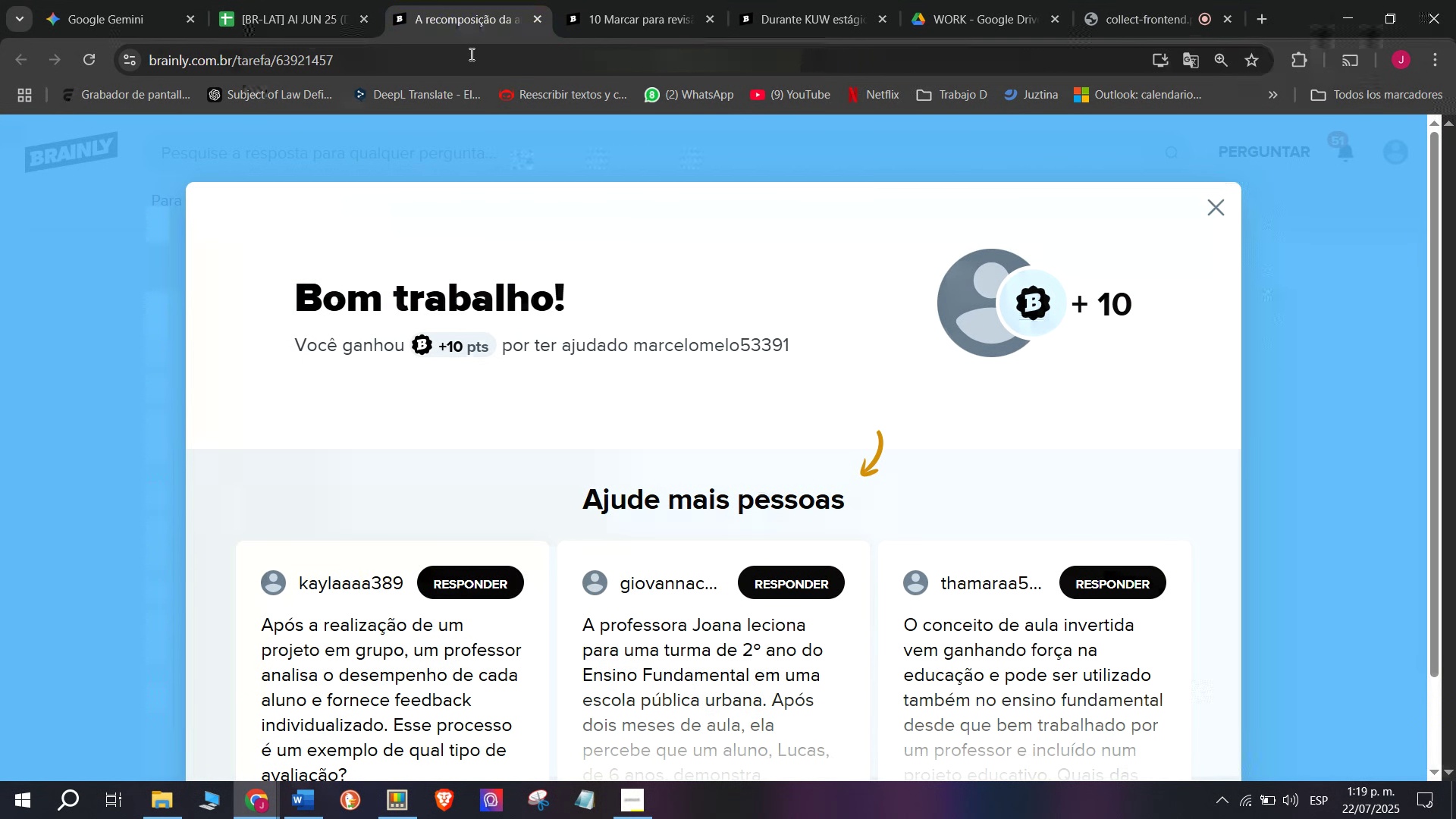 
double_click([329, 0])
 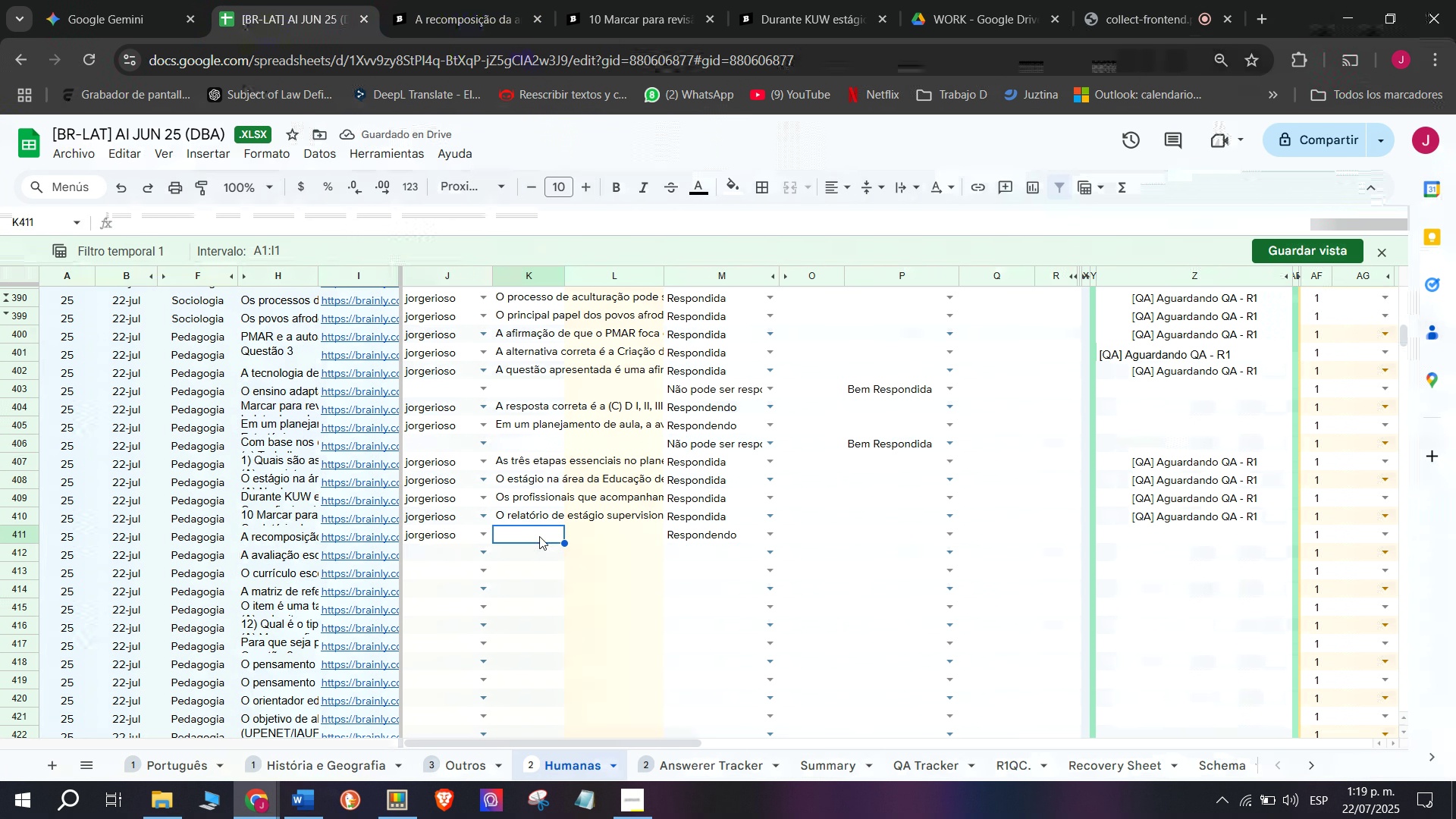 
double_click([539, 536])
 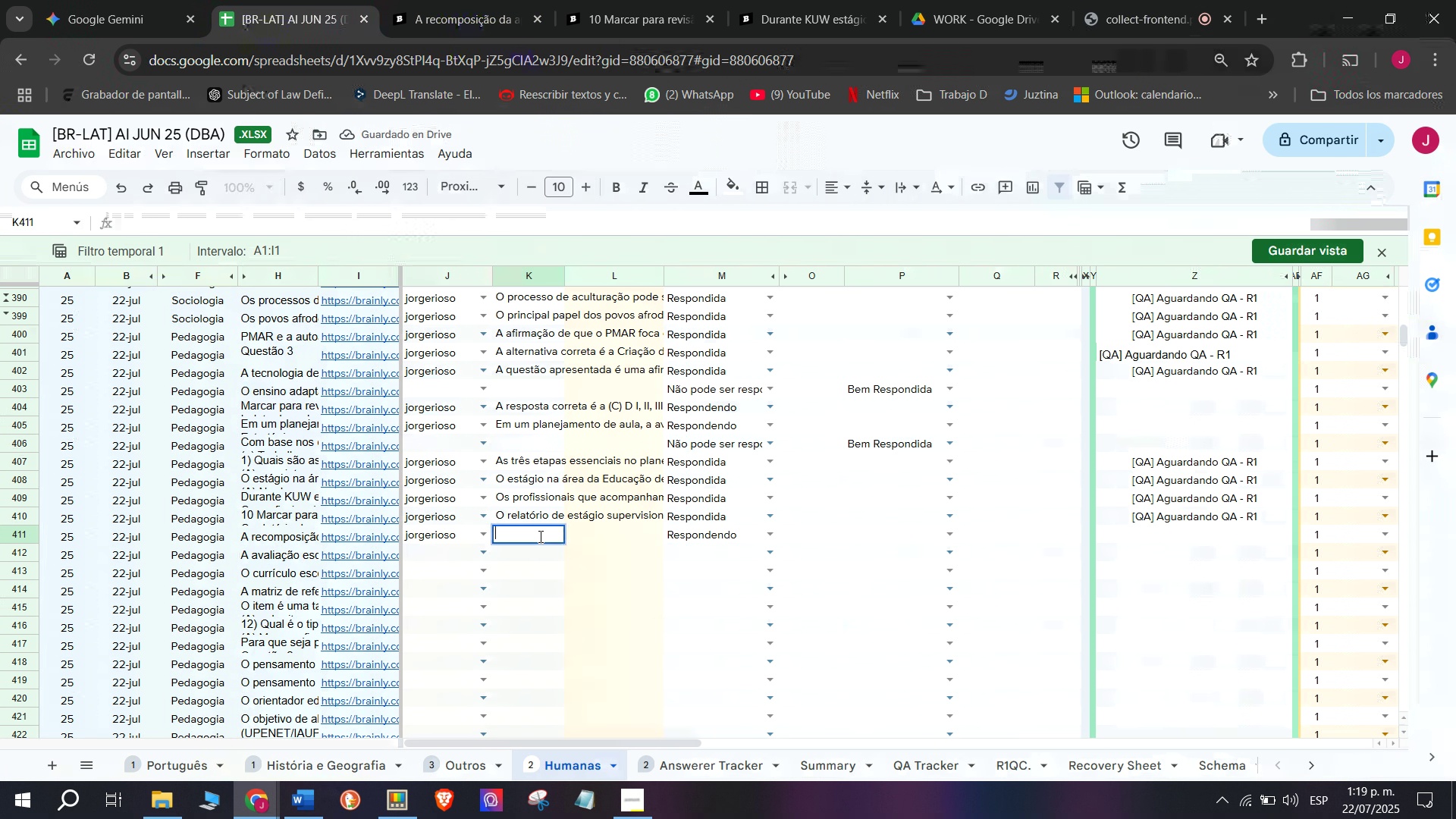 
key(Meta+MetaLeft)
 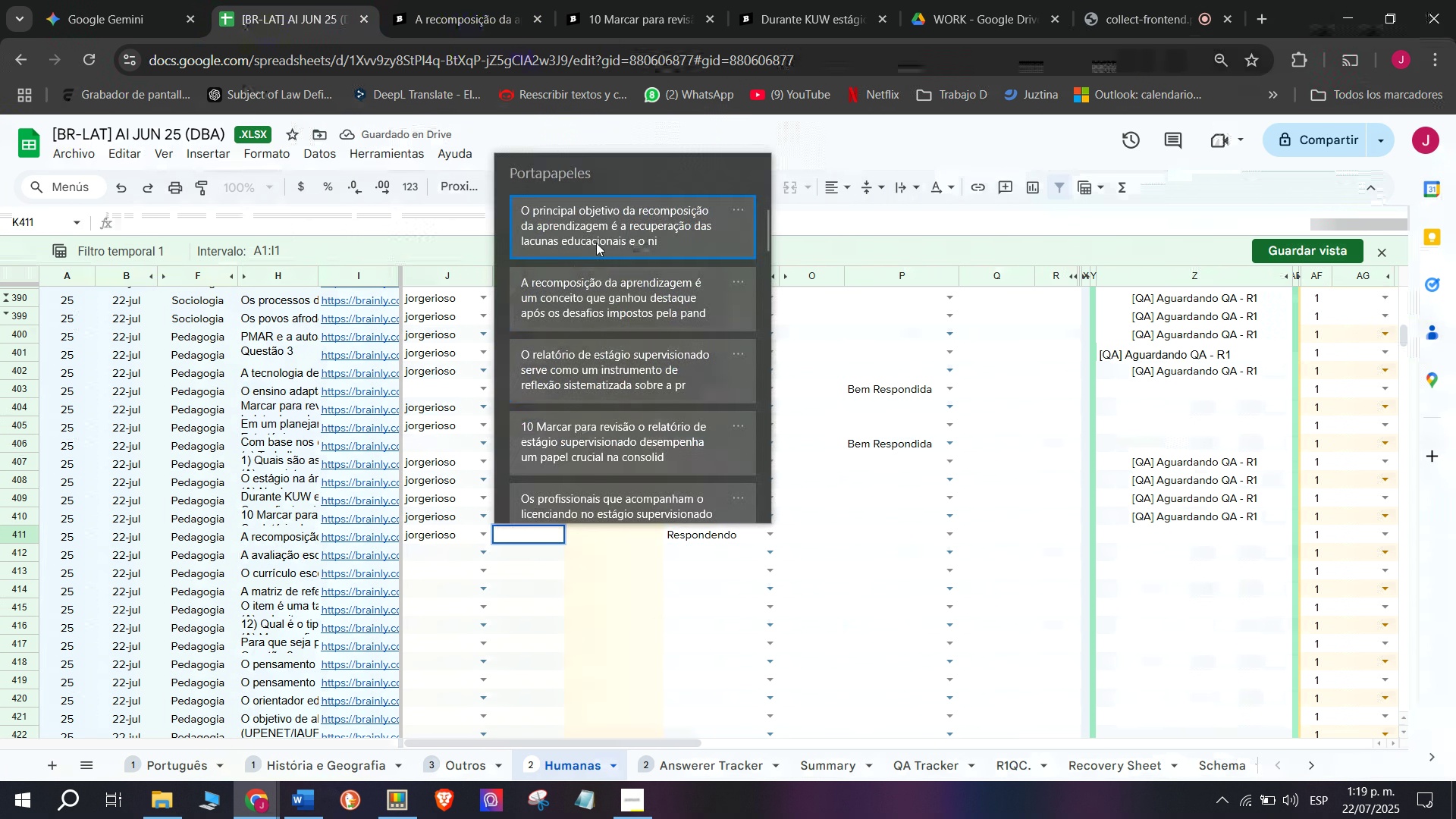 
key(C)
 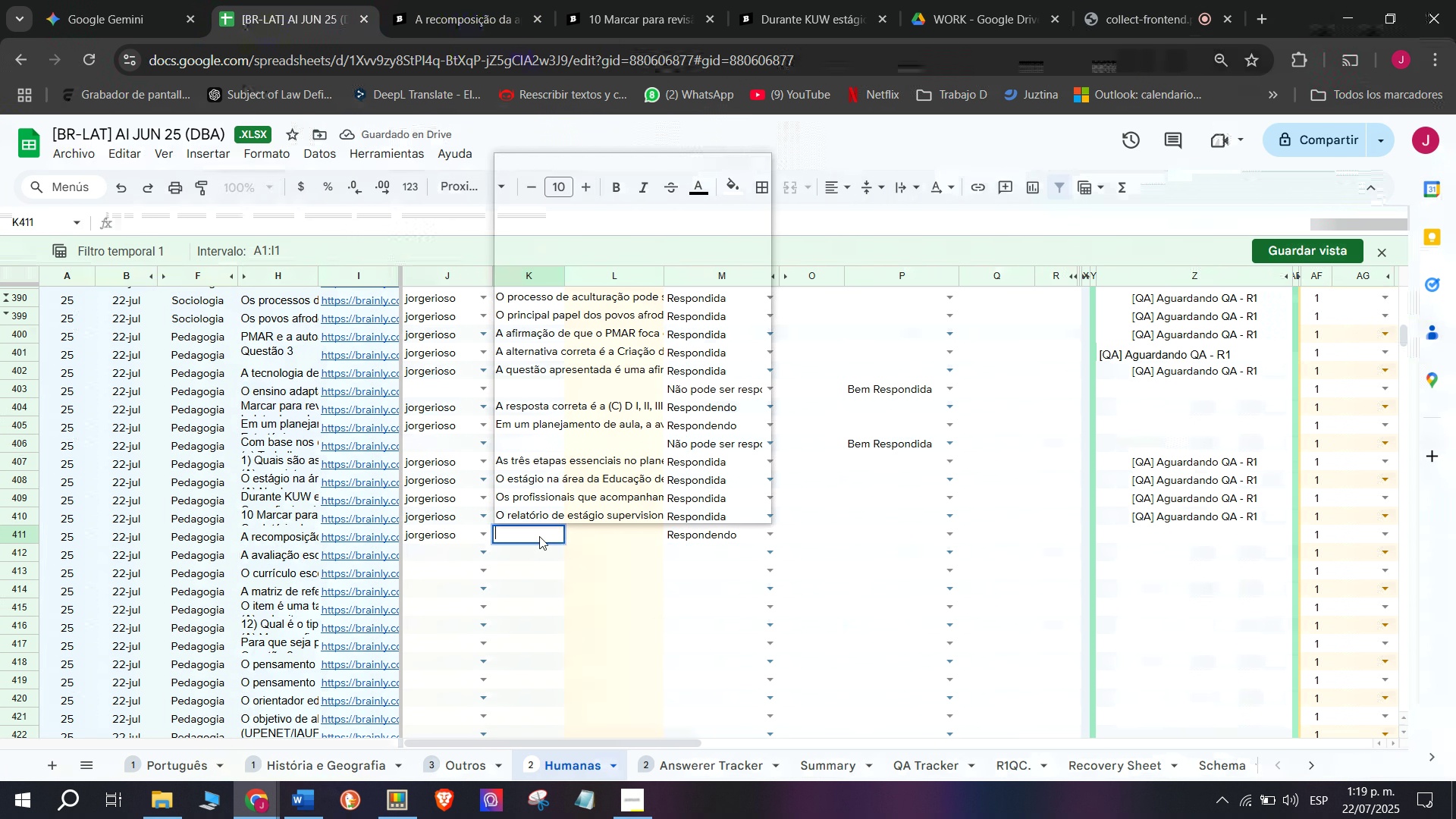 
key(Meta+V)
 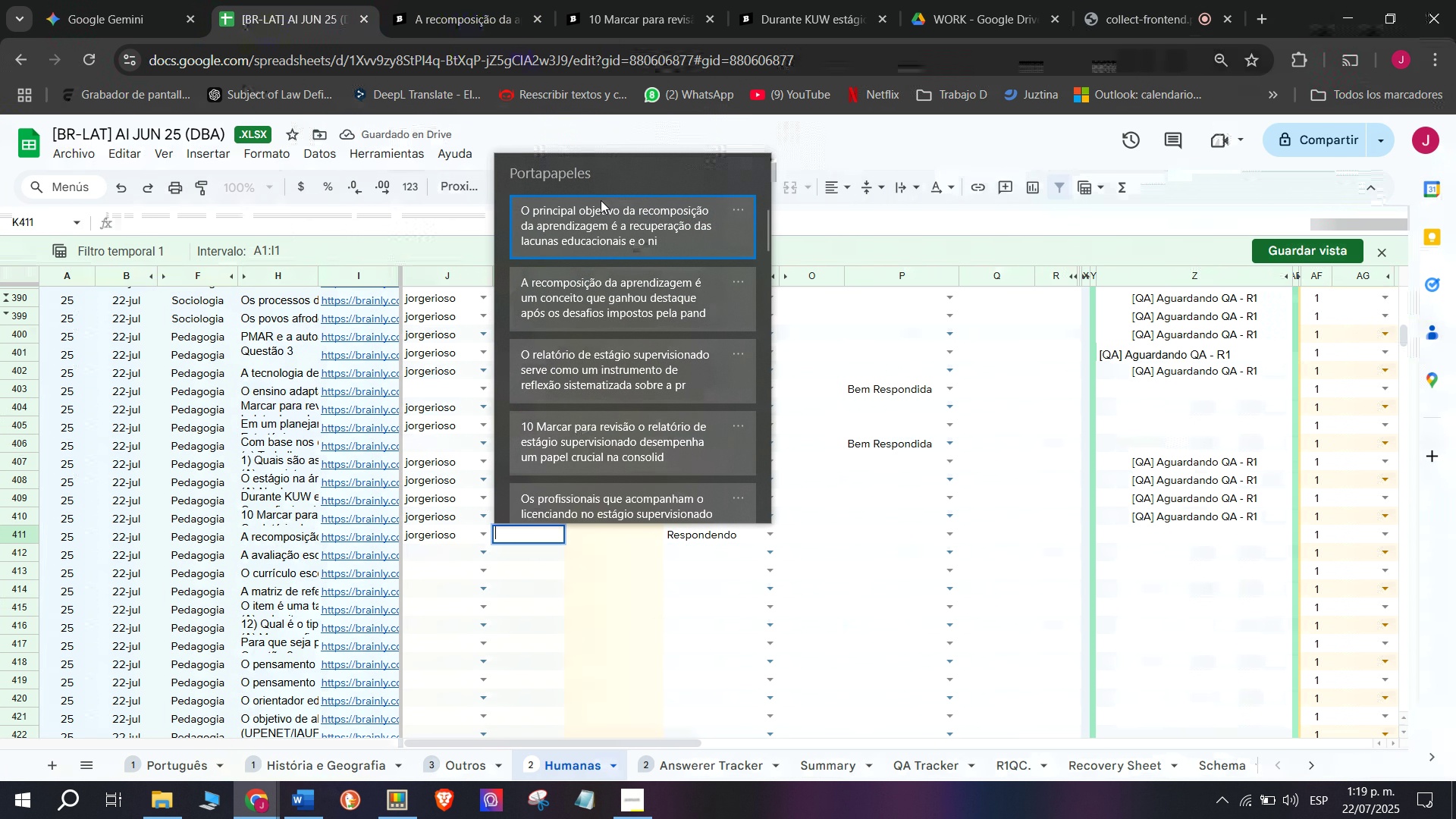 
left_click([617, 215])
 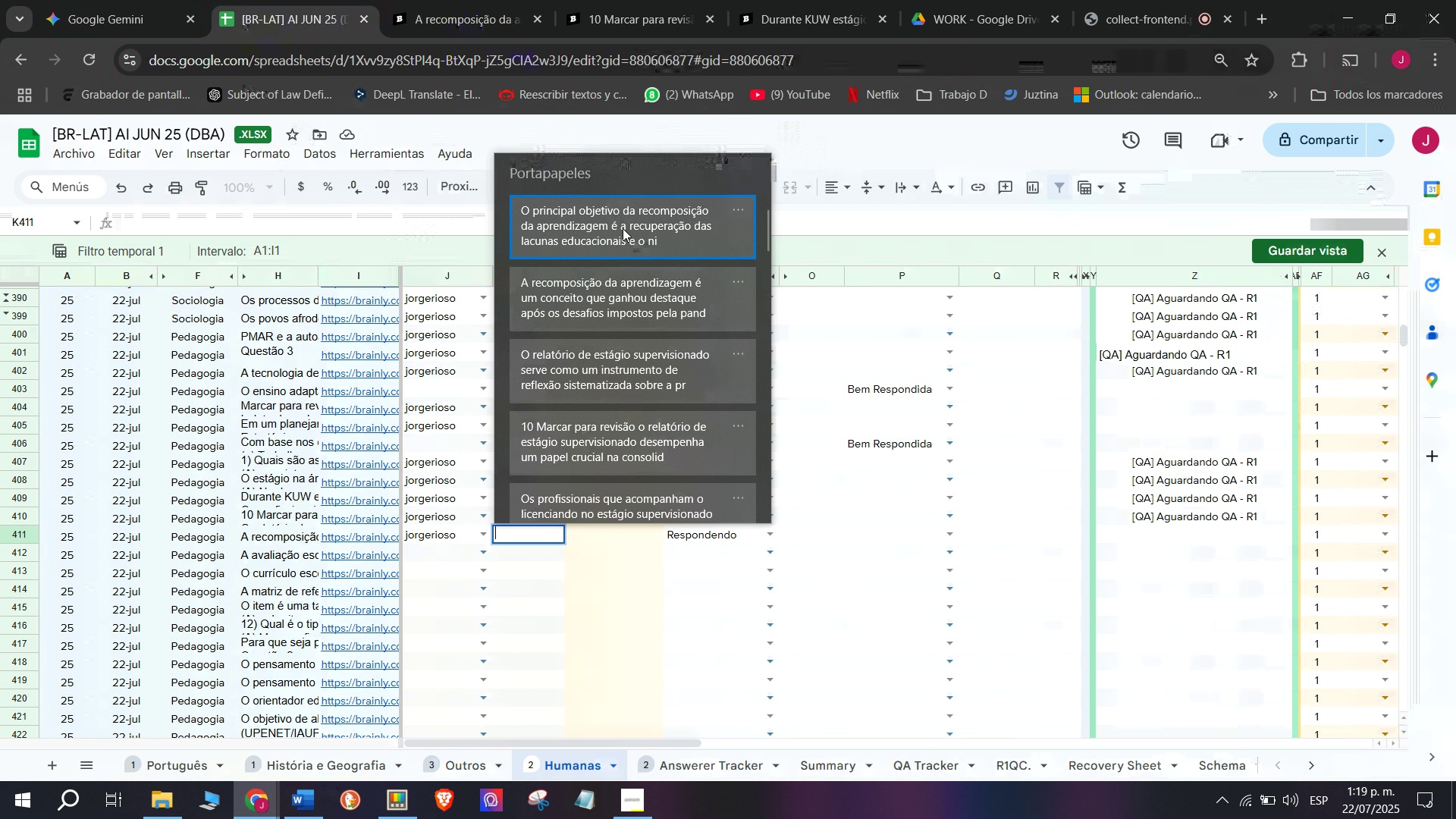 
key(Control+ControlLeft)
 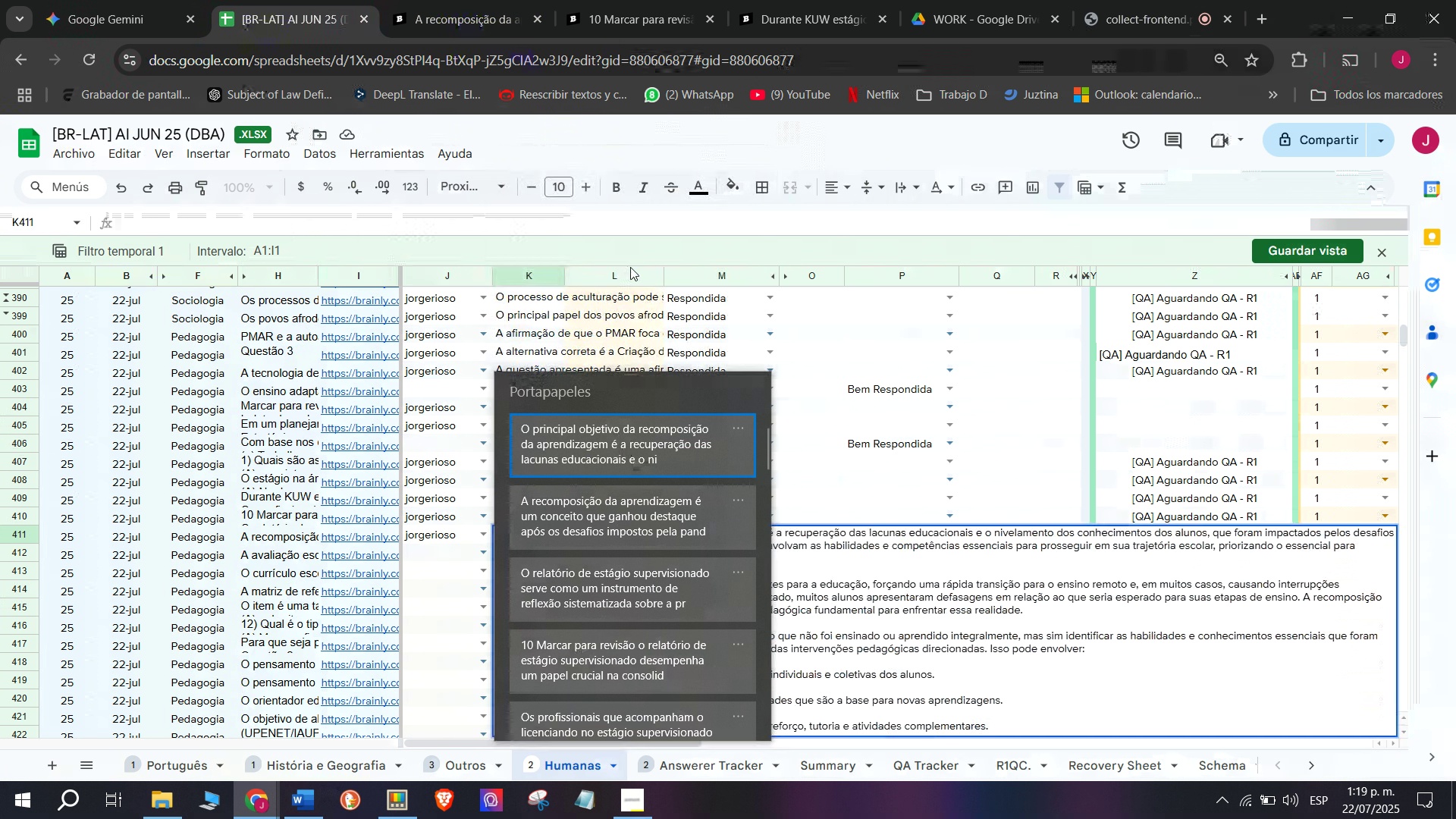 
key(Control+V)
 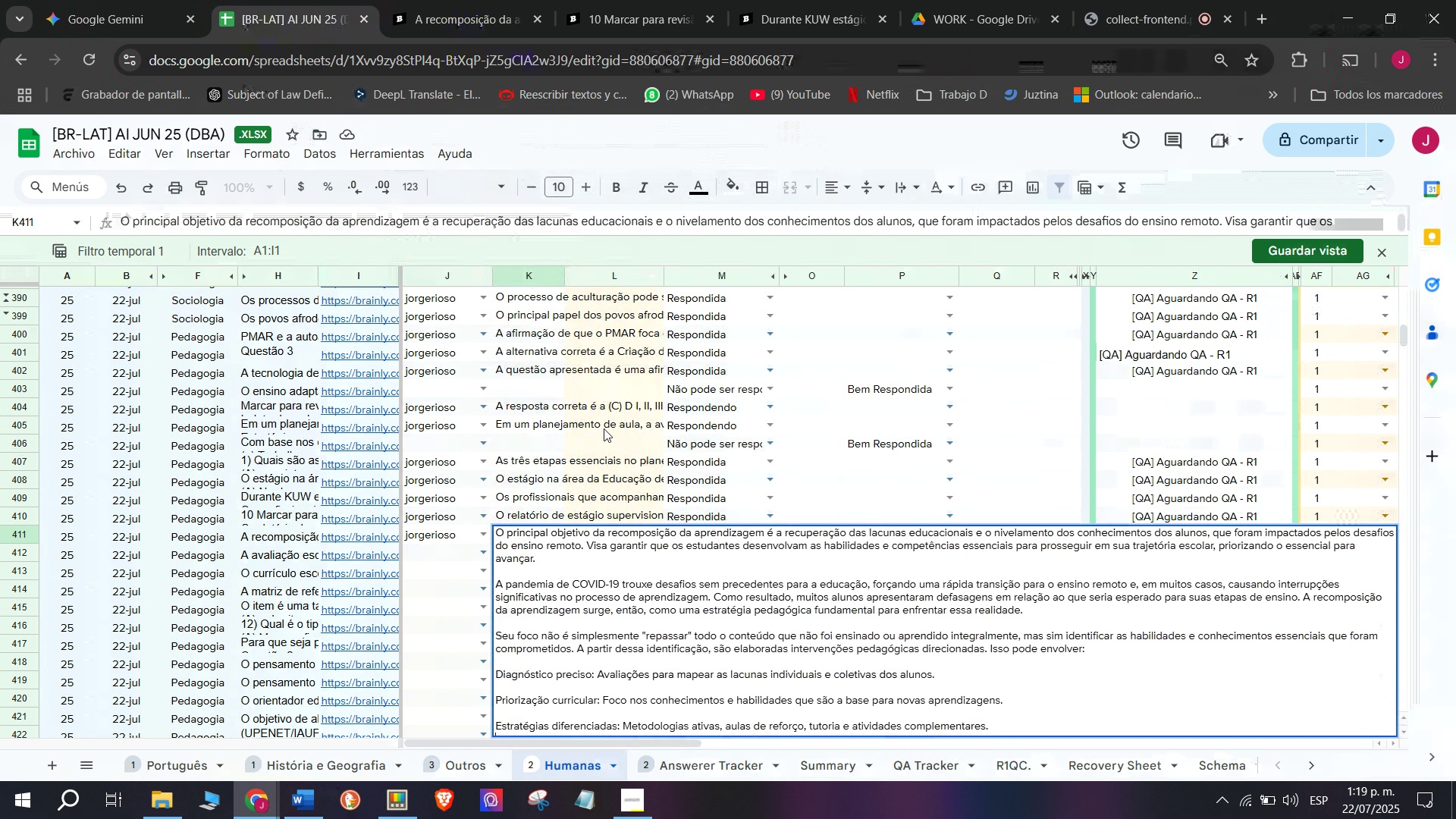 
double_click([604, 428])
 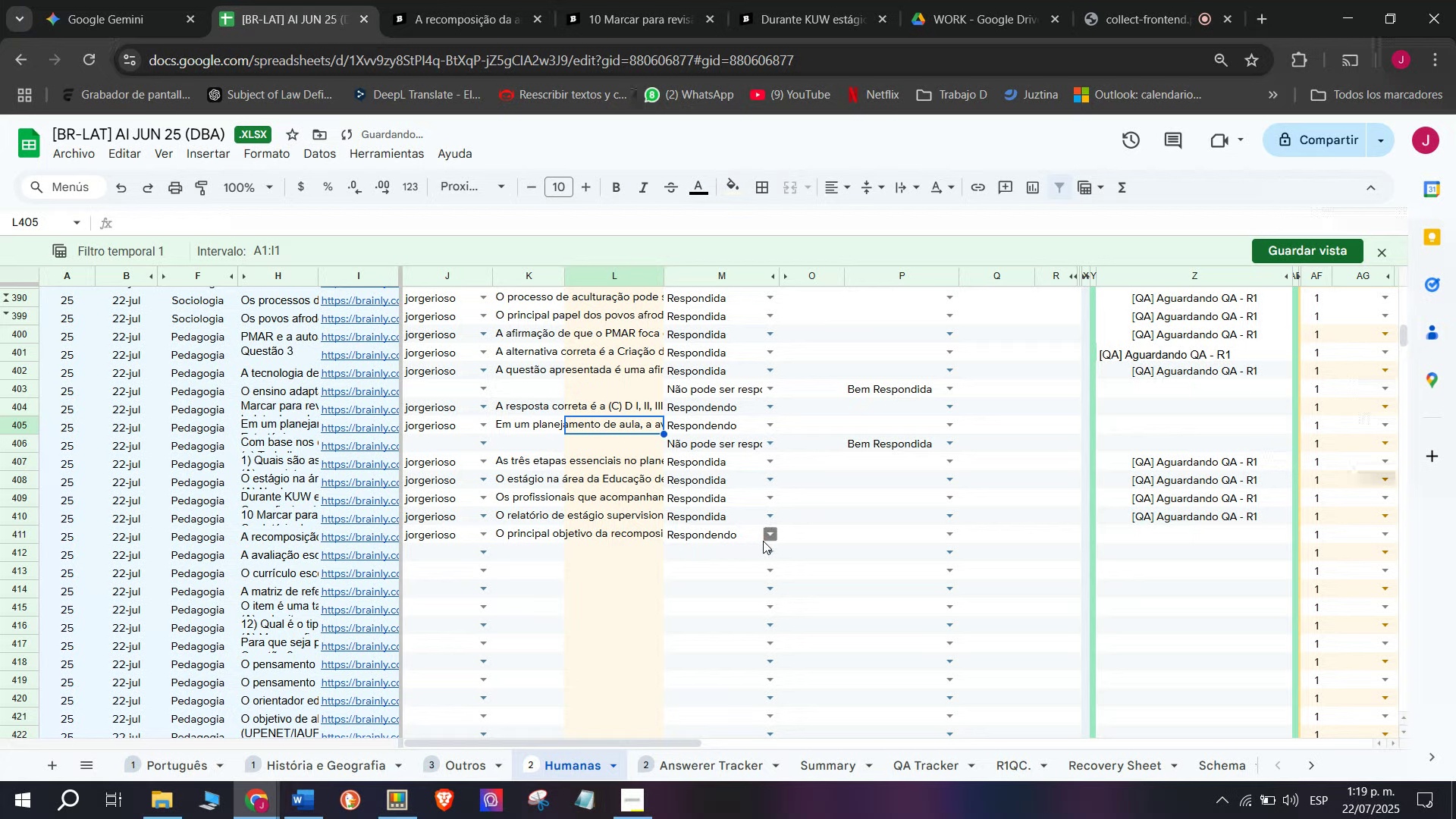 
left_click([763, 541])
 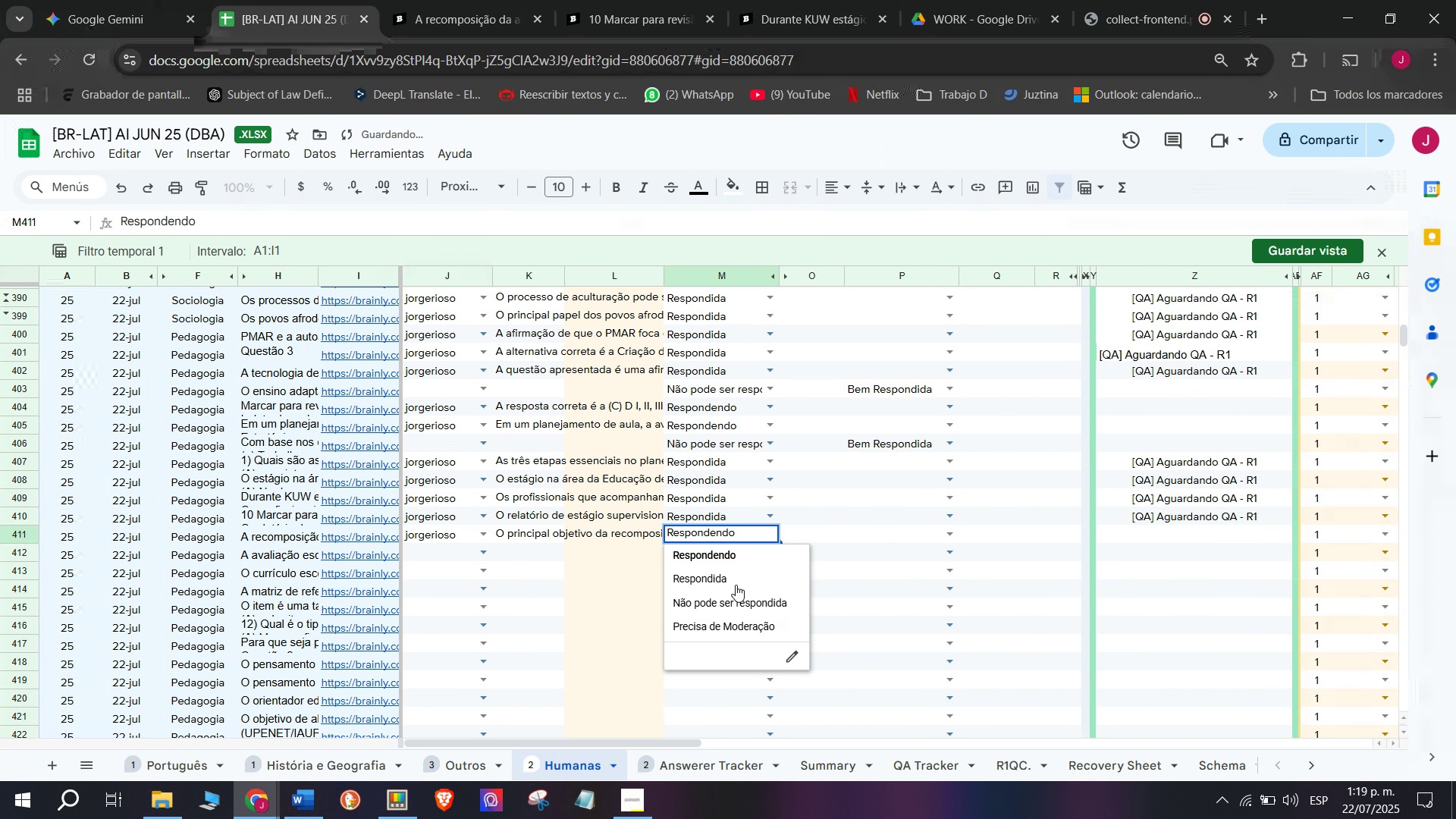 
left_click([736, 585])
 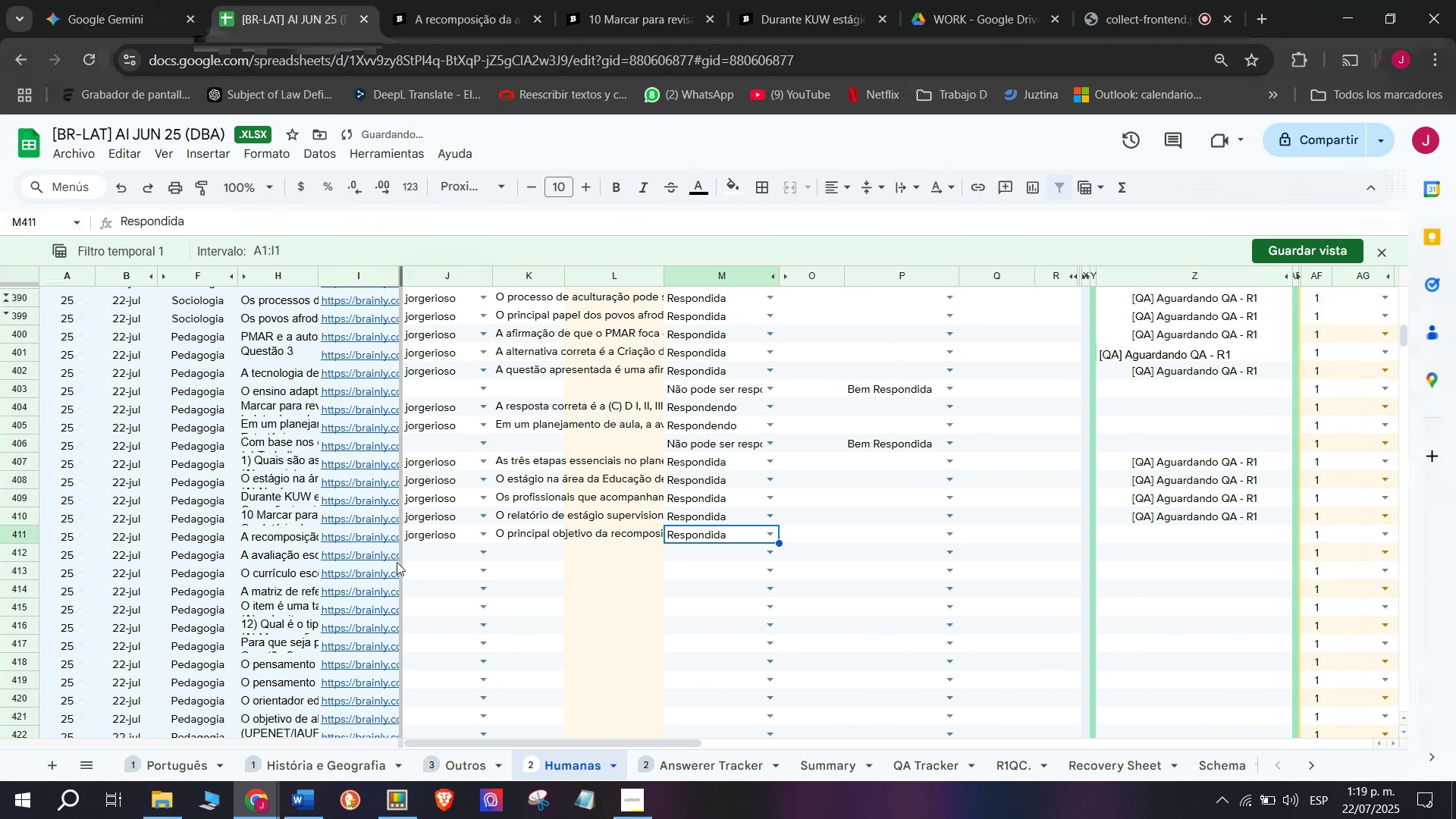 
left_click([393, 558])
 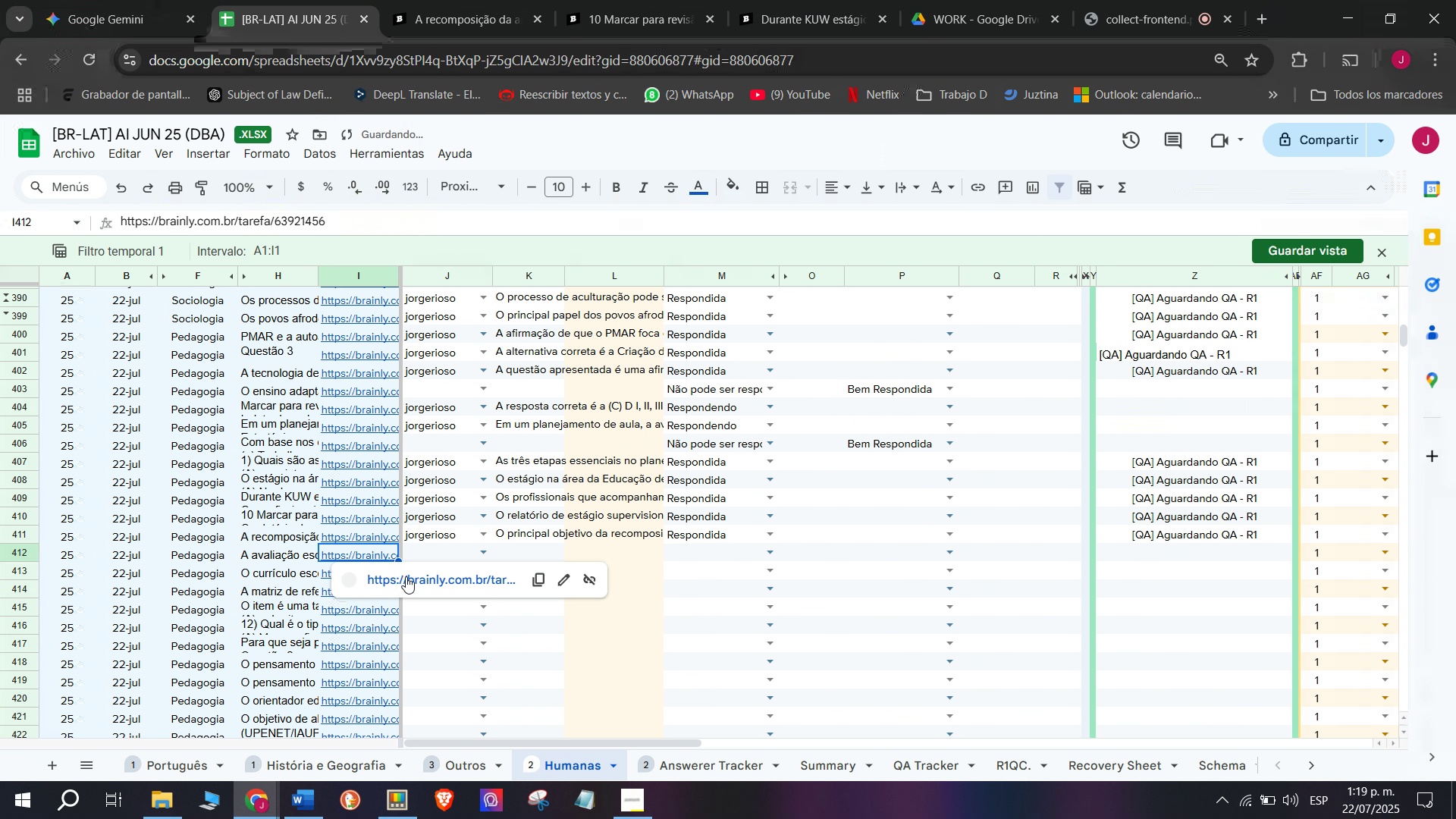 
left_click([406, 576])
 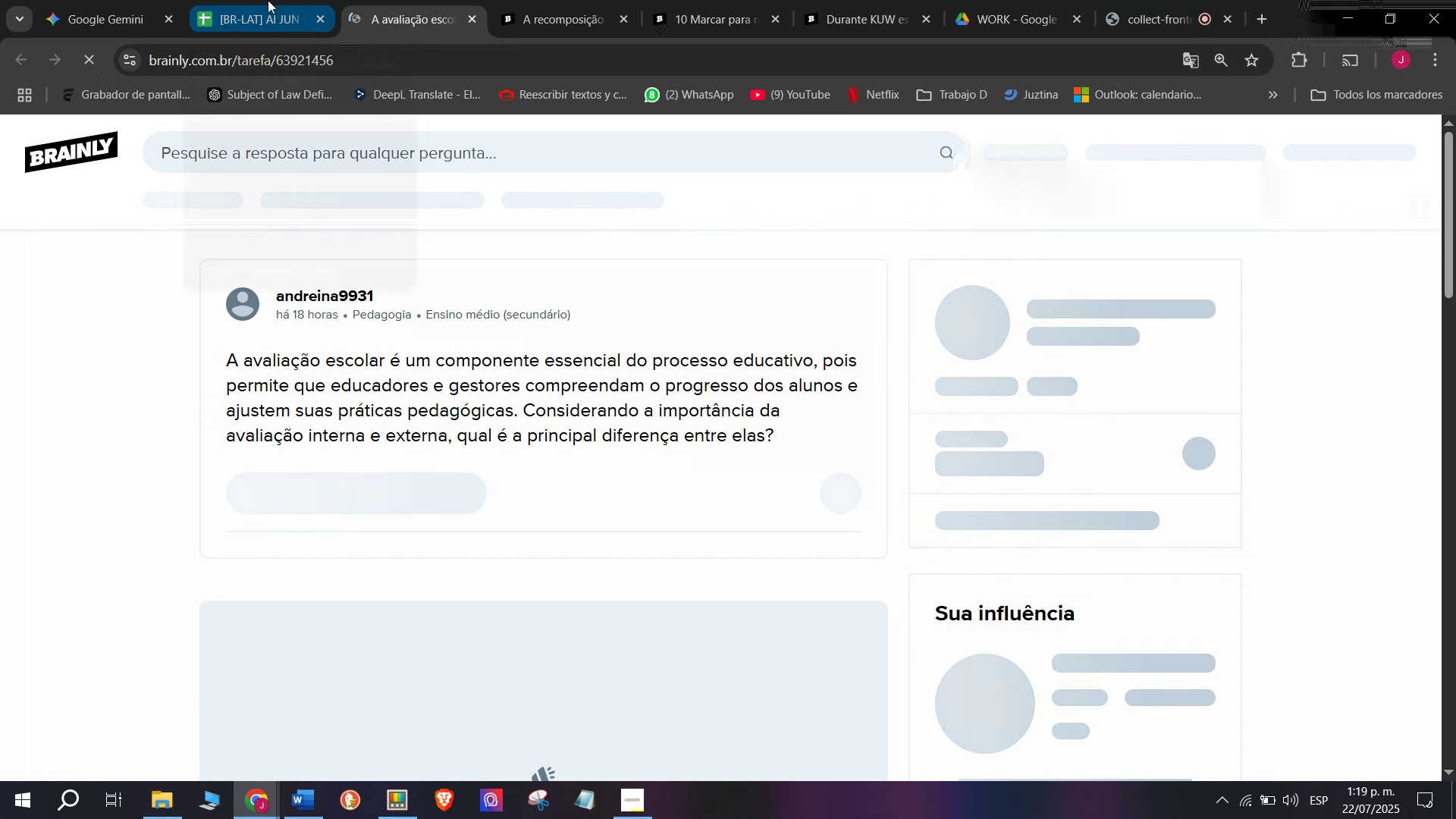 
left_click([268, 0])
 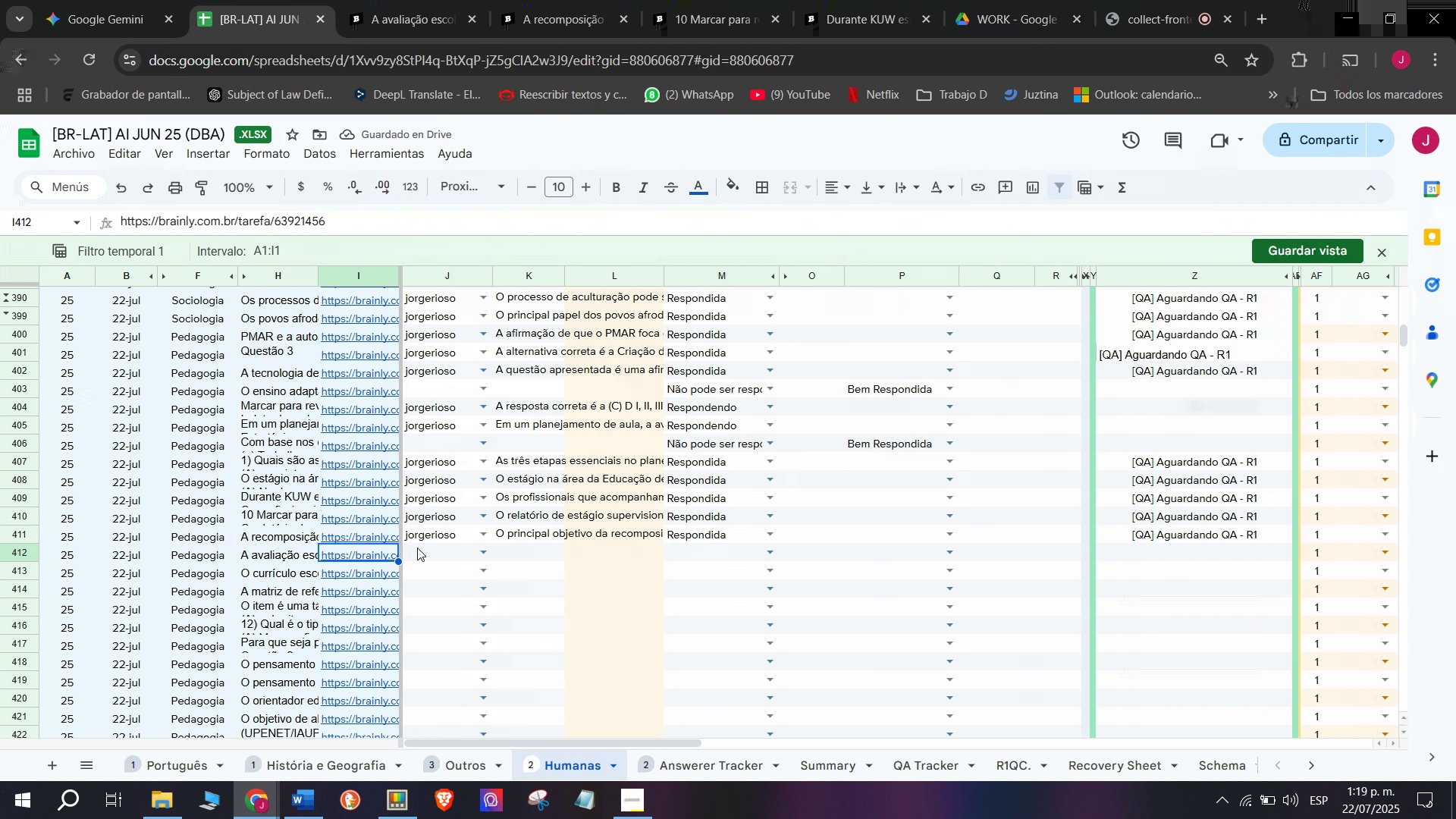 
left_click([427, 553])
 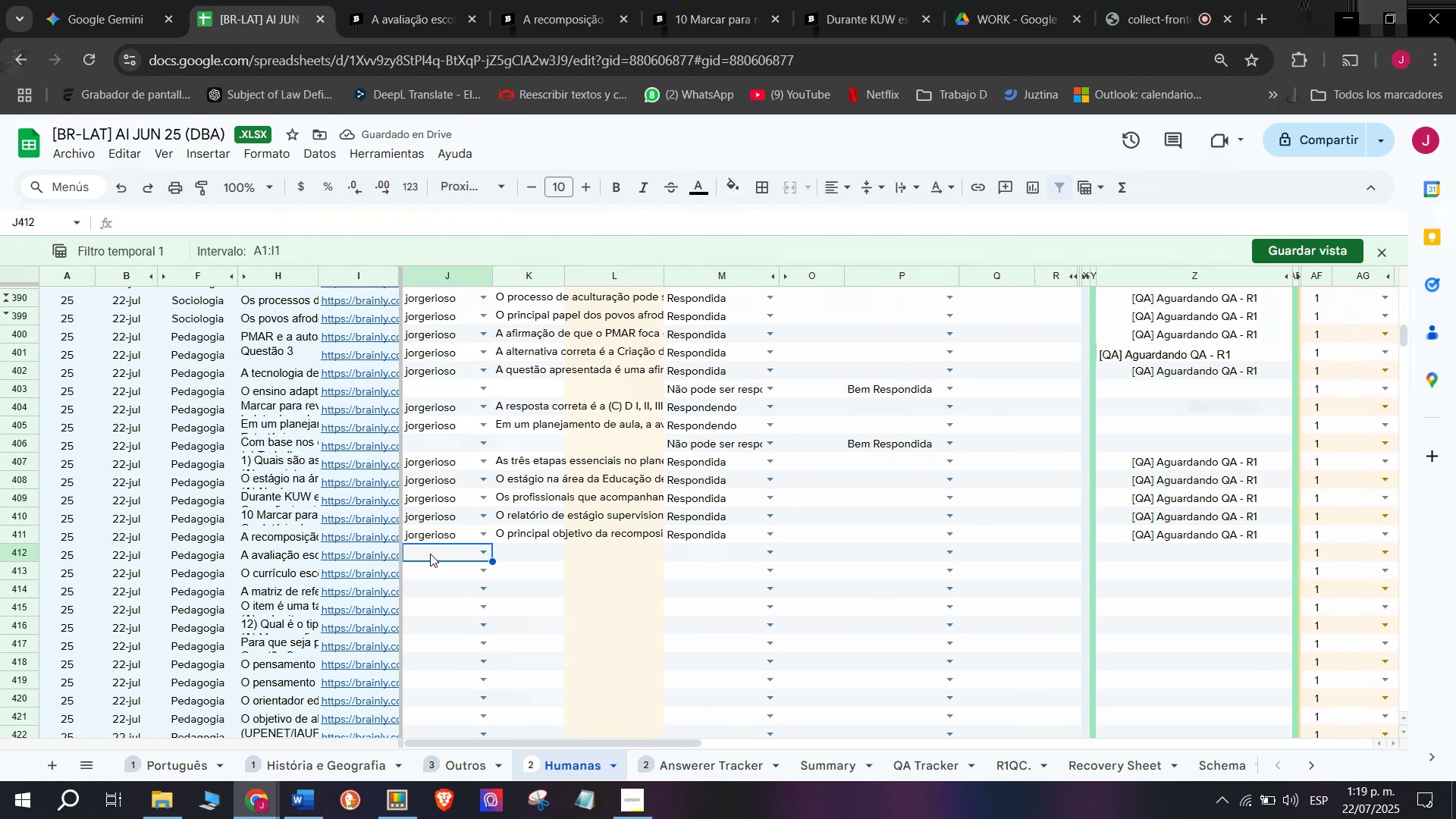 
key(J)
 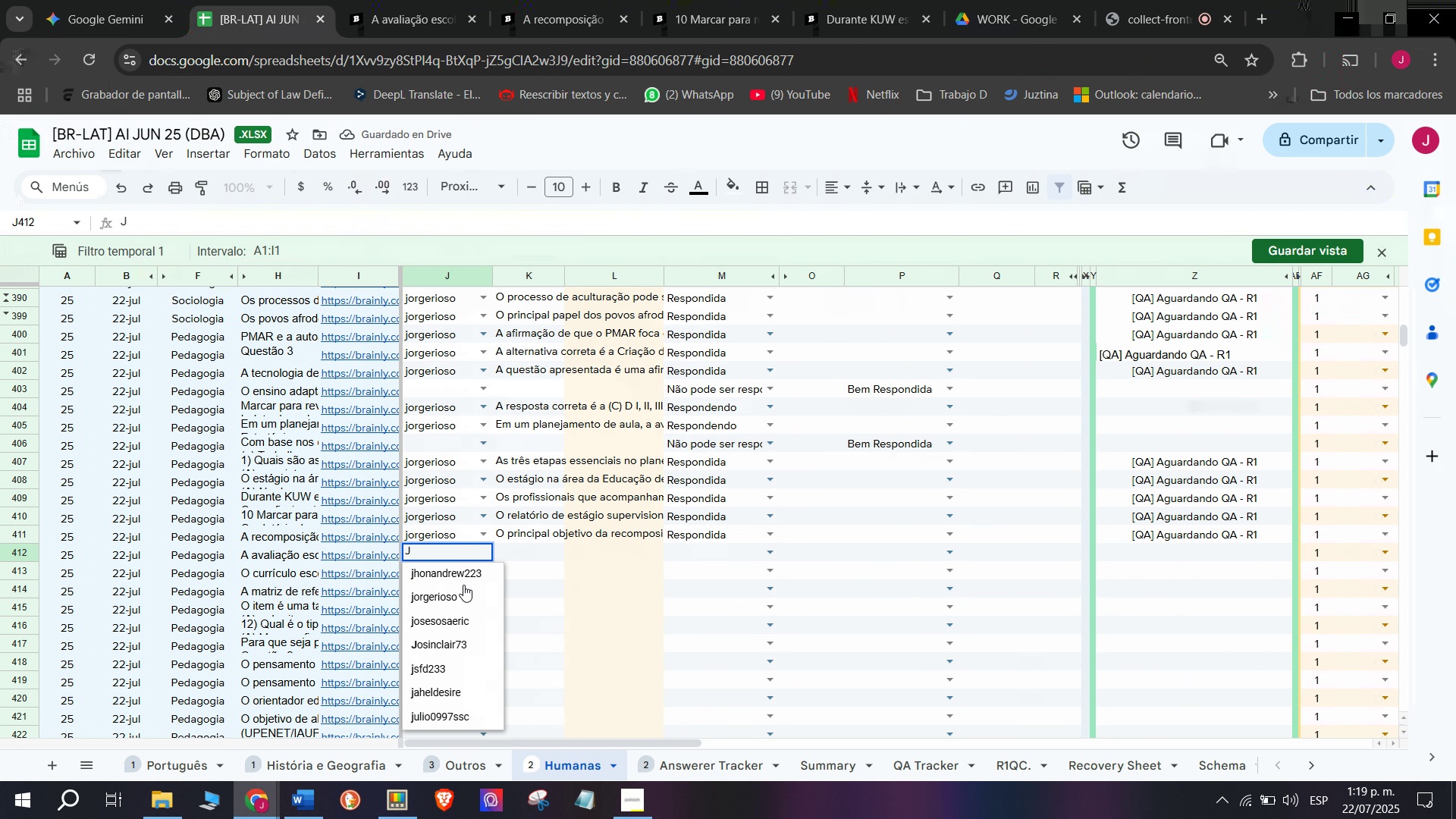 
left_click([474, 597])
 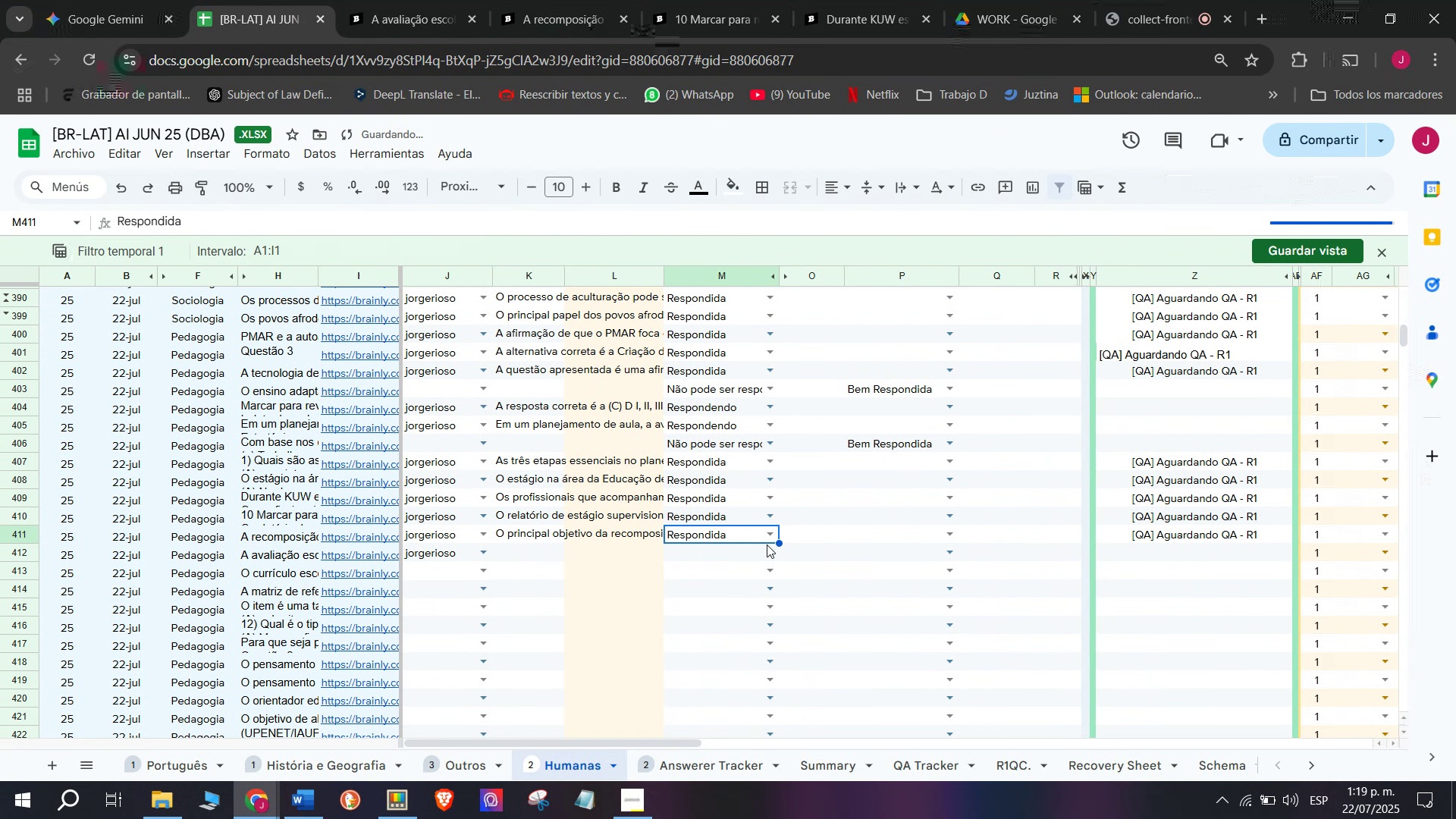 
left_click([770, 548])
 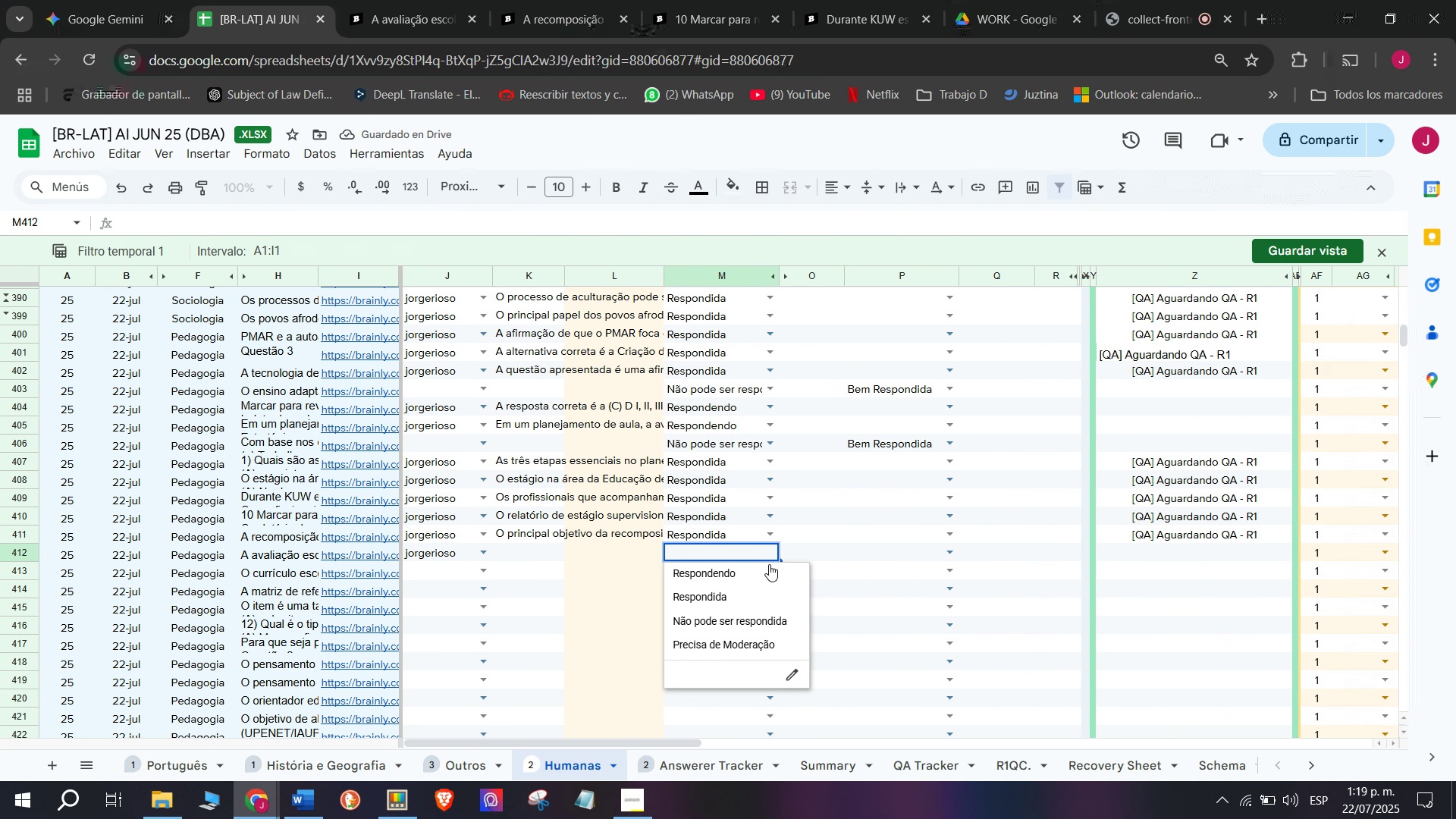 
left_click([769, 564])
 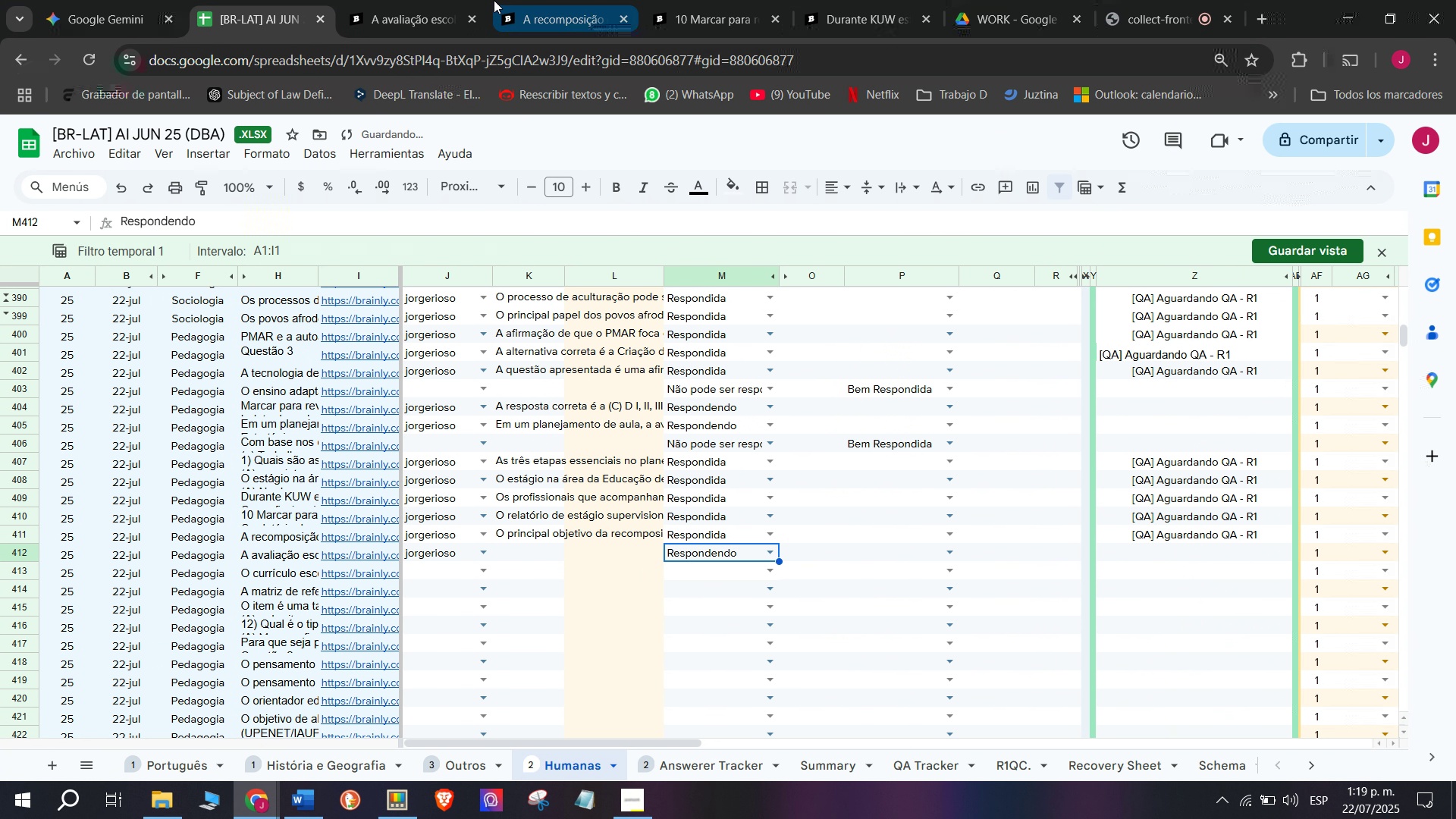 
left_click([414, 0])
 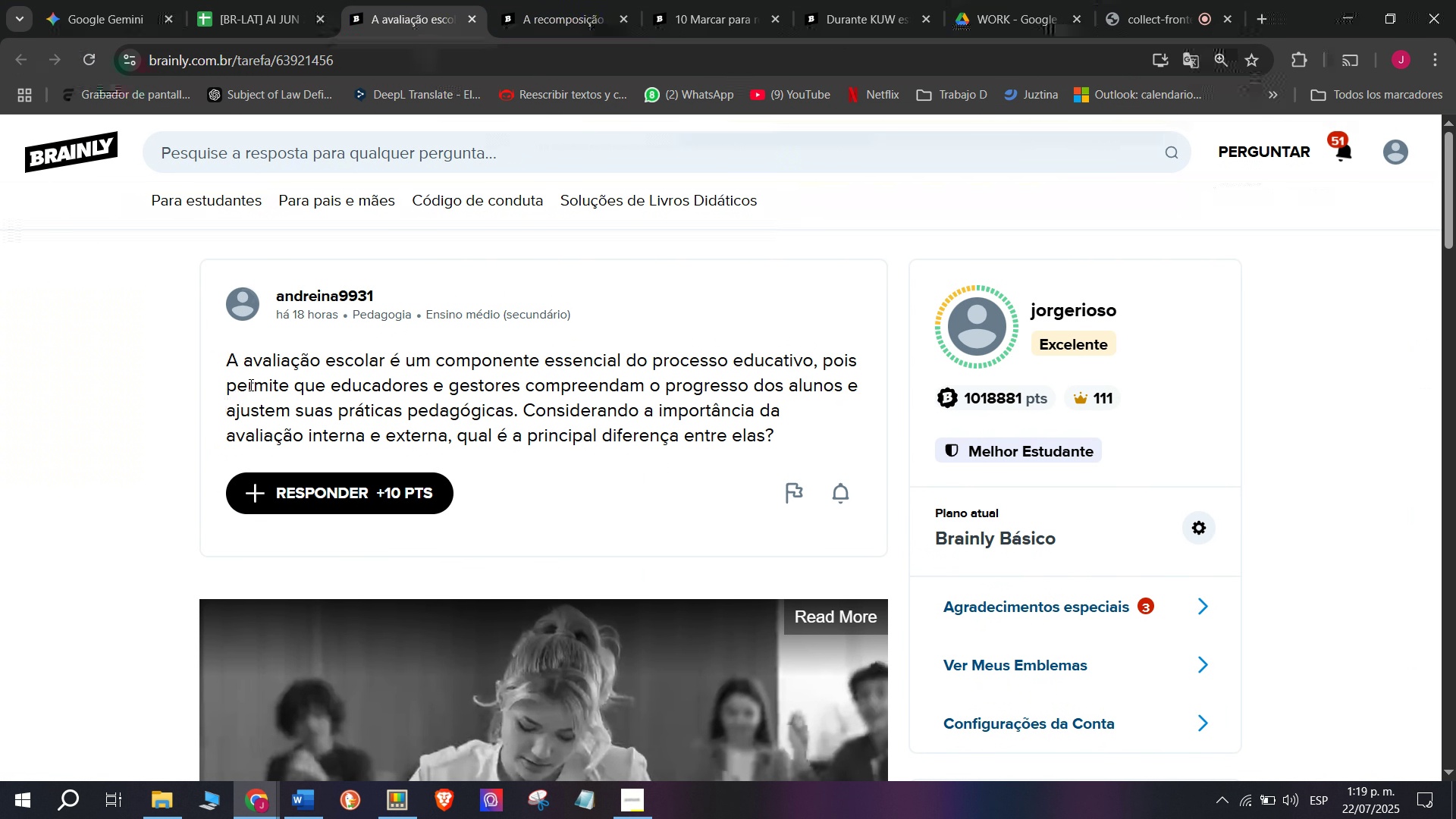 
left_click_drag(start_coordinate=[222, 353], to_coordinate=[808, 441])
 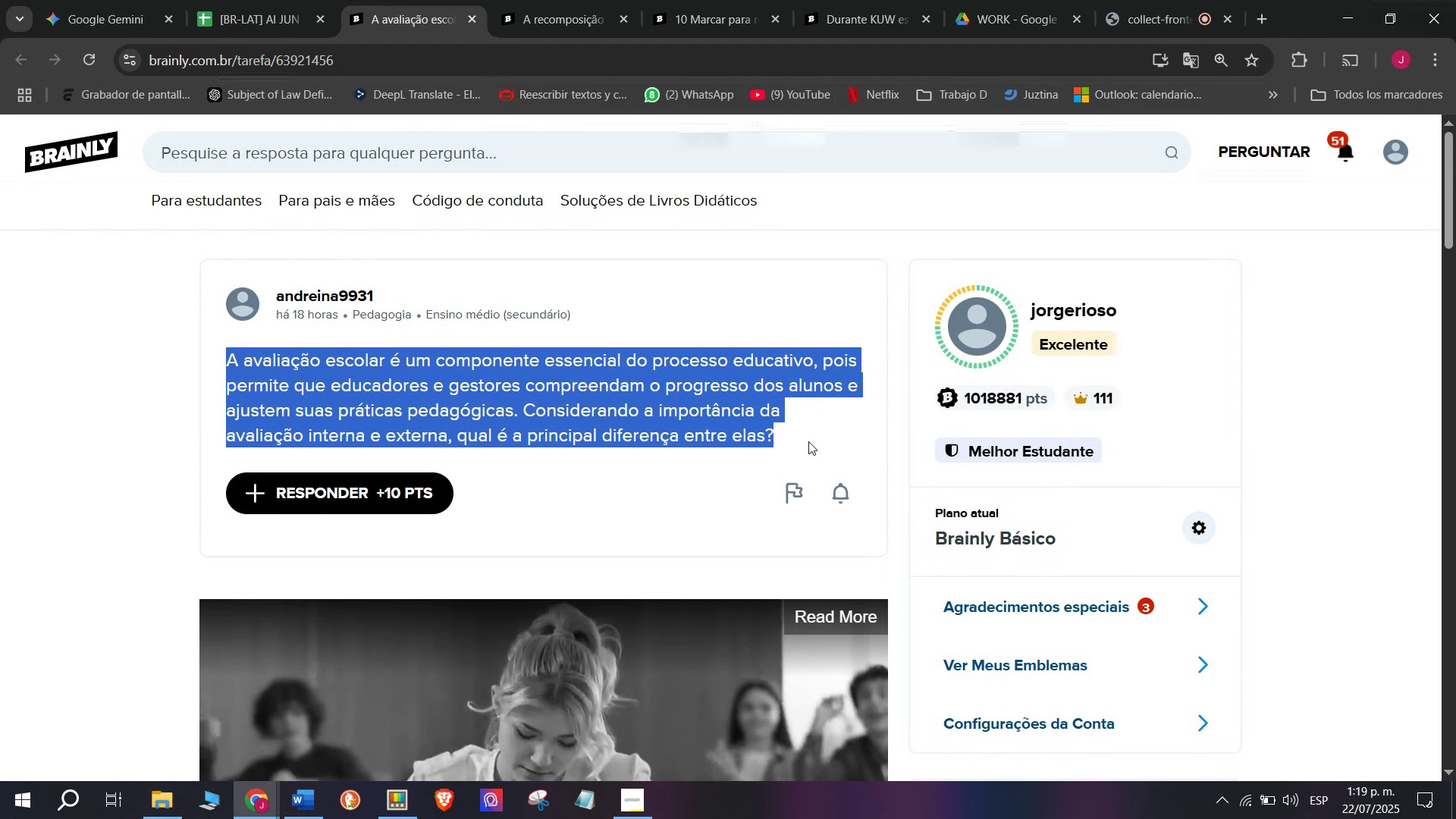 
key(Control+C)
 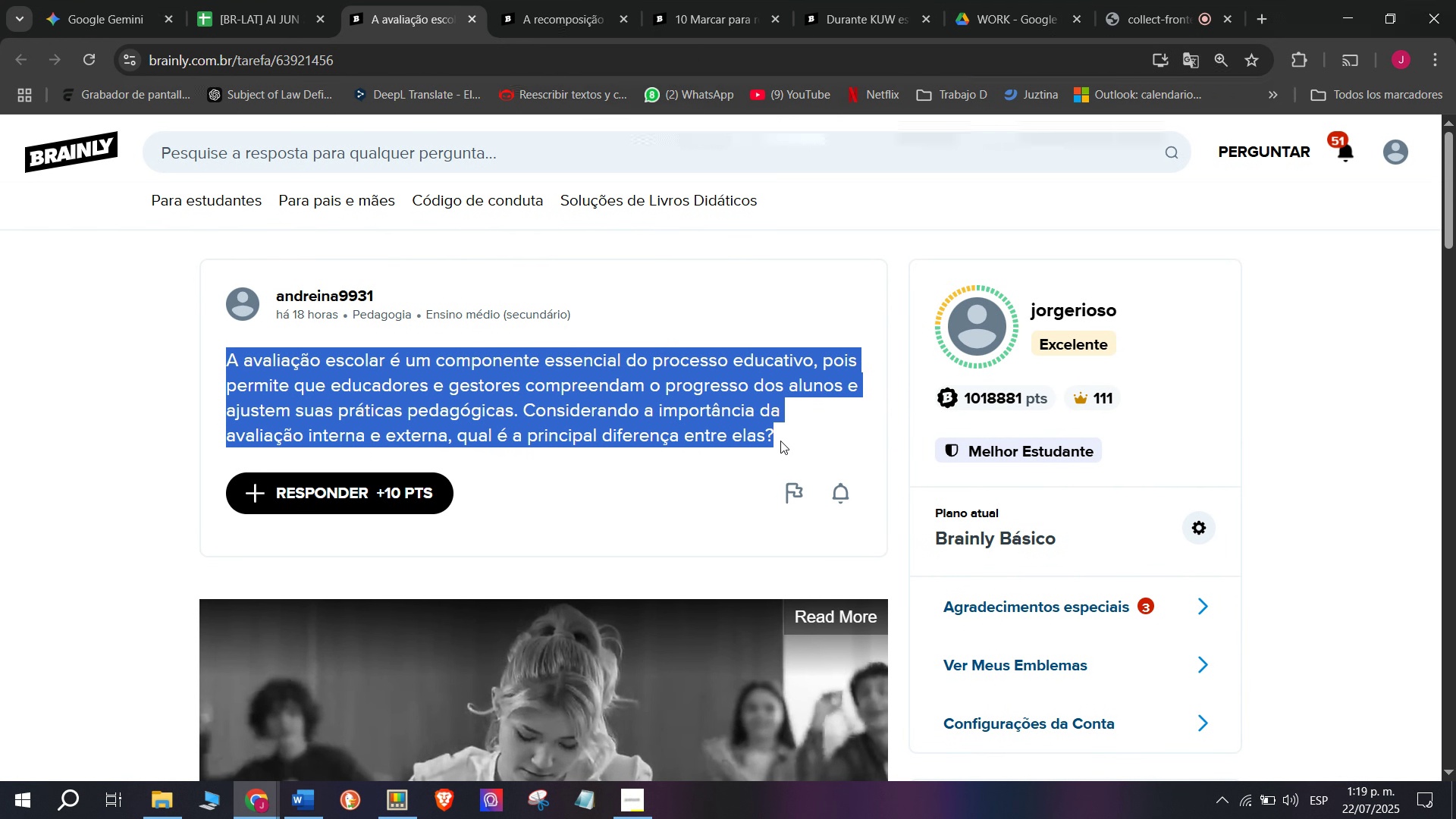 
key(Break)
 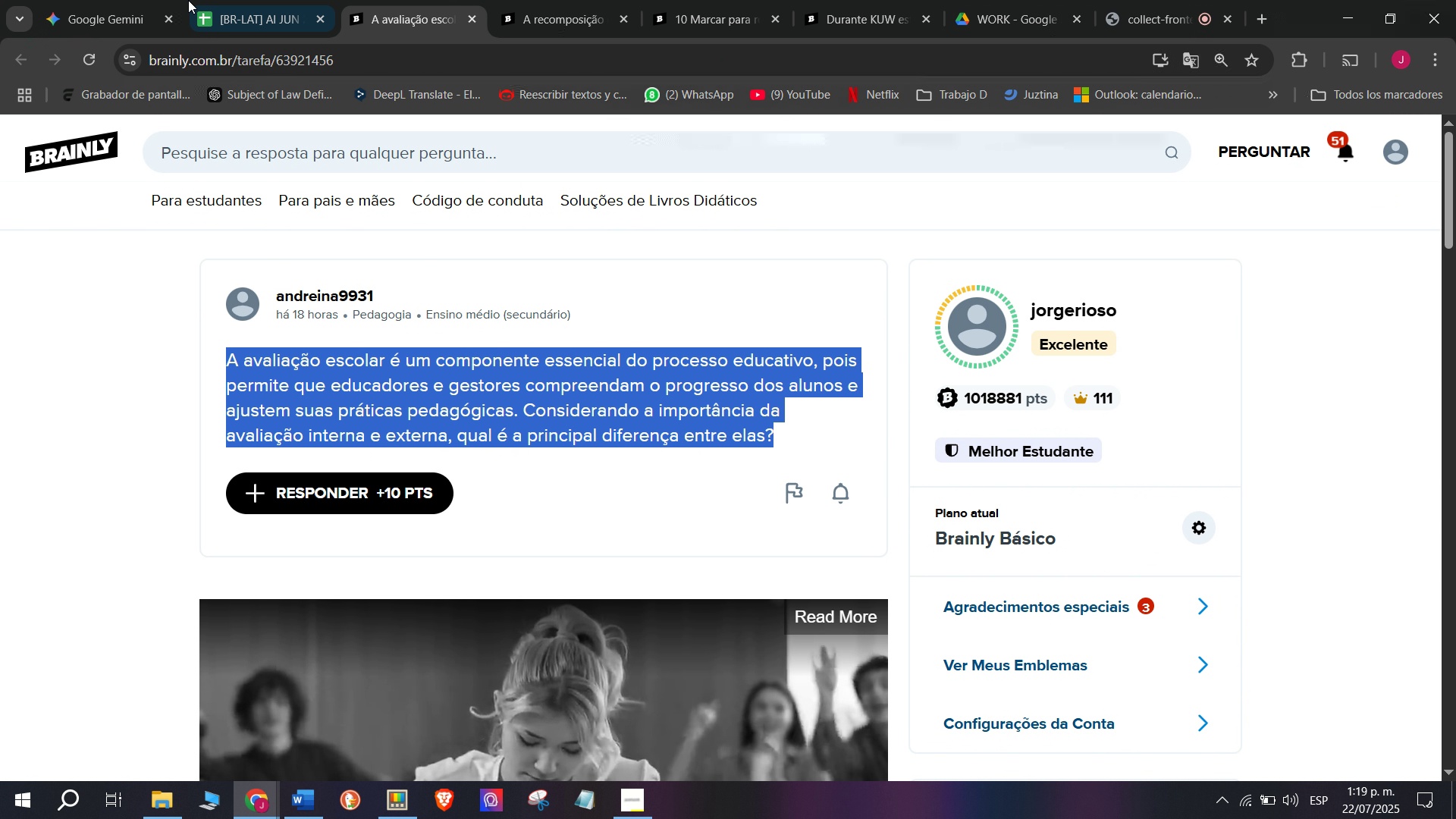 
key(Control+ControlLeft)
 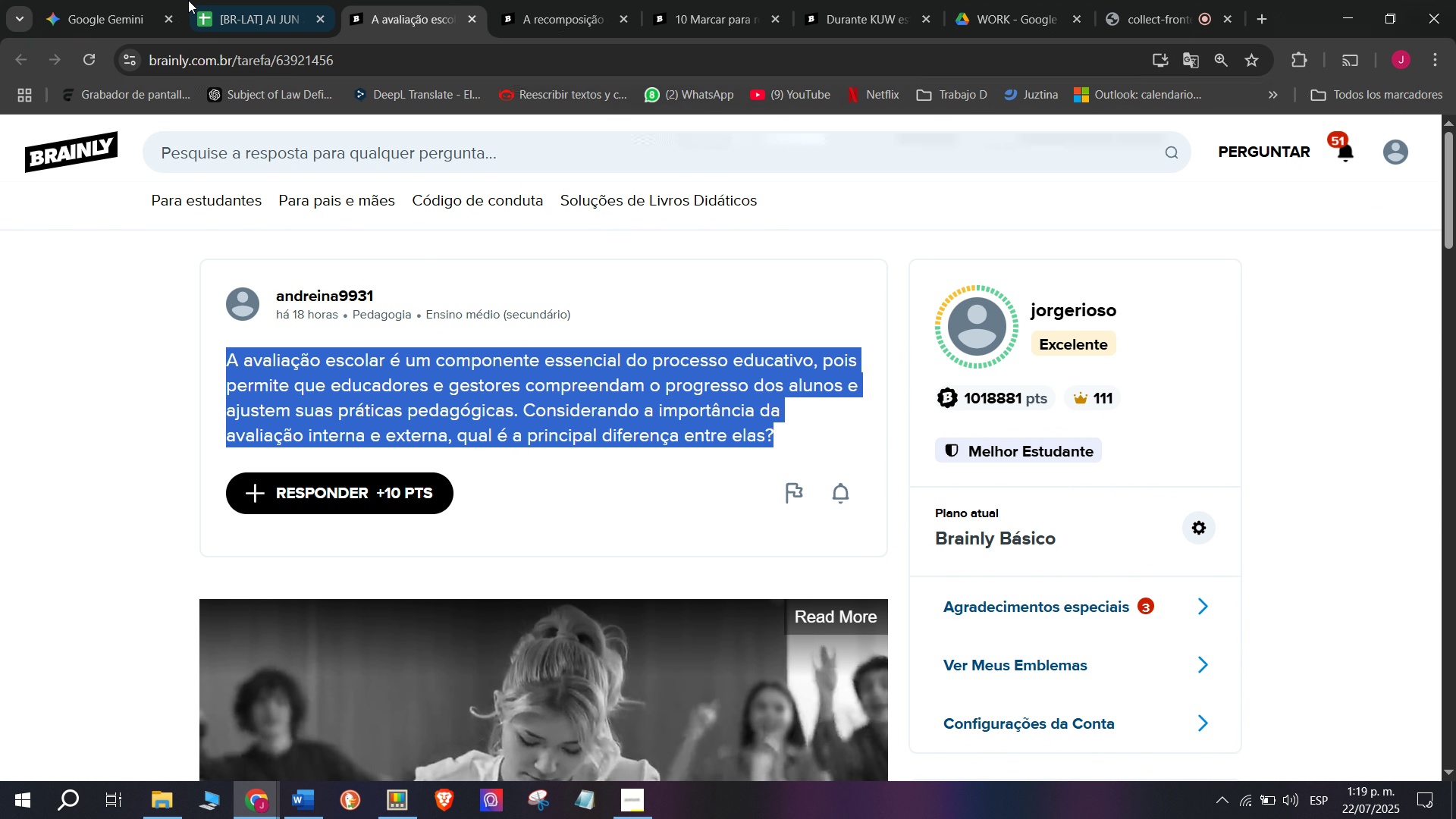 
key(Control+C)
 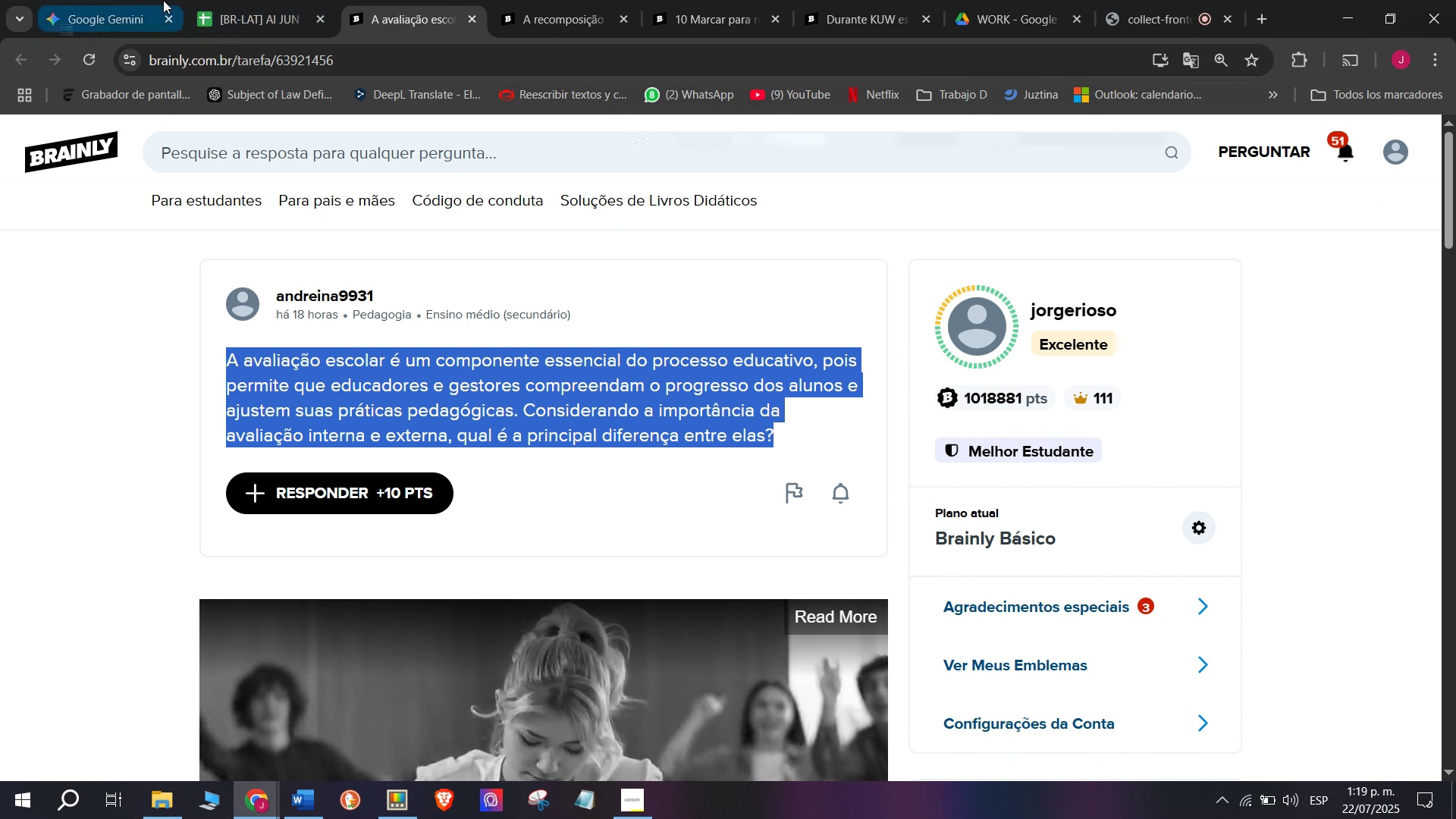 
key(Control+ControlLeft)
 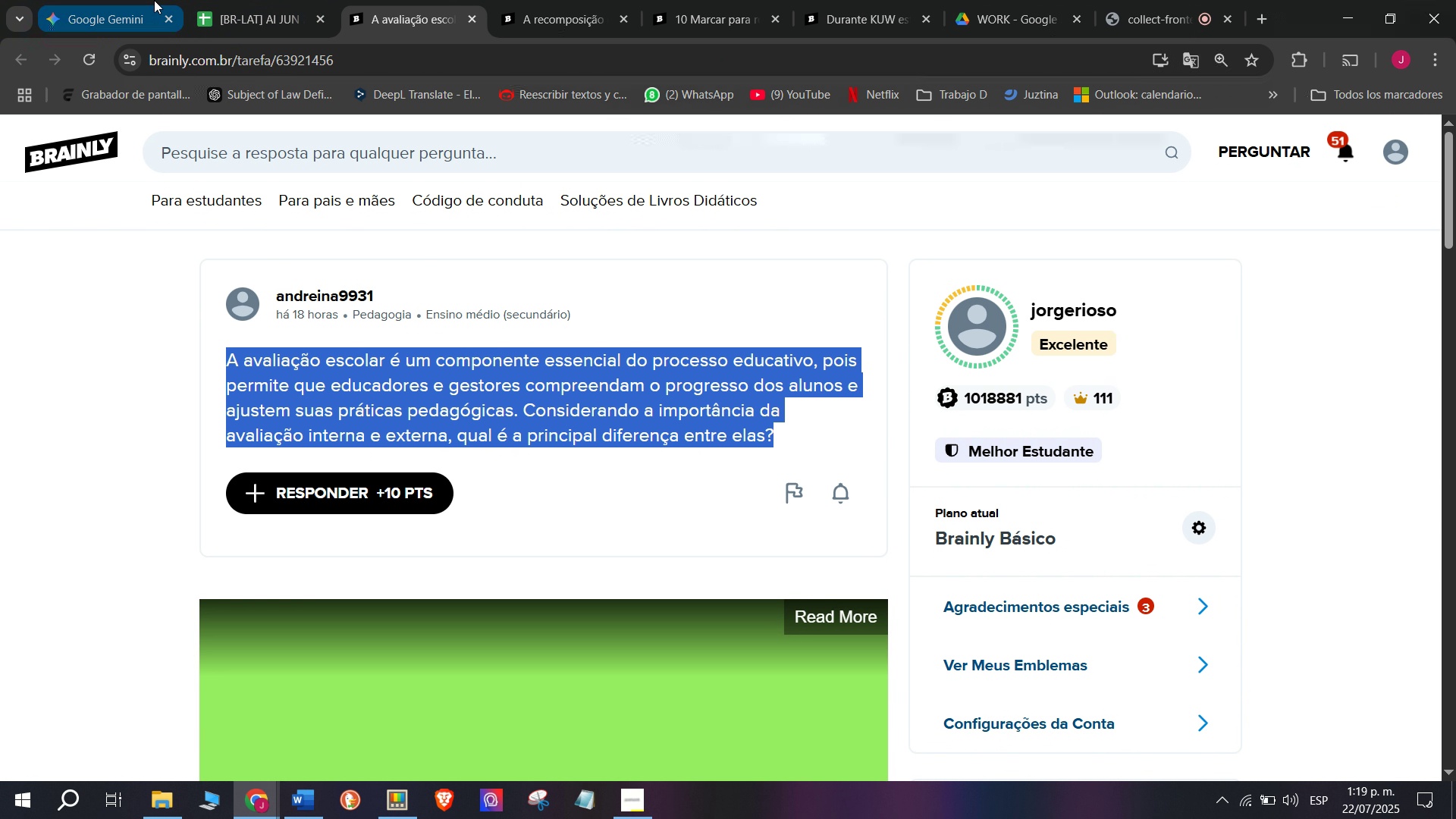 
key(Break)
 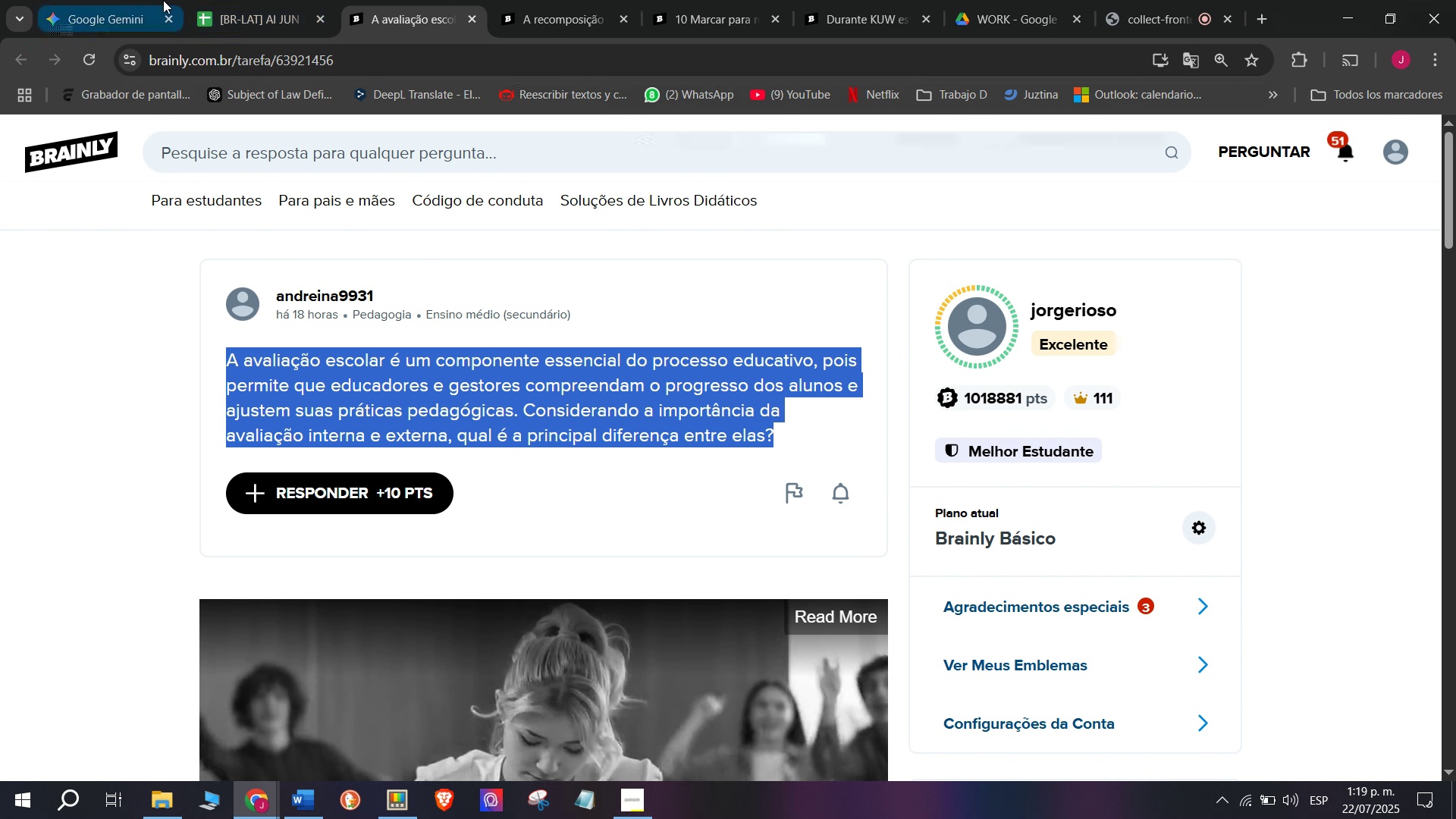 
left_click([154, 0])
 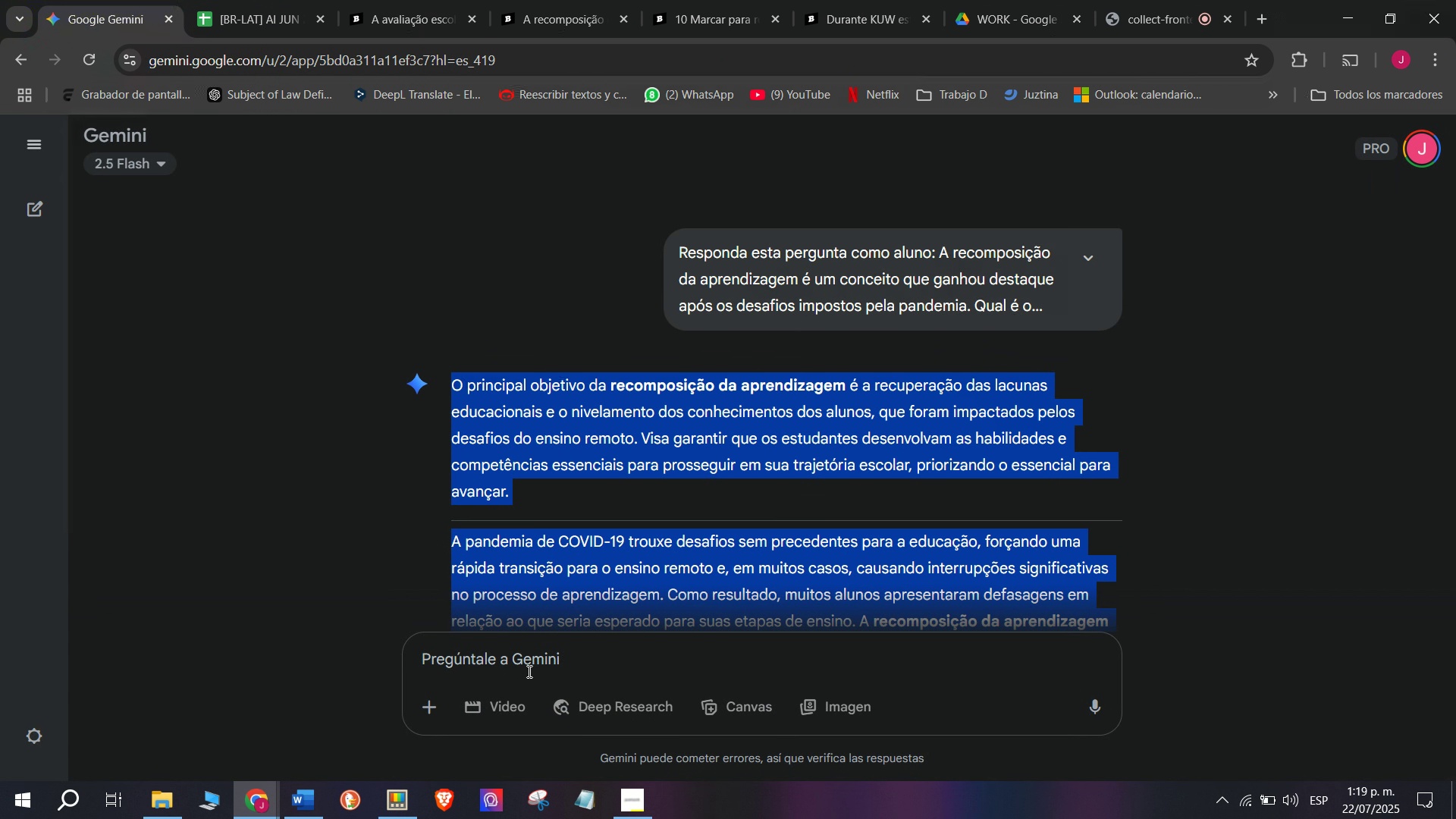 
left_click([537, 663])
 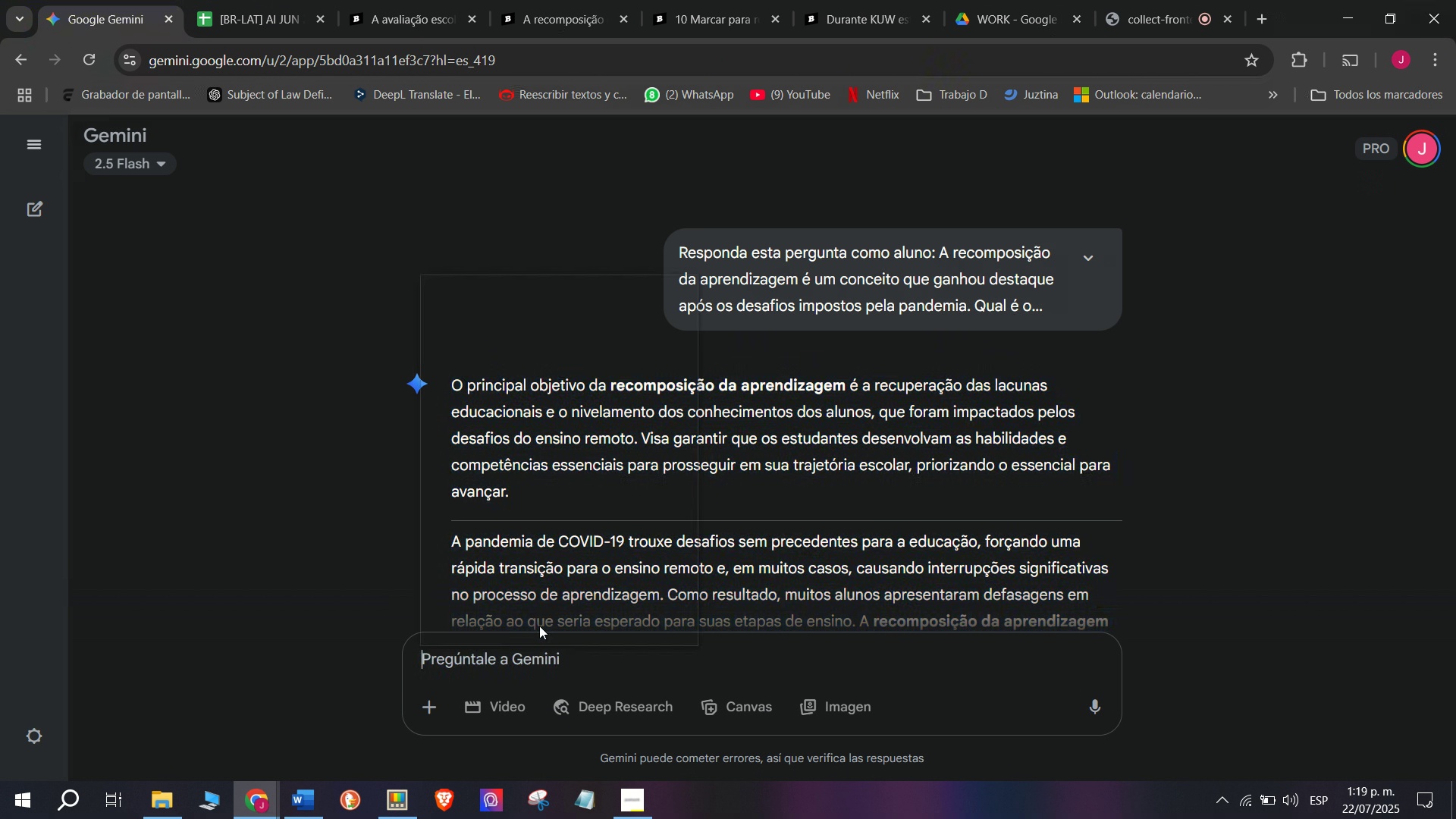 
key(C)
 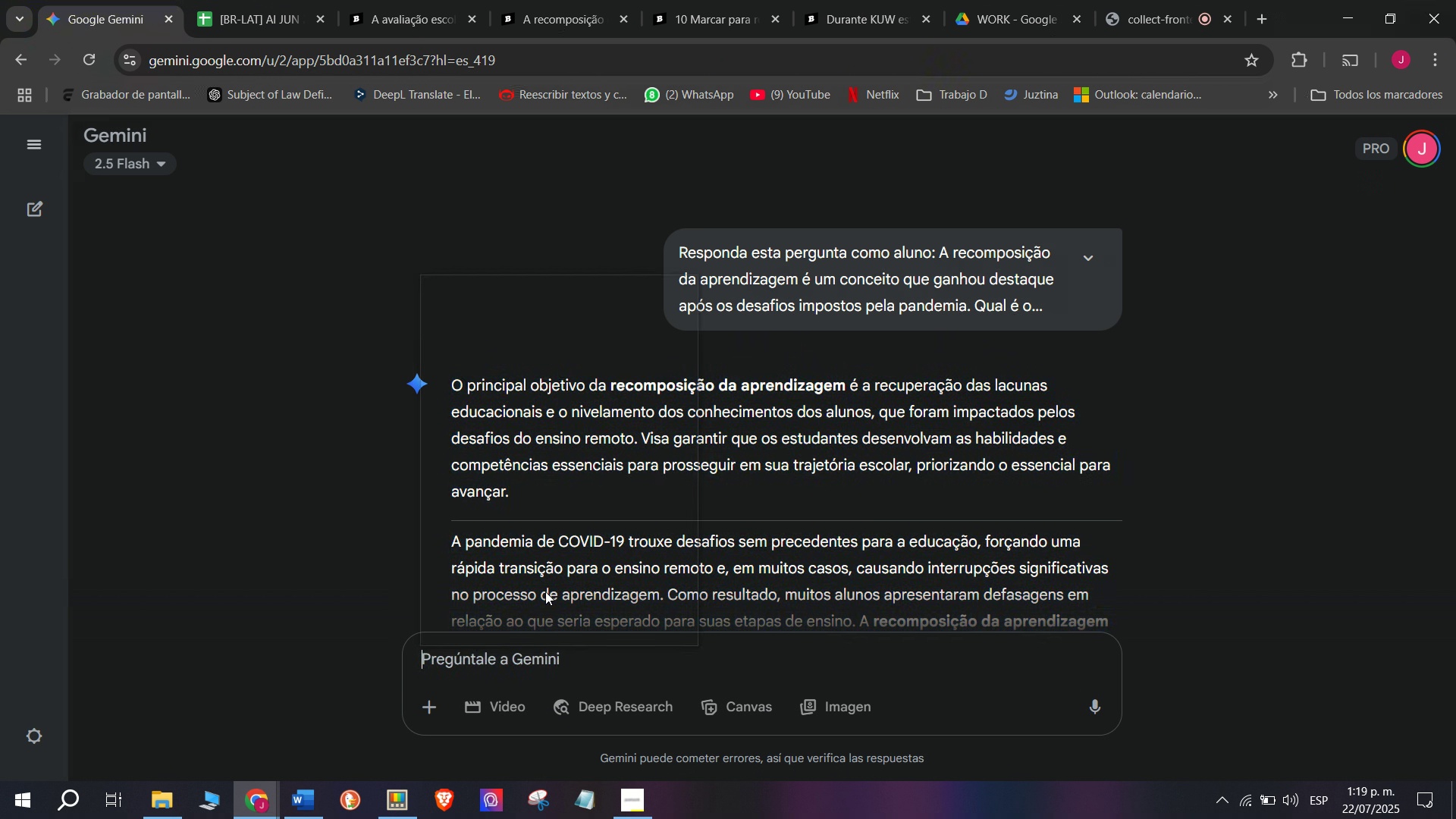 
key(Meta+MetaLeft)
 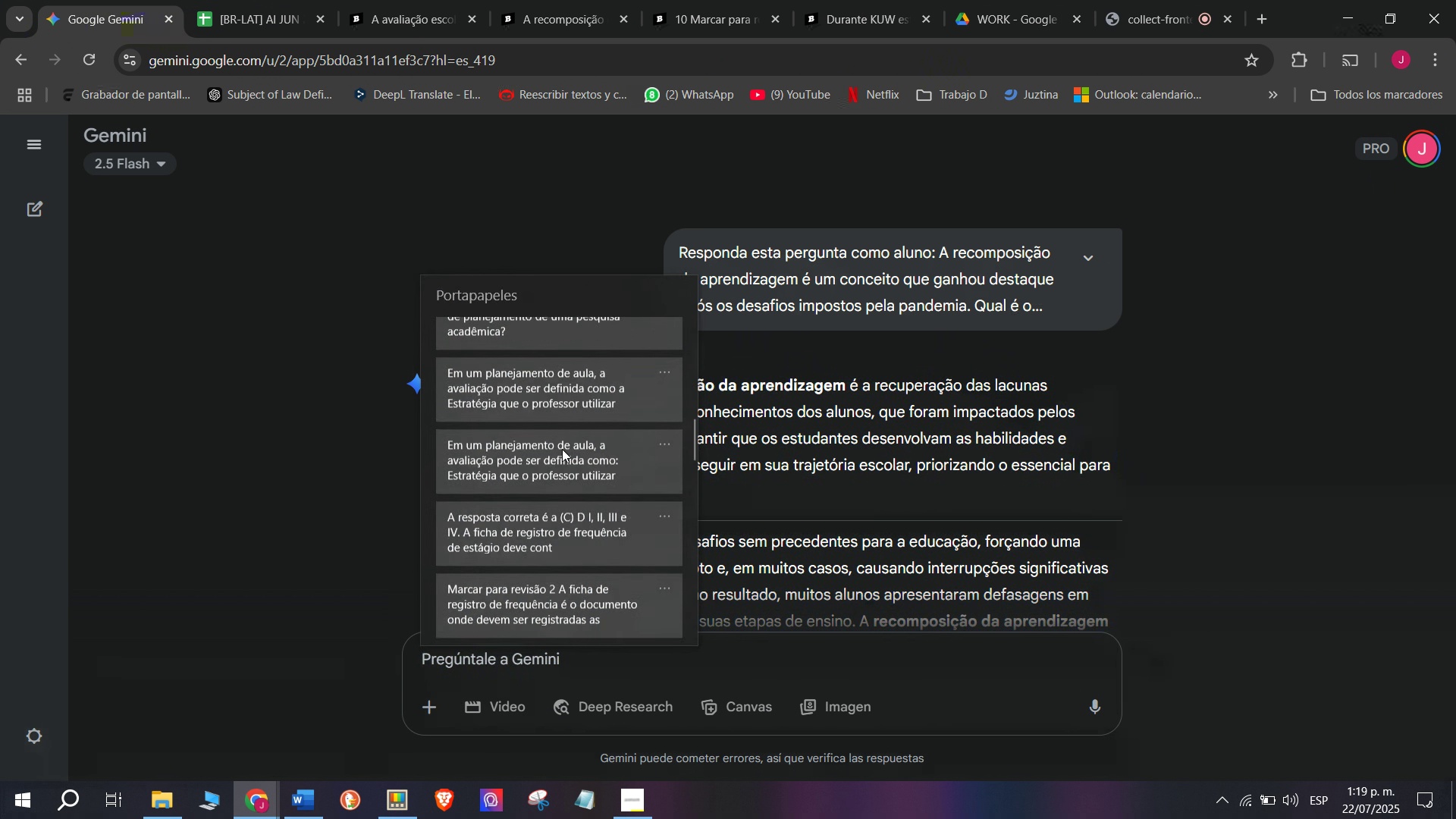 
key(Meta+V)
 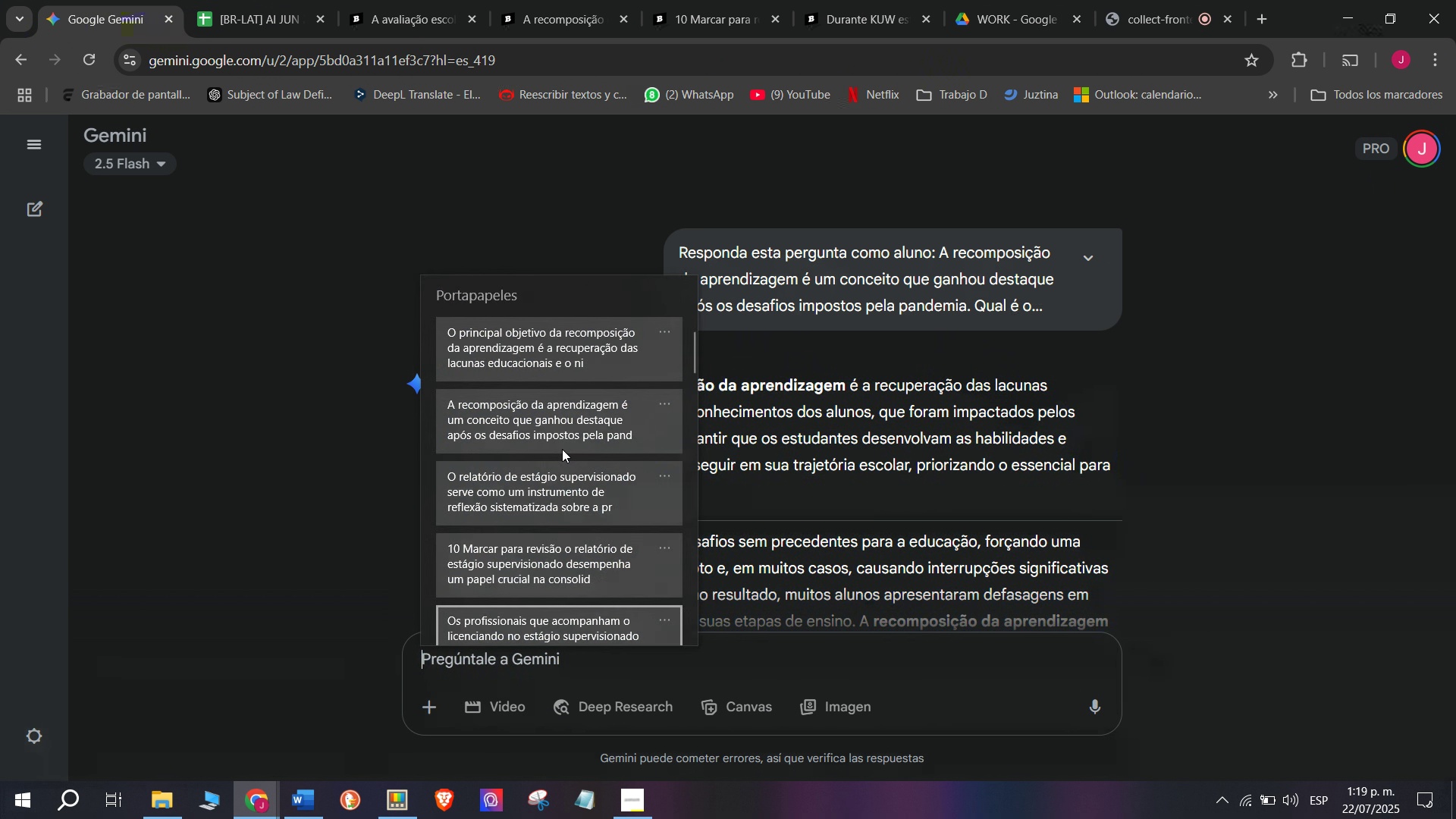 
scroll: coordinate [564, 478], scroll_direction: down, amount: 26.0
 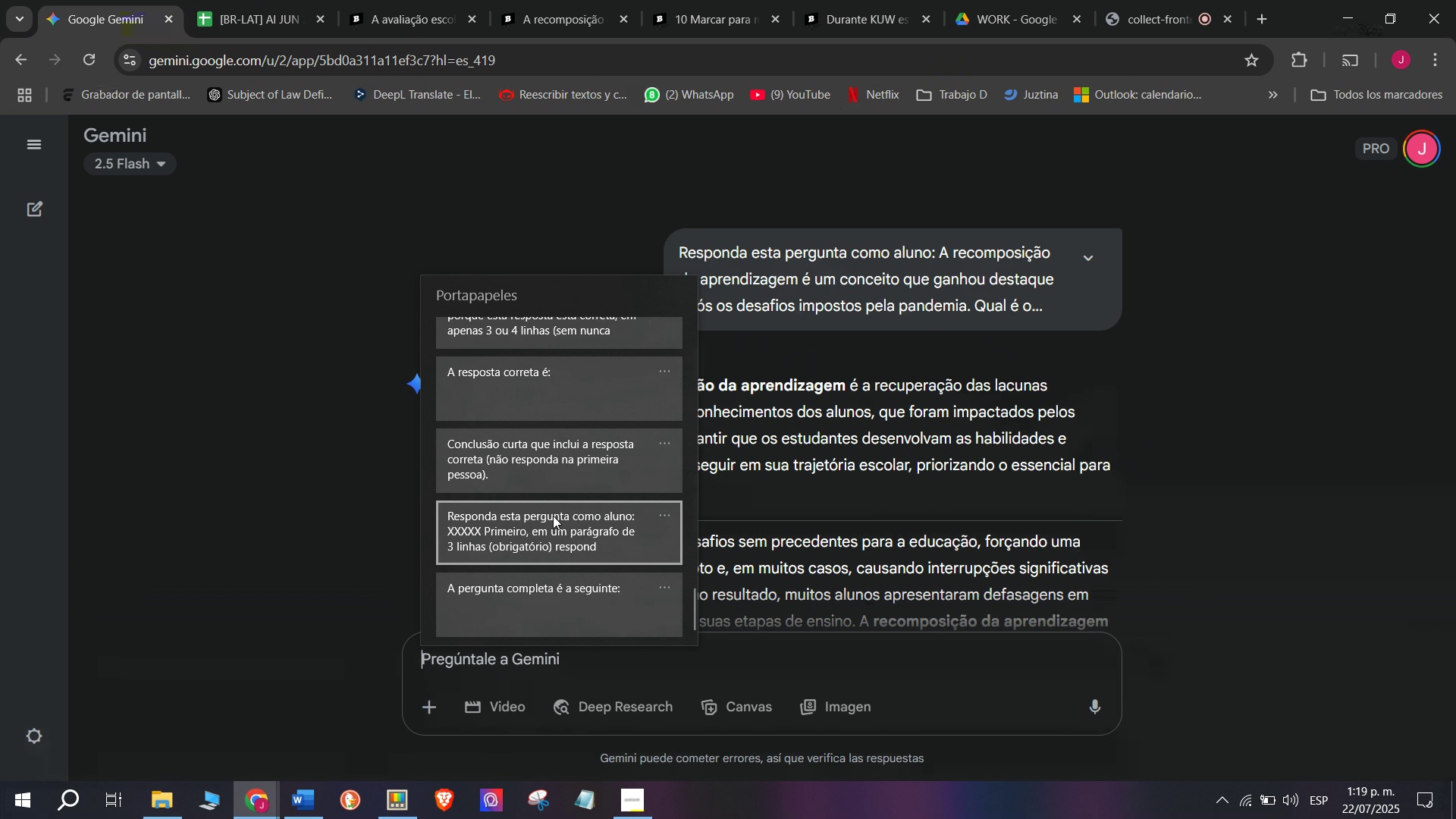 
left_click([553, 514])
 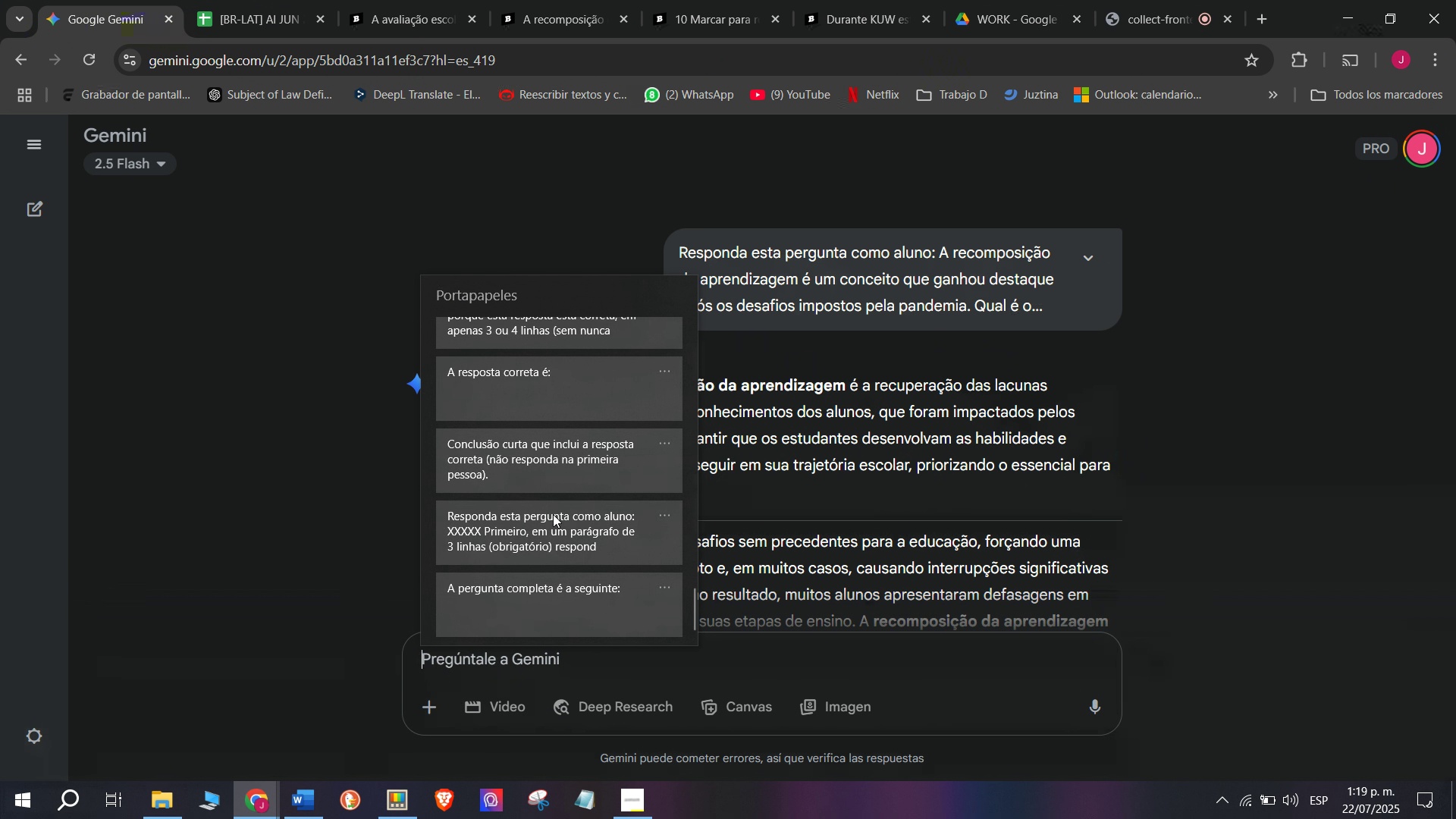 
key(Control+ControlLeft)
 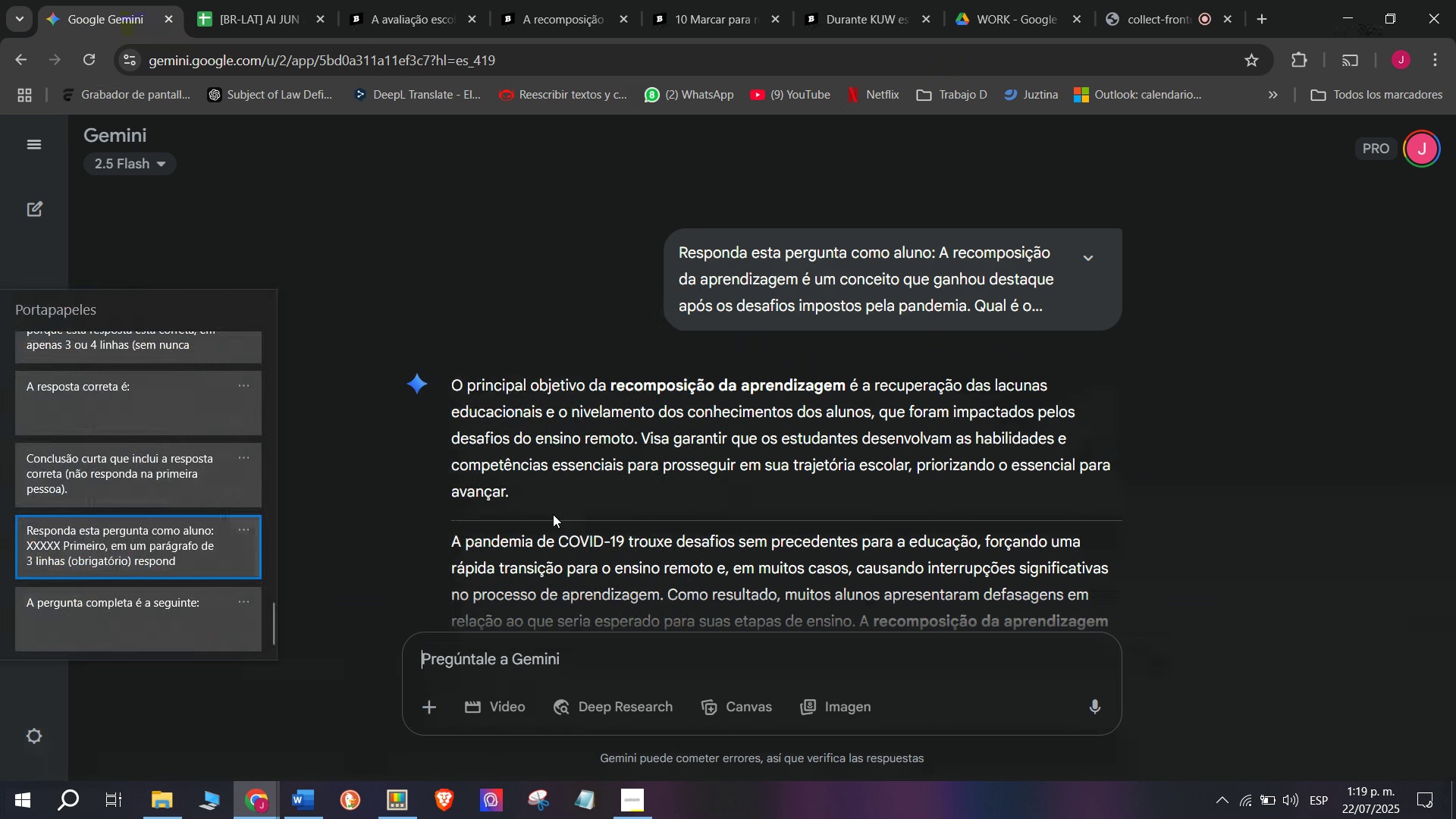 
key(Control+V)
 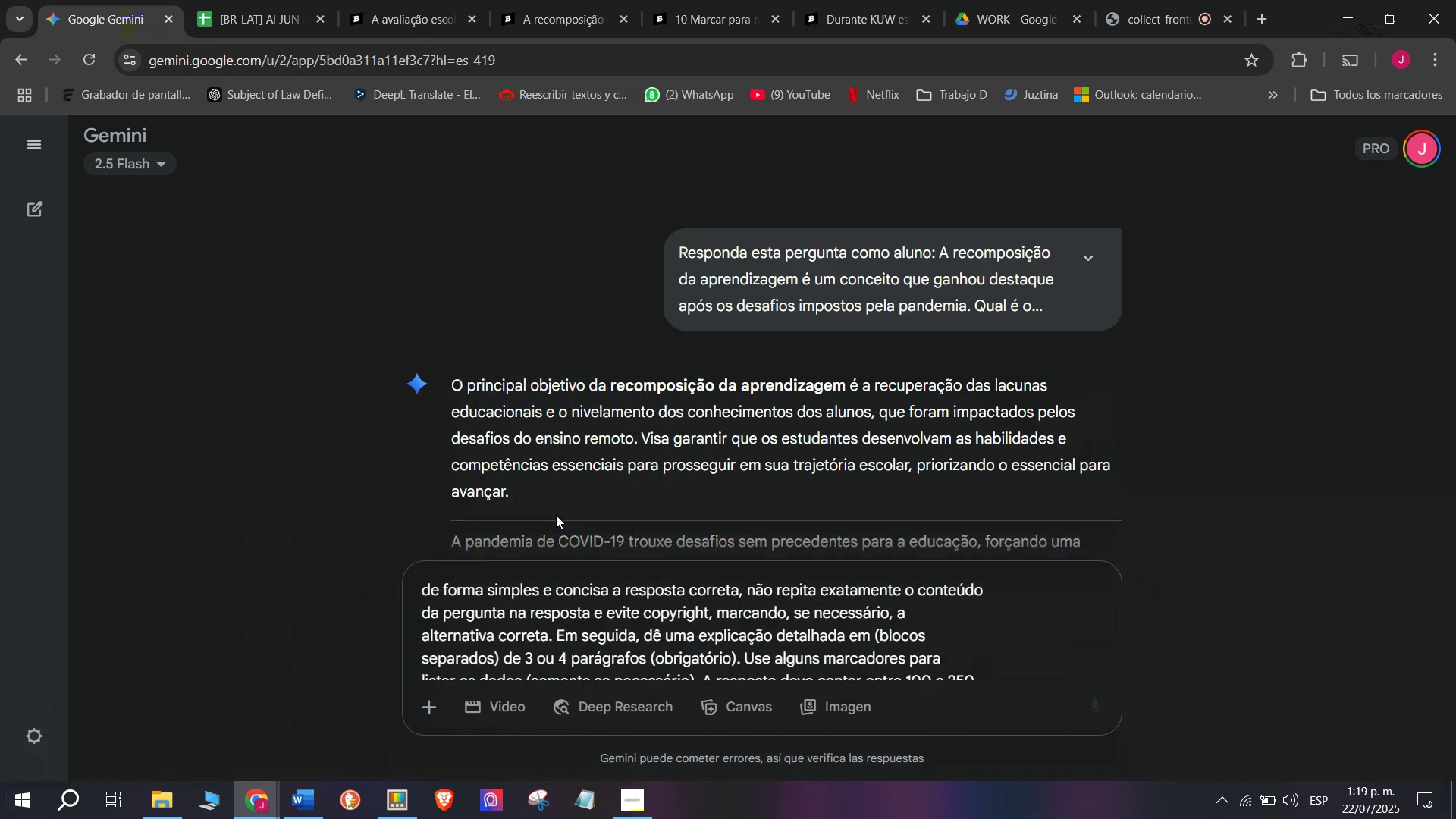 
scroll: coordinate [606, 517], scroll_direction: up, amount: 4.0
 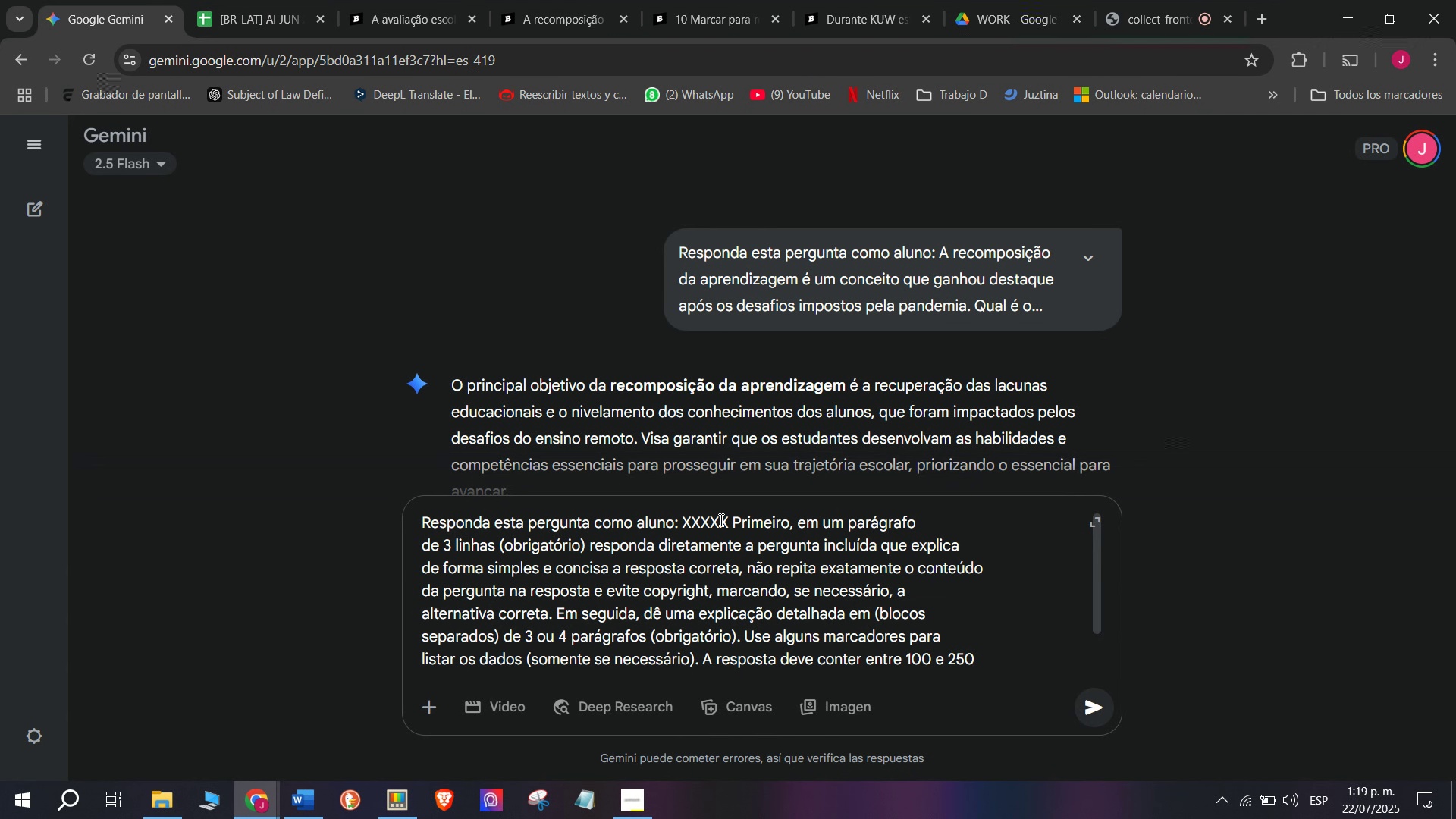 
left_click_drag(start_coordinate=[725, 519], to_coordinate=[685, 514])
 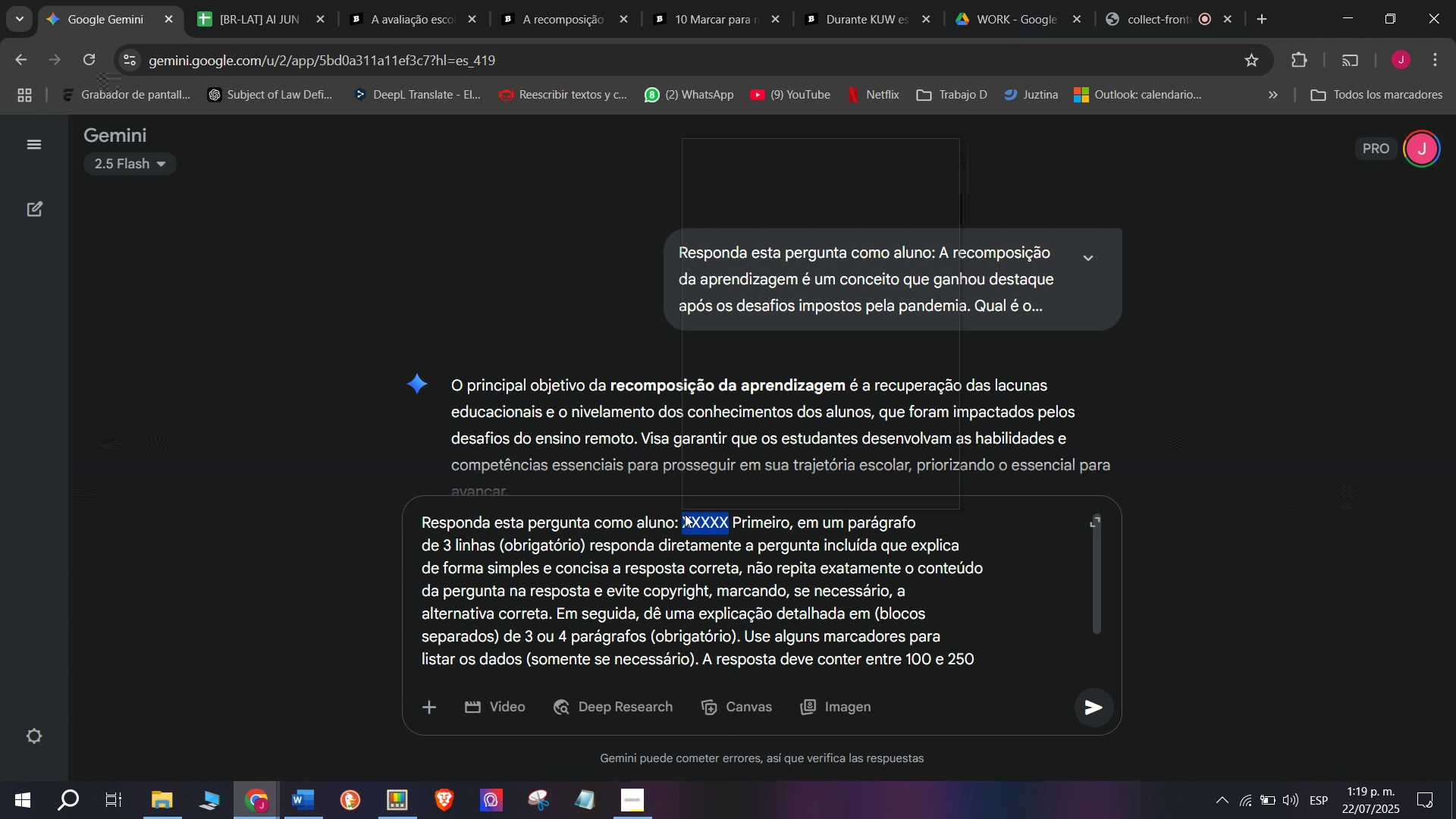 
key(C)
 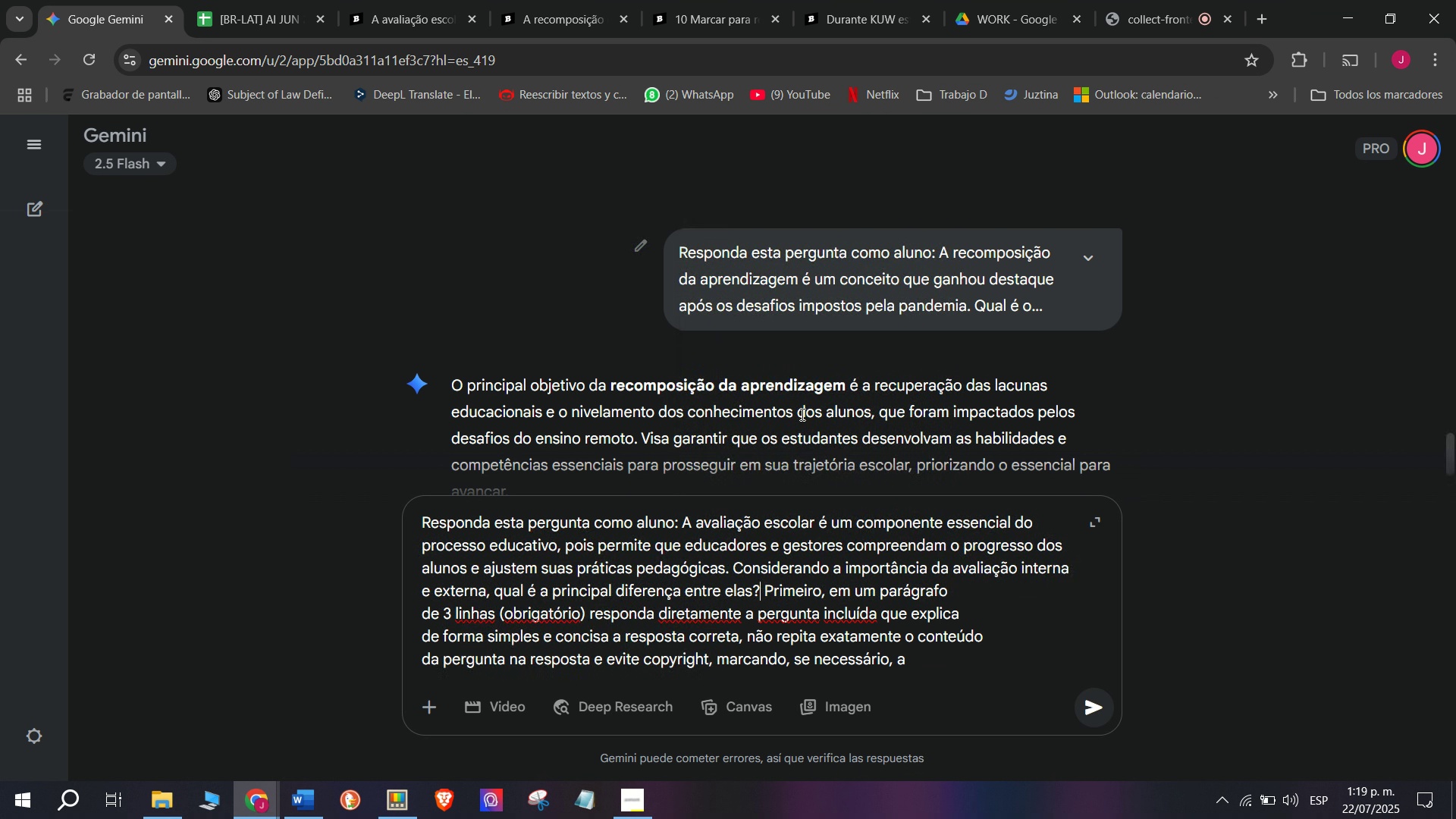 
key(Meta+MetaLeft)
 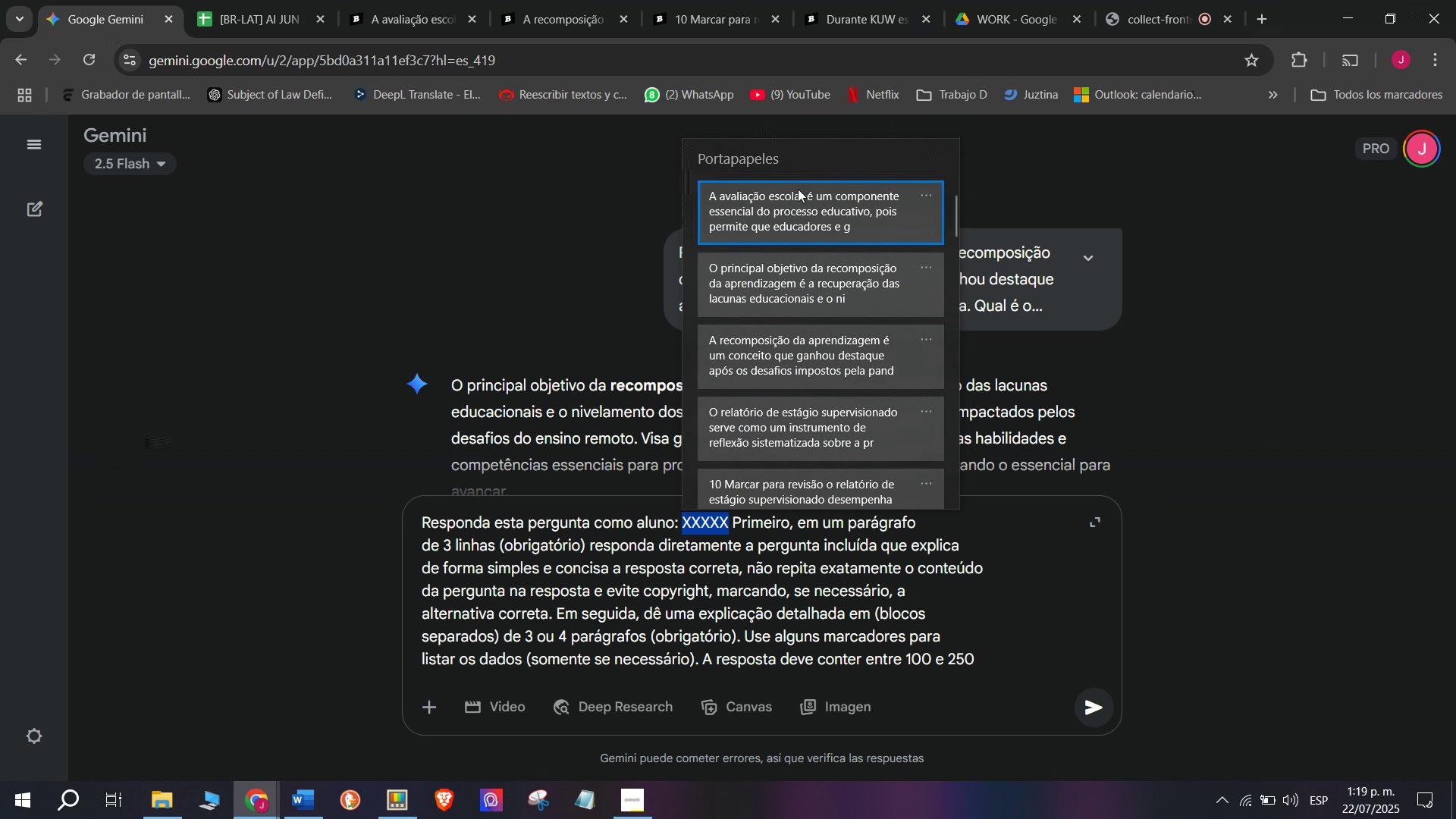 
key(Meta+V)
 